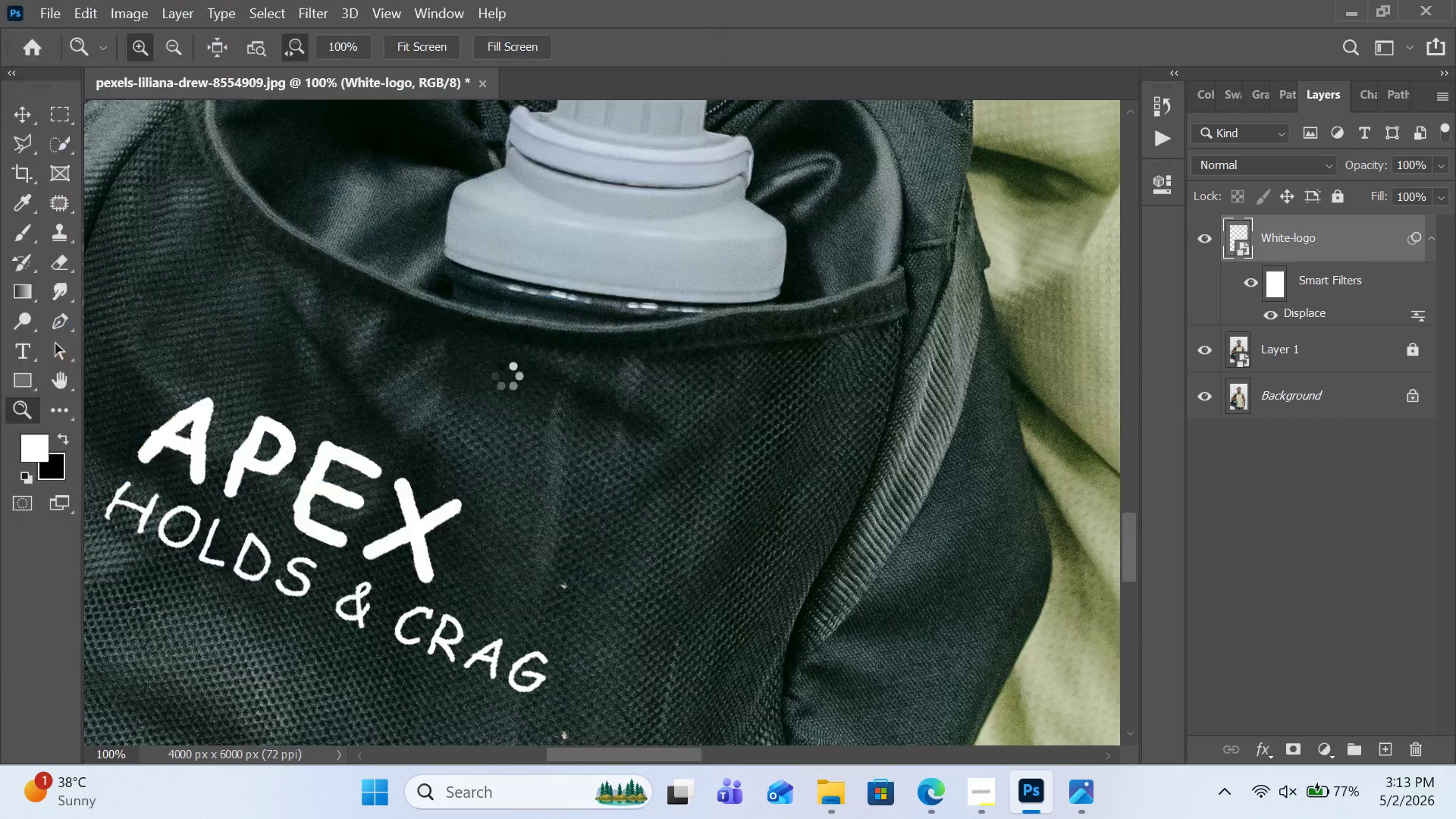 
triple_click([506, 375])
 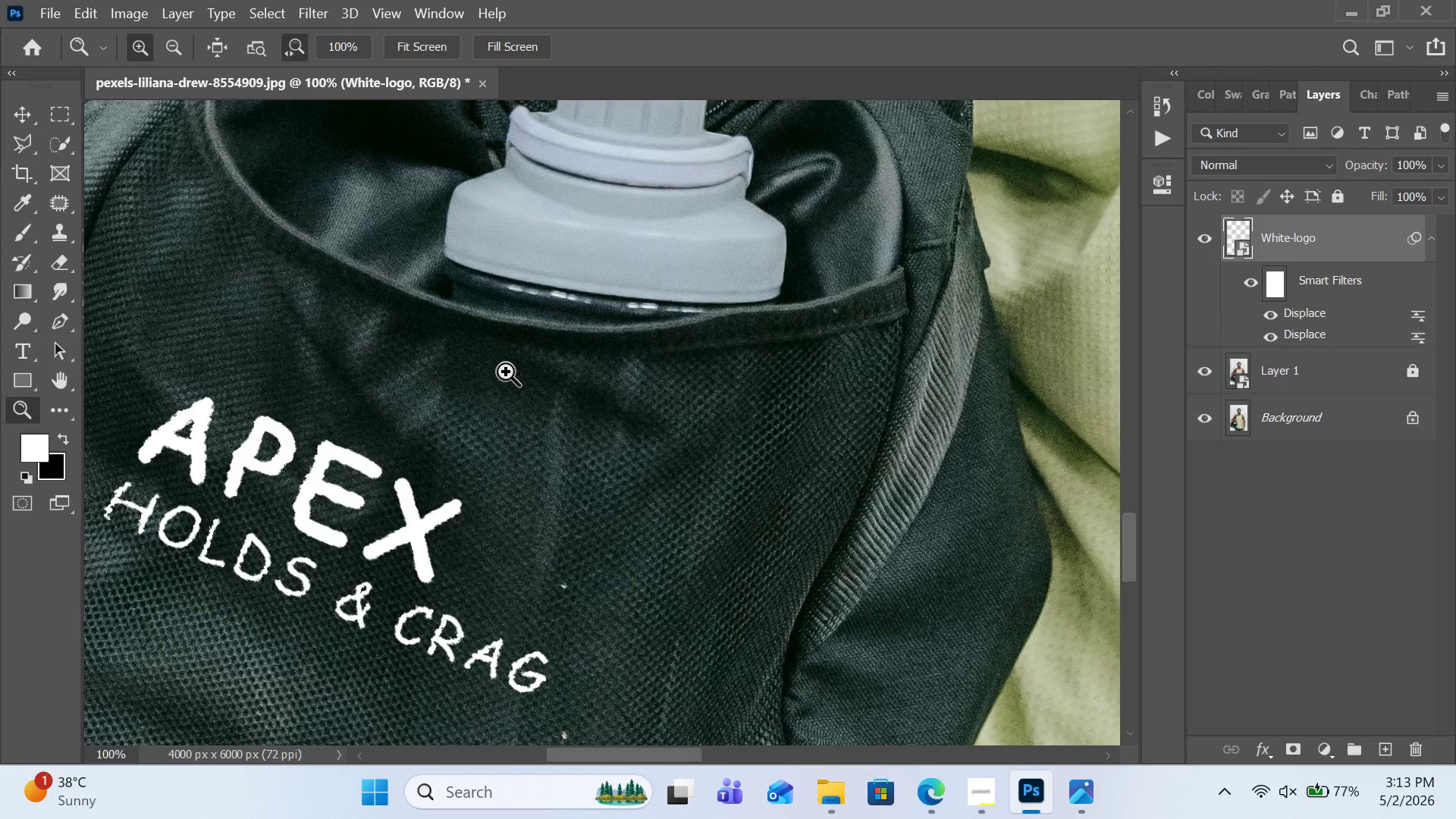 
wait(6.56)
 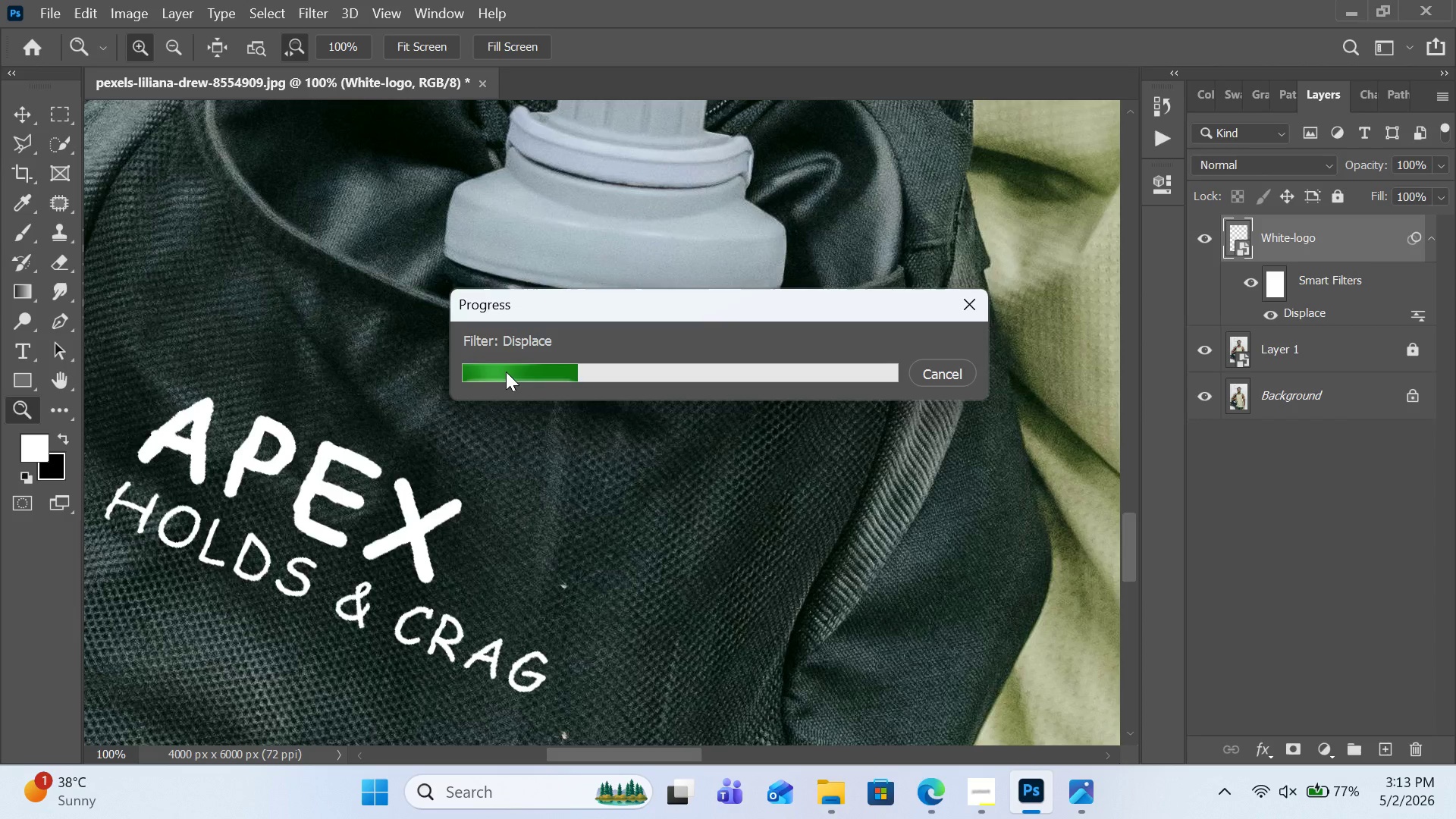 
double_click([436, 502])
 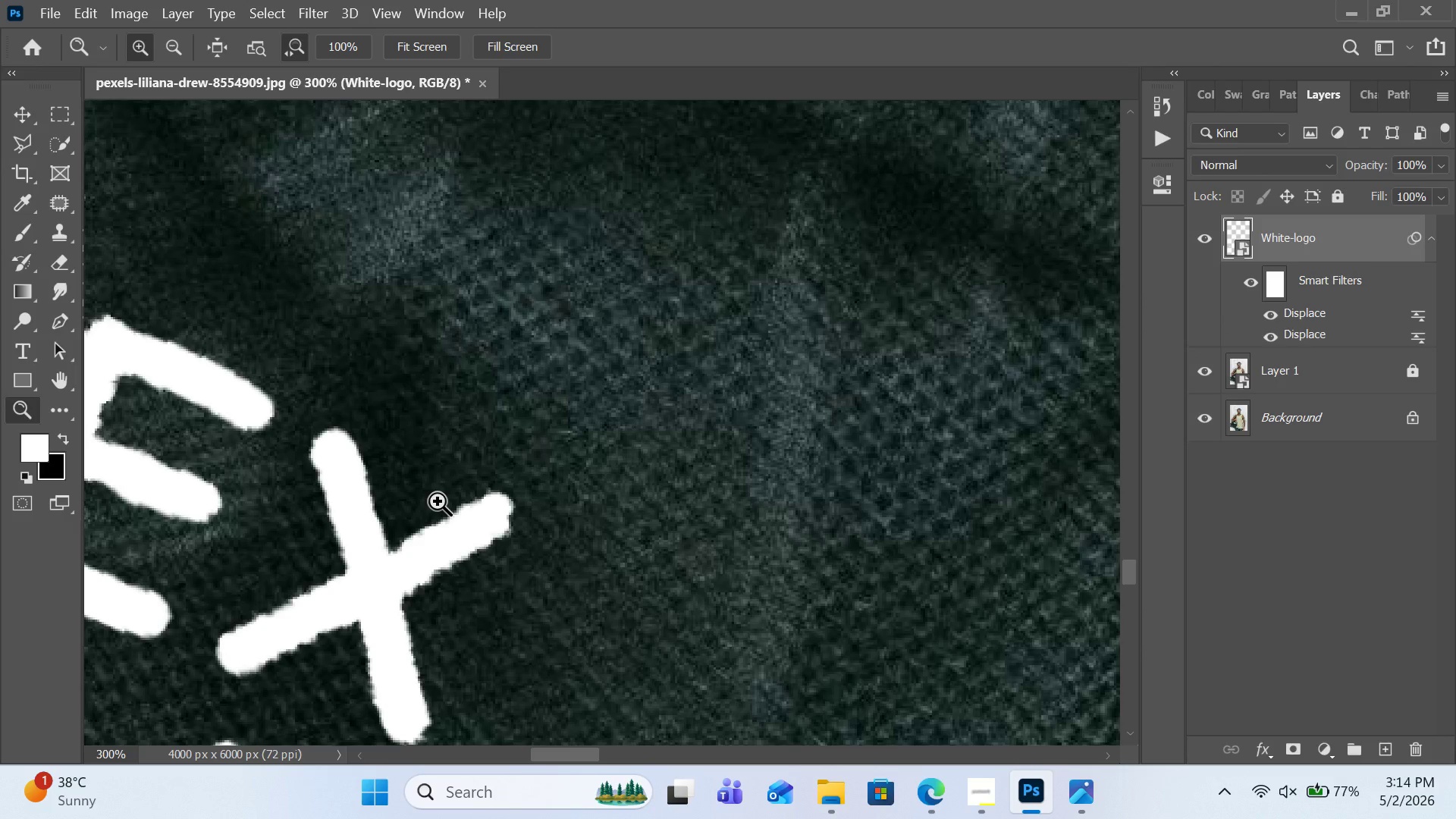 
left_click([438, 501])
 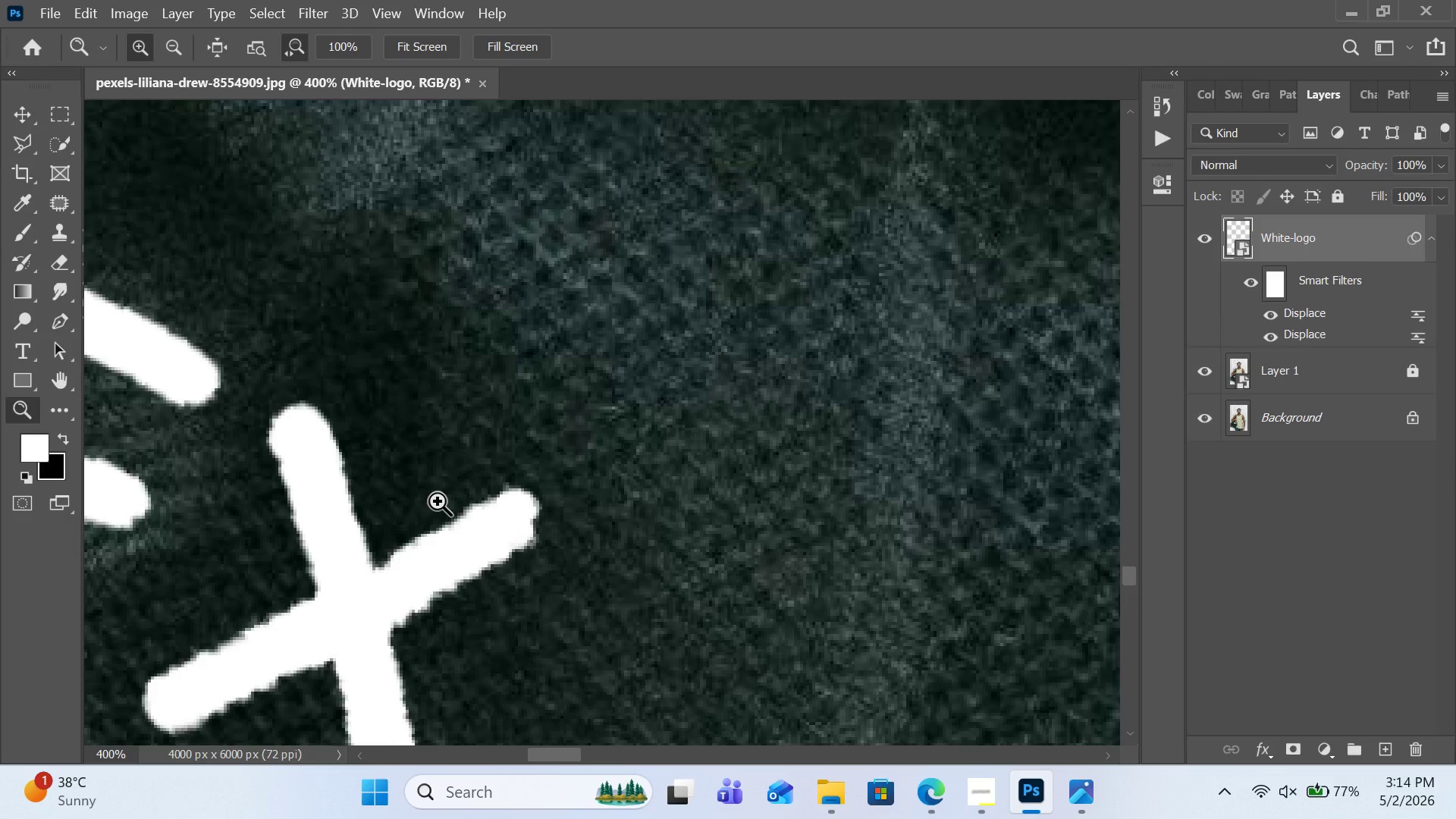 
double_click([438, 501])
 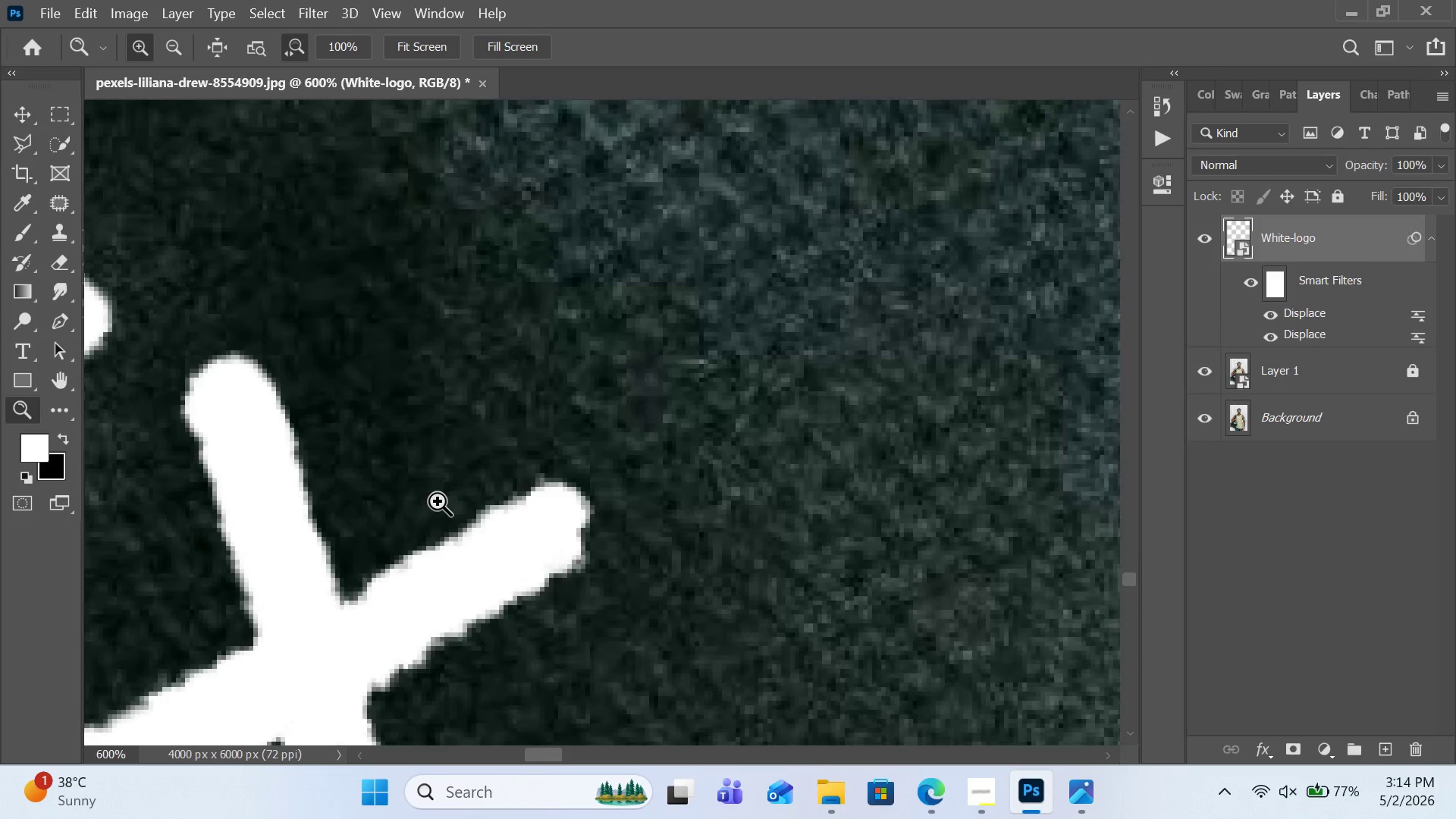 
double_click([438, 501])
 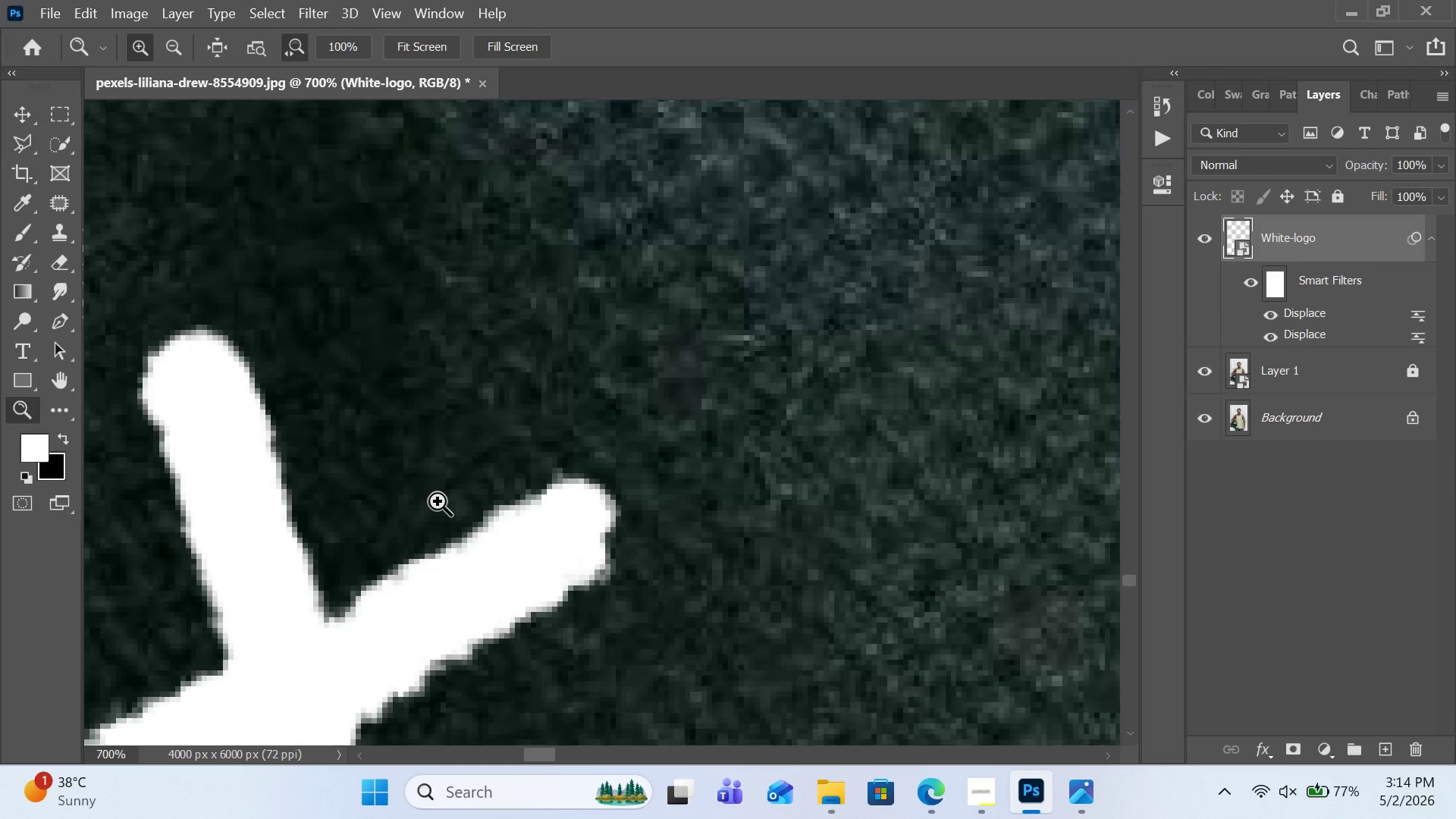 
double_click([438, 501])
 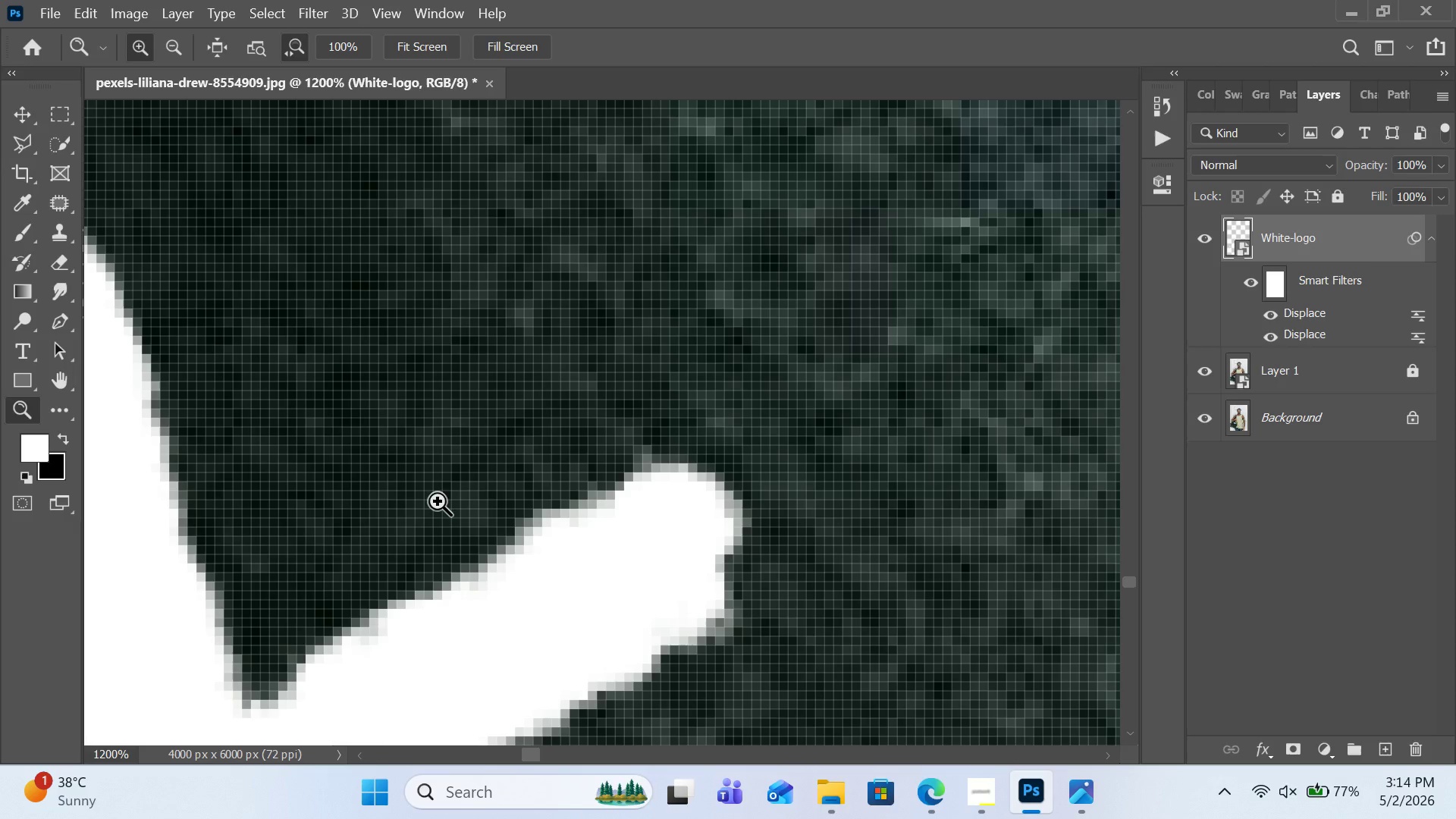 
key(Control+0)
 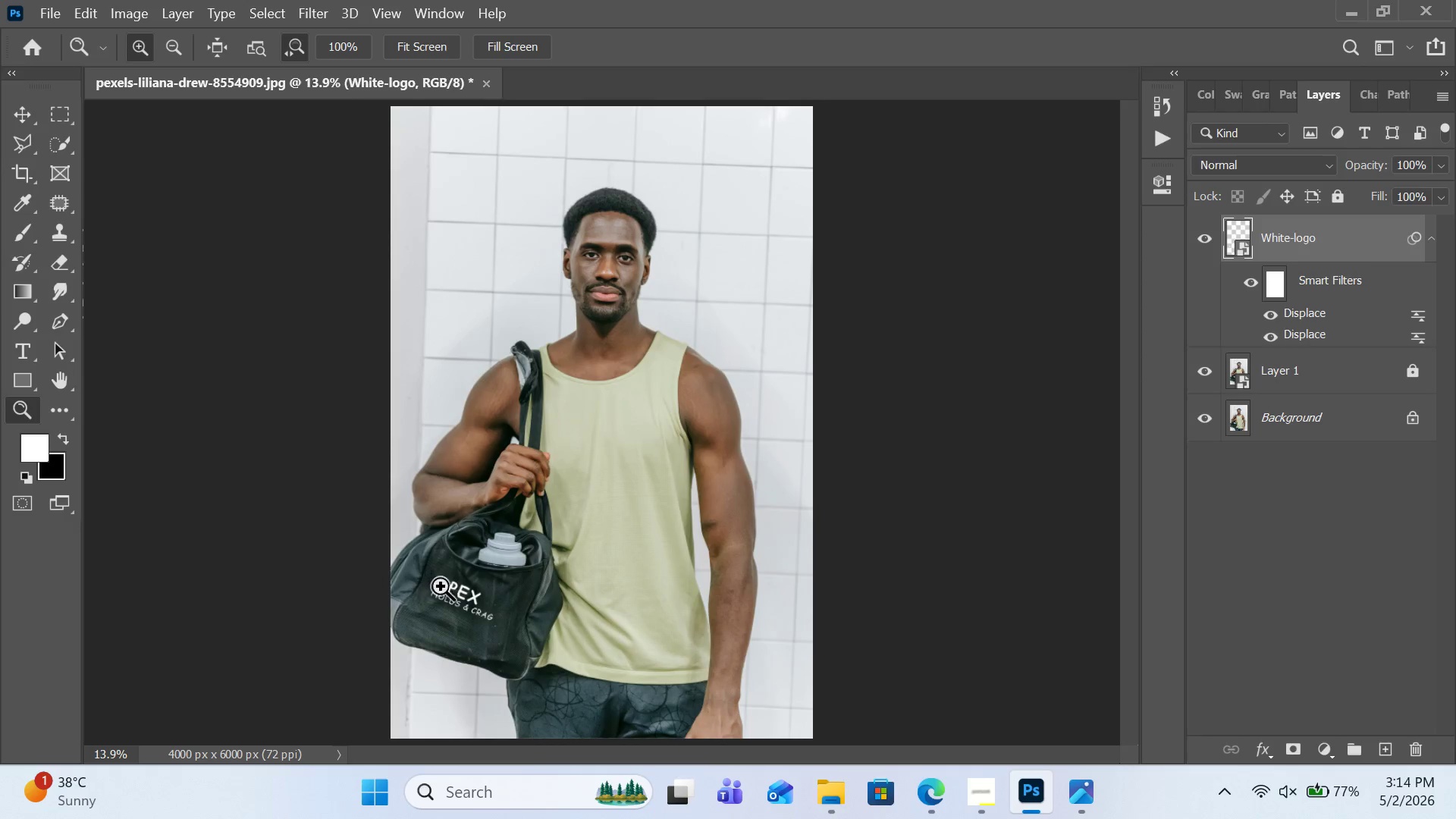 
left_click([465, 598])
 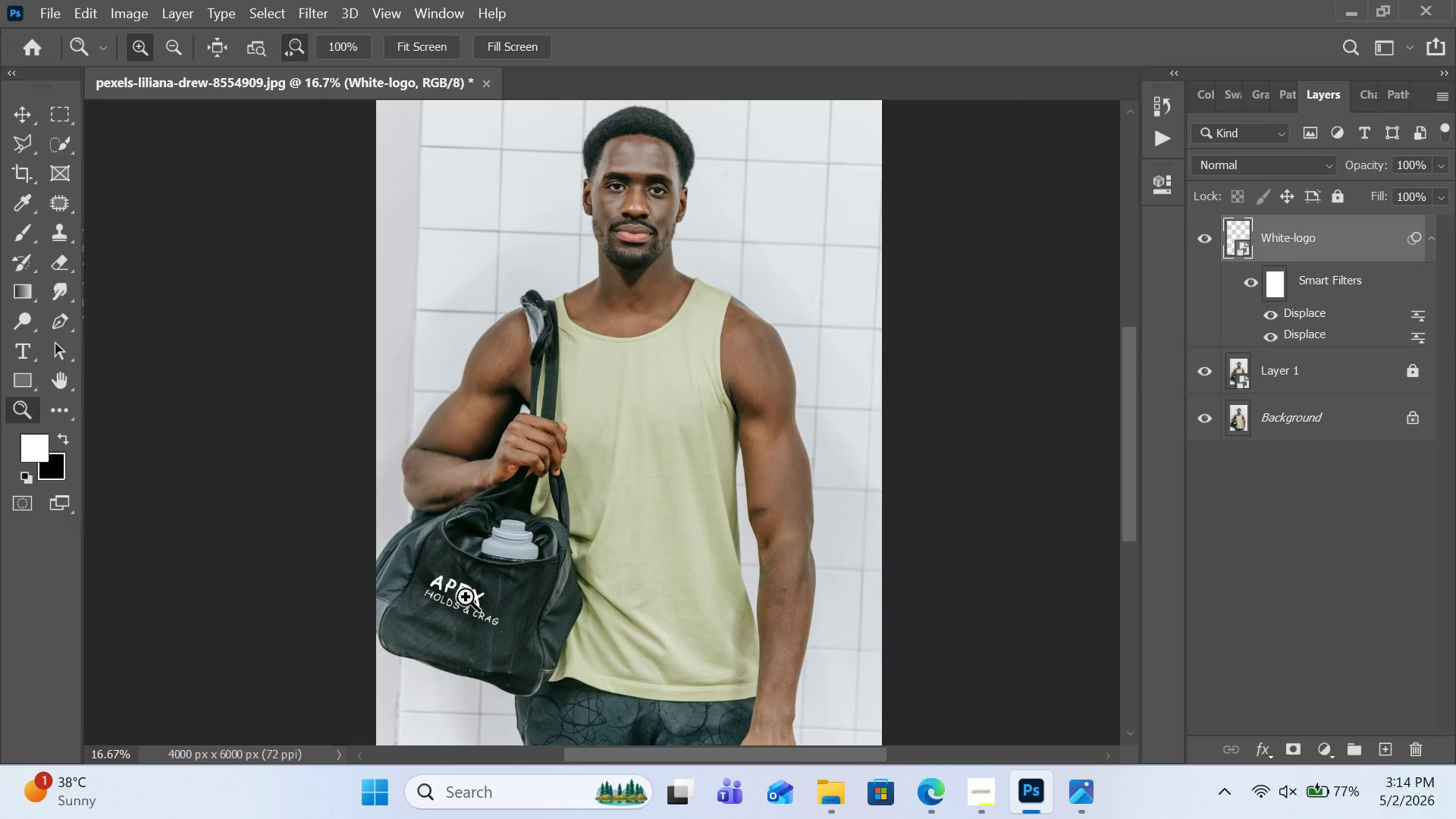 
double_click([466, 597])
 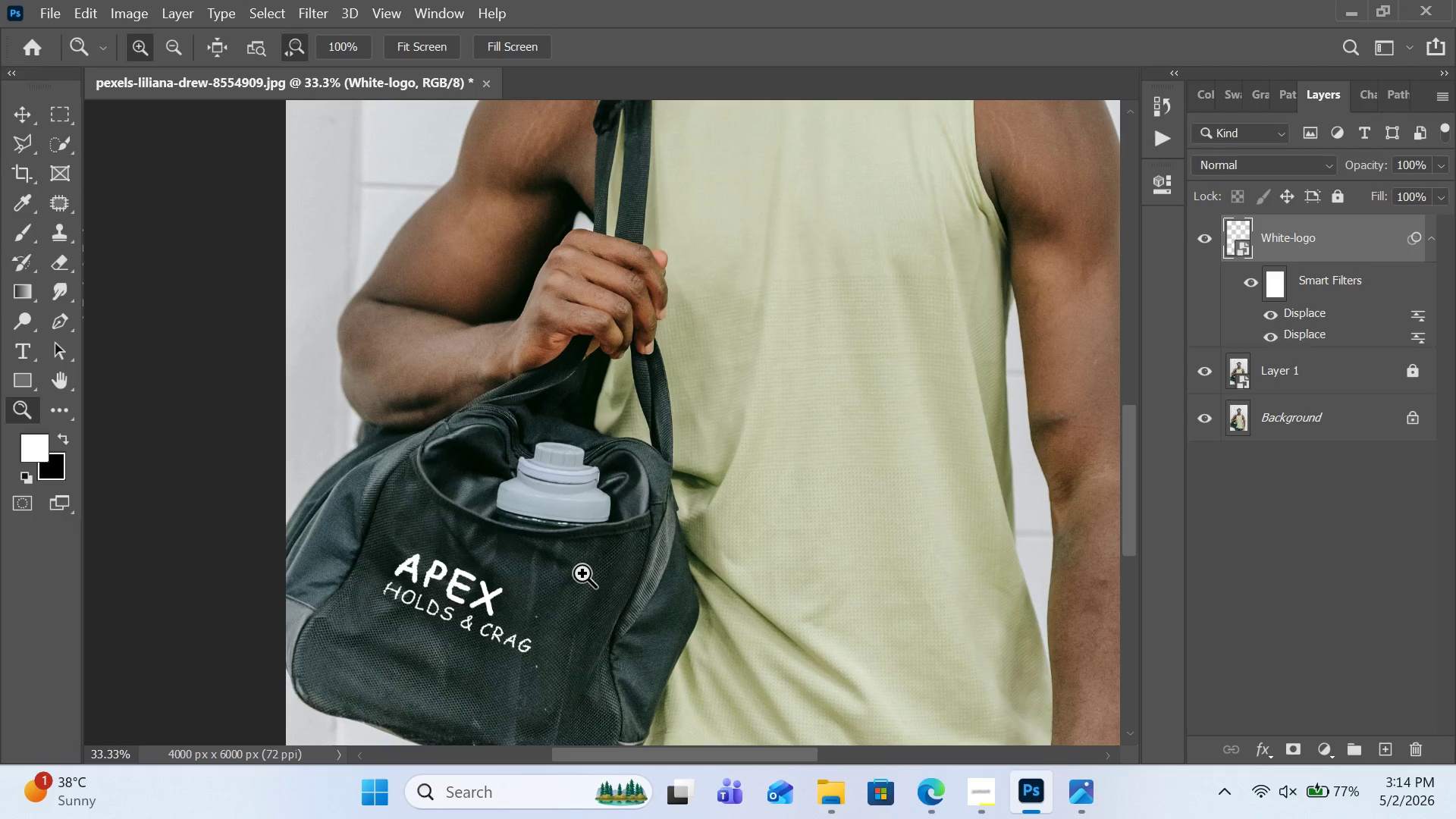 
scroll: coordinate [585, 565], scroll_direction: down, amount: 3.0
 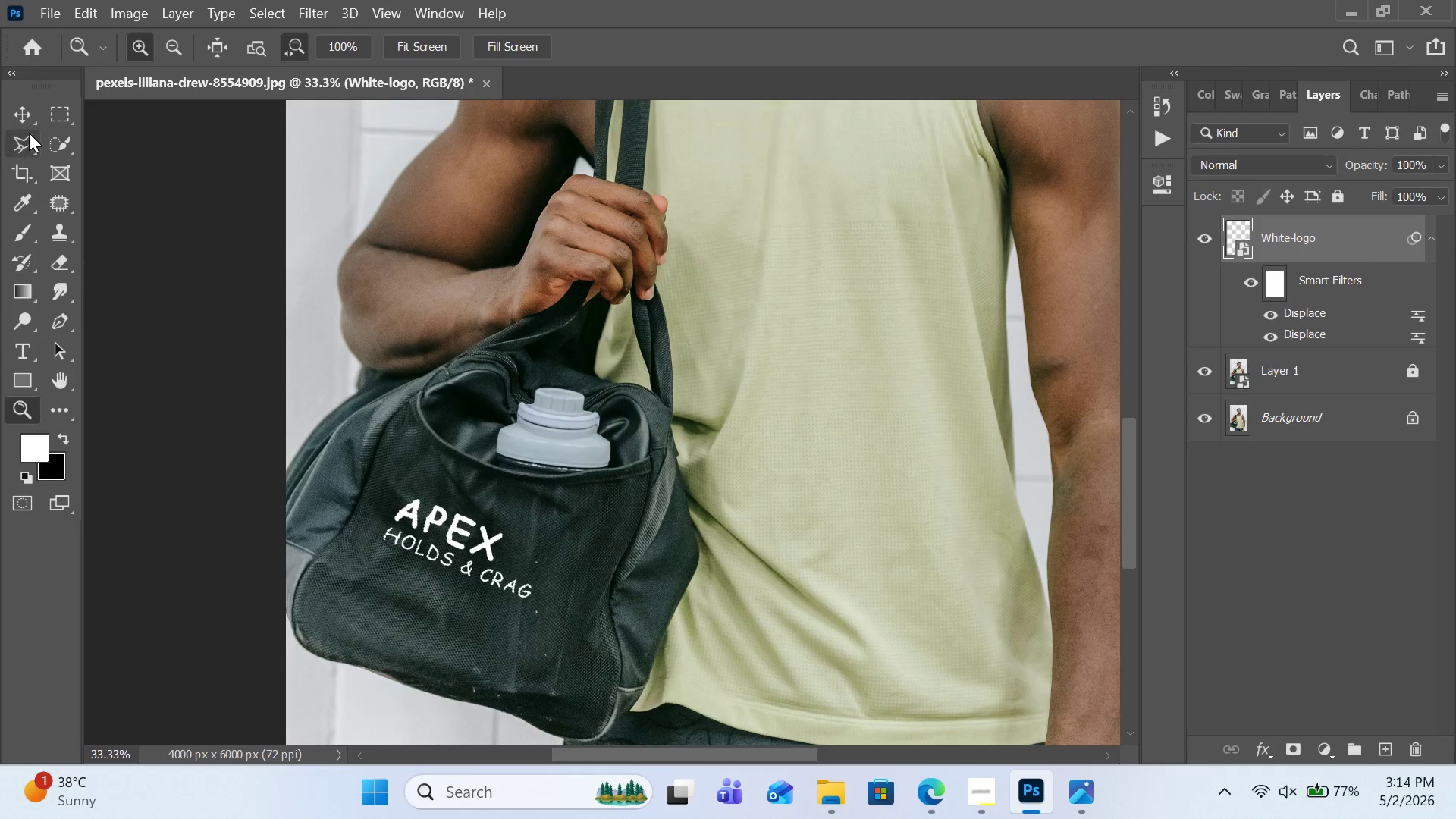 
double_click([29, 116])
 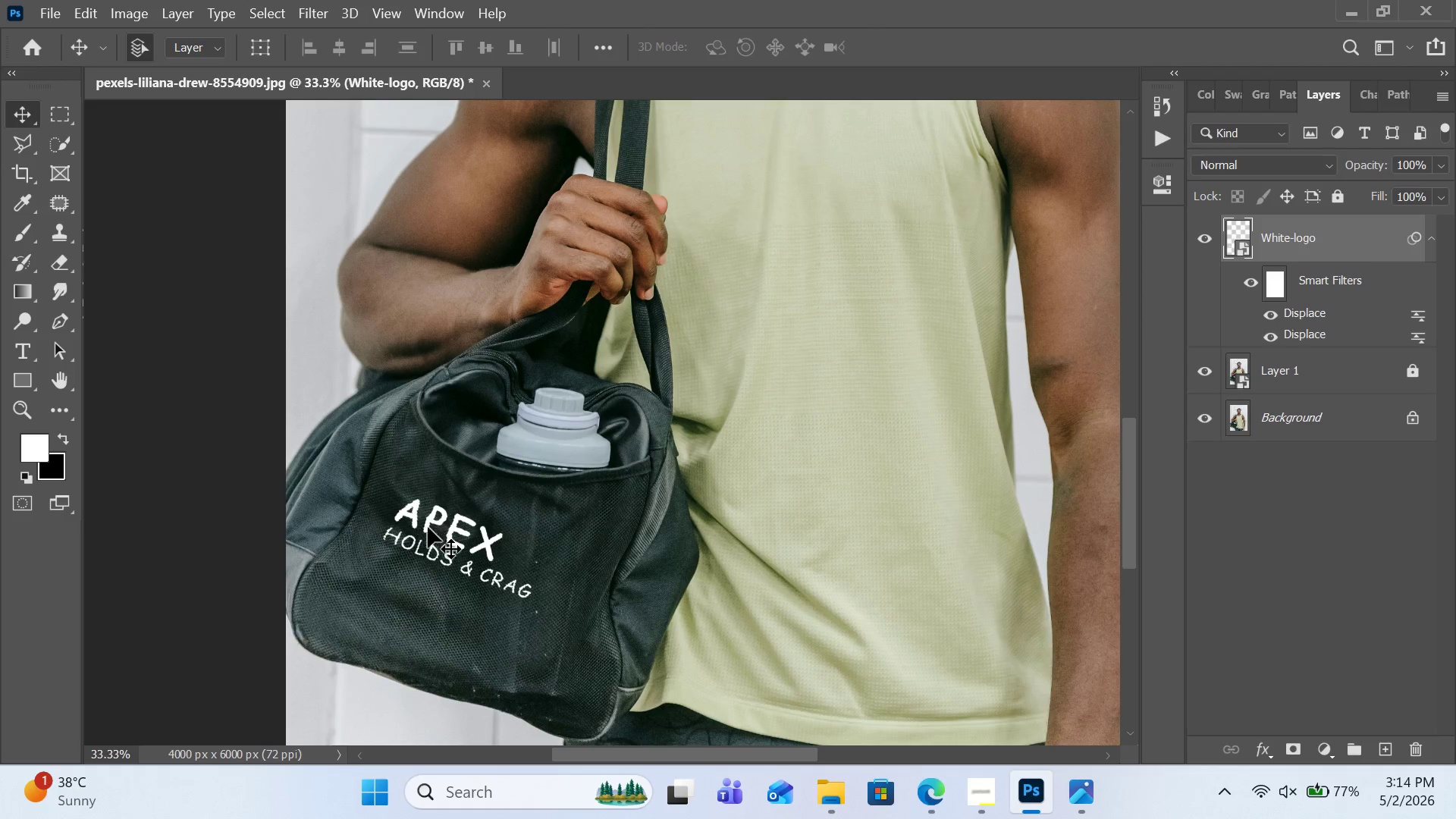 
left_click_drag(start_coordinate=[441, 537], to_coordinate=[469, 545])
 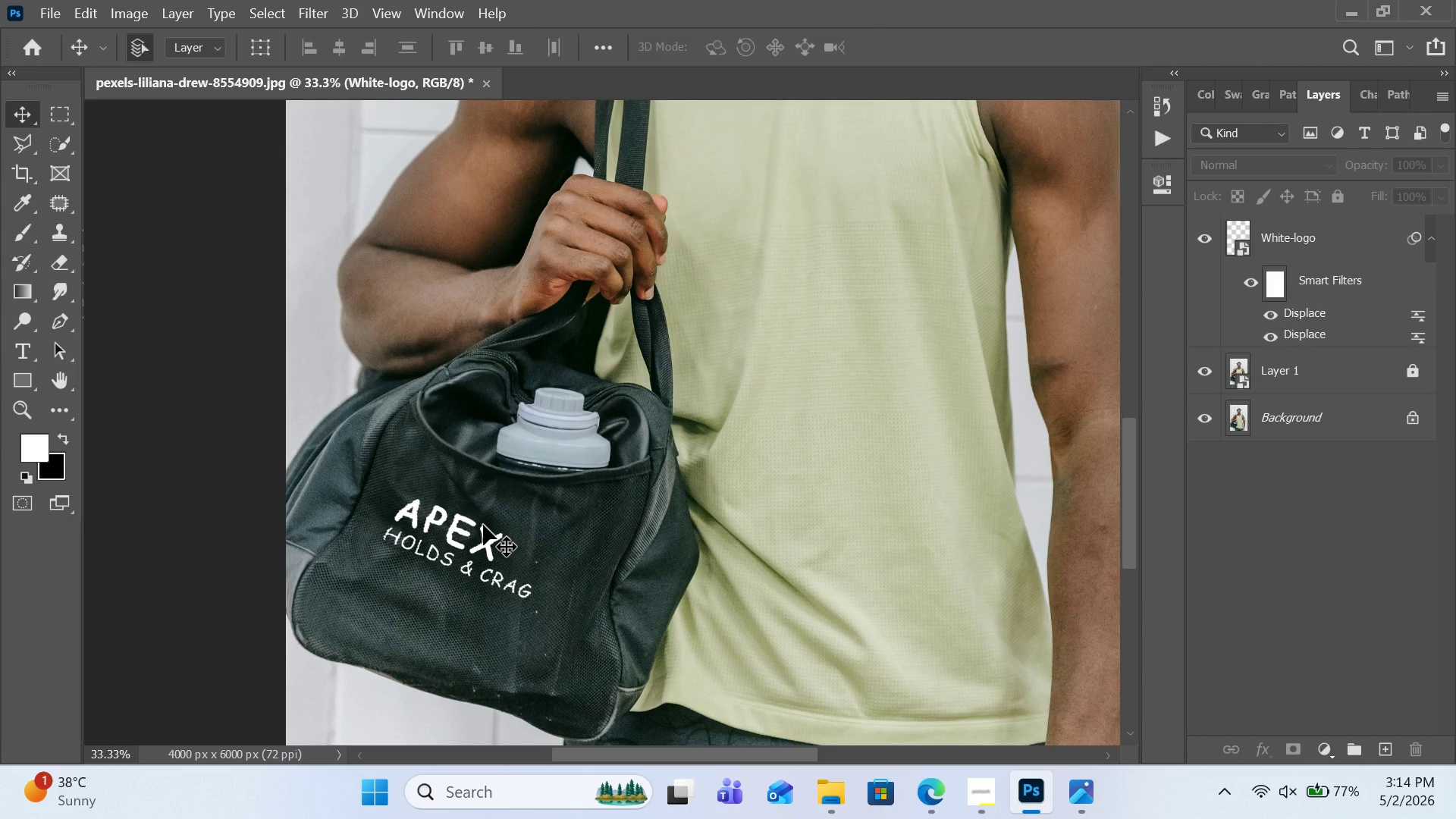 
left_click_drag(start_coordinate=[466, 523], to_coordinate=[474, 523])
 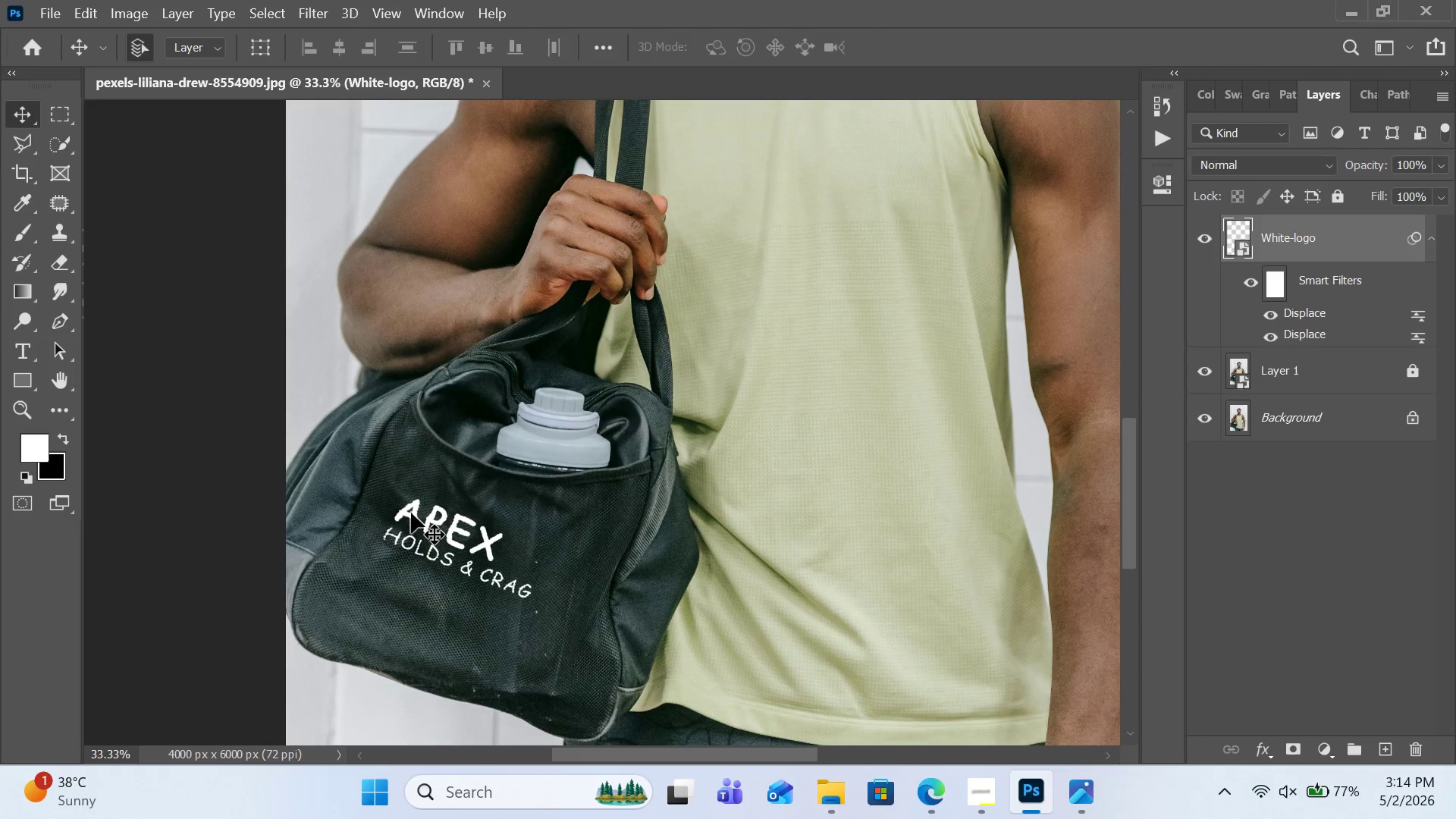 
left_click_drag(start_coordinate=[410, 508], to_coordinate=[419, 509])
 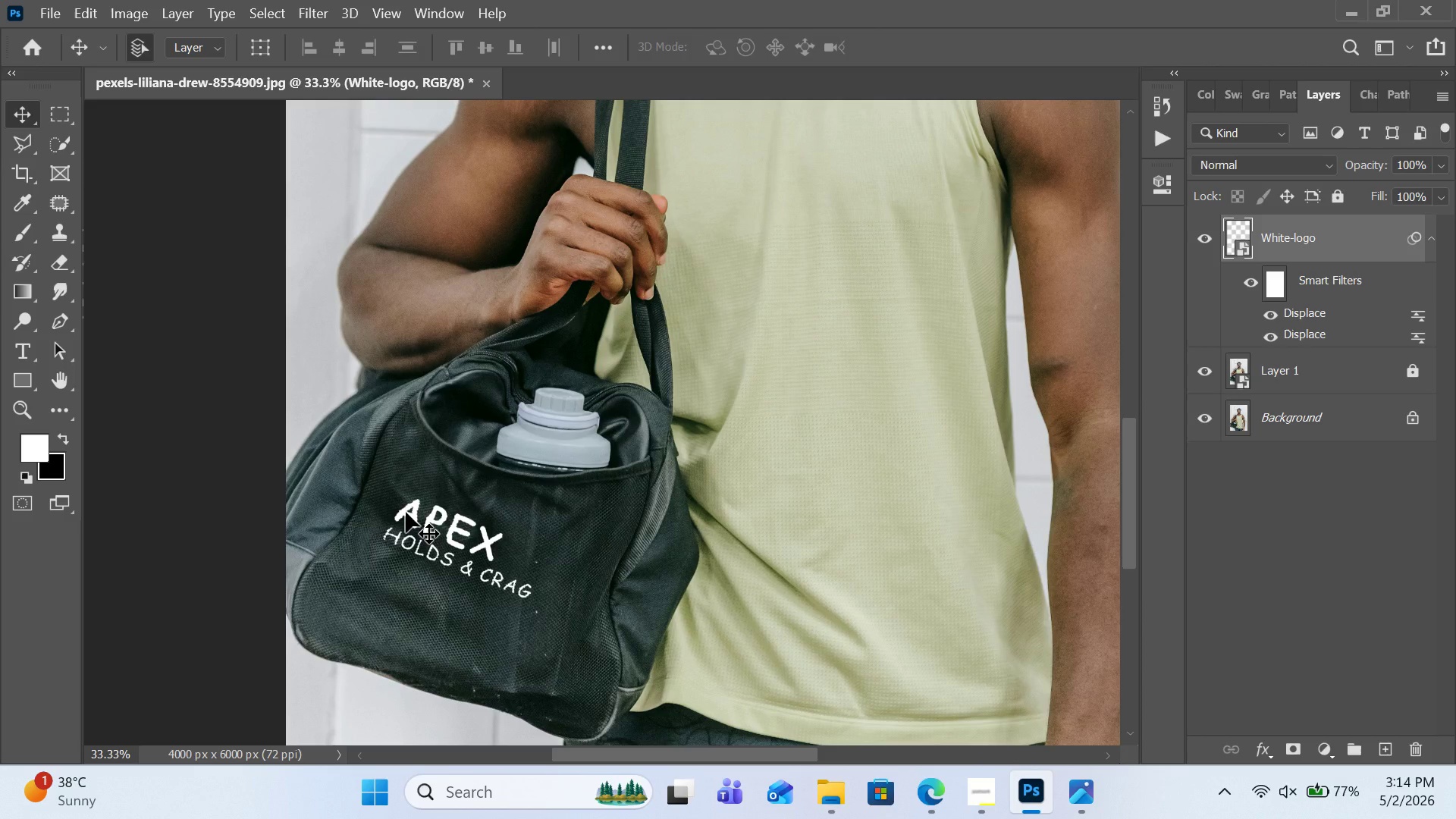 
left_click_drag(start_coordinate=[406, 512], to_coordinate=[414, 516])
 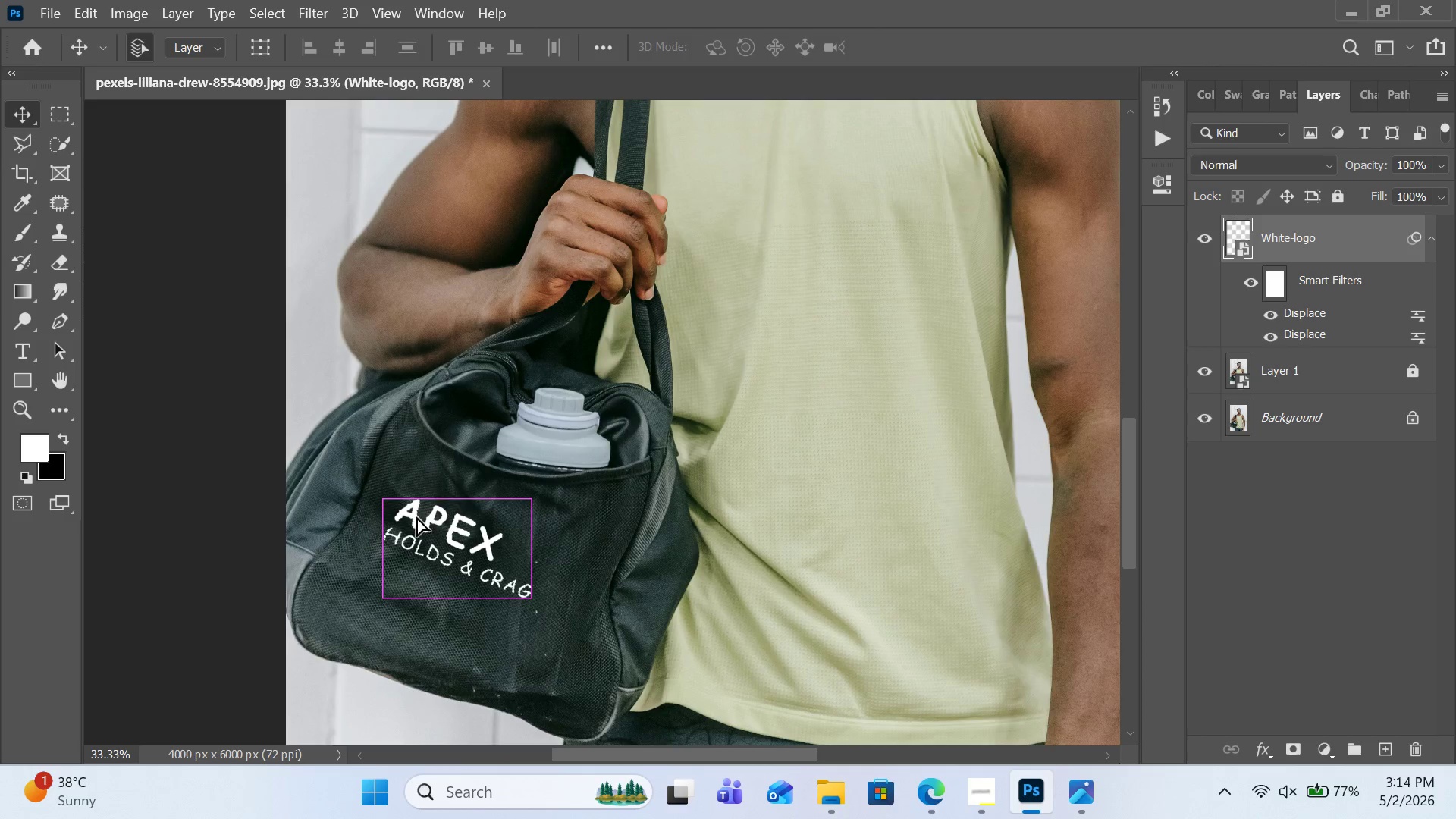 
left_click_drag(start_coordinate=[414, 516], to_coordinate=[436, 513])
 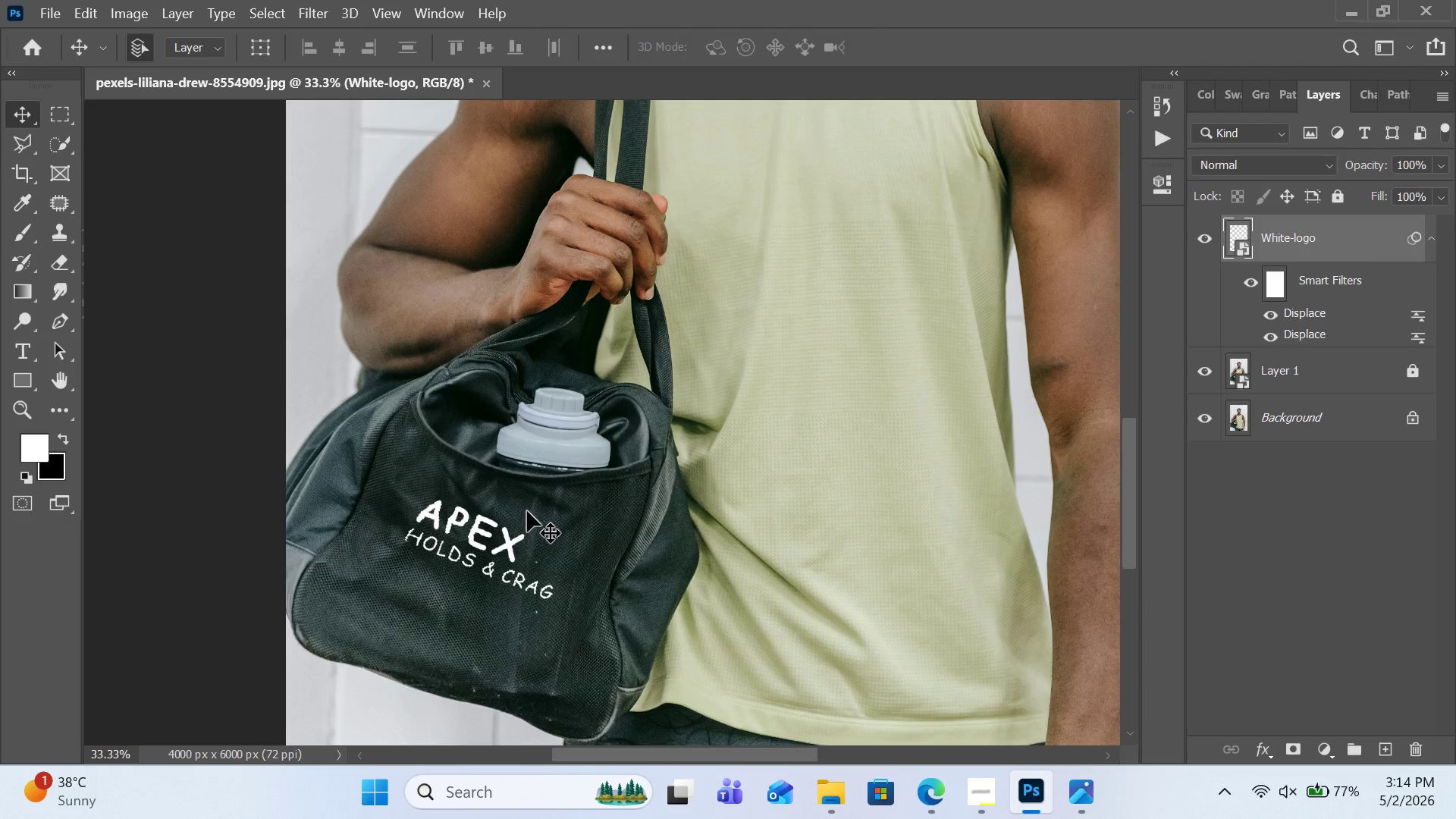 
wait(7.66)
 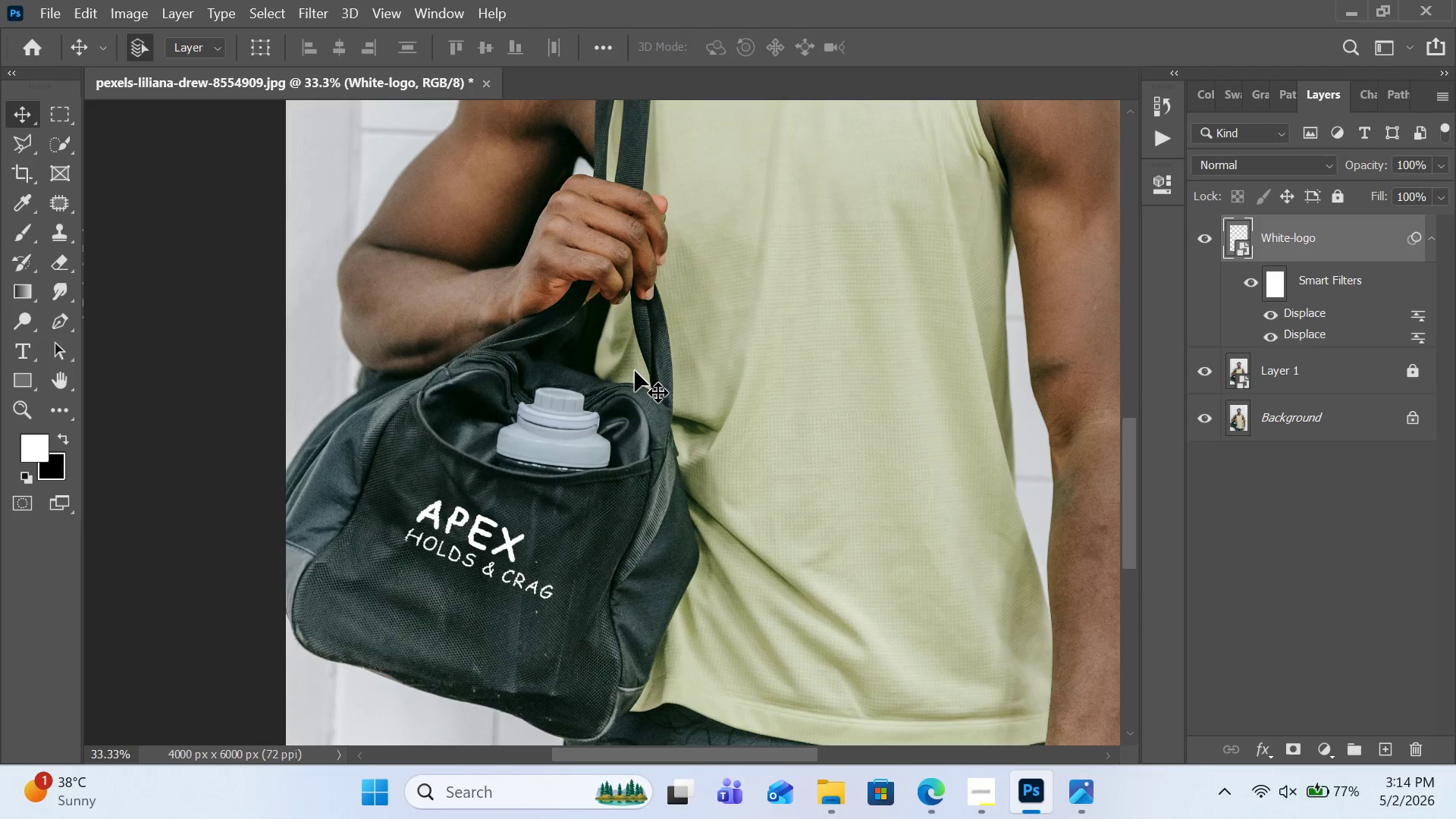 
double_click([481, 524])
 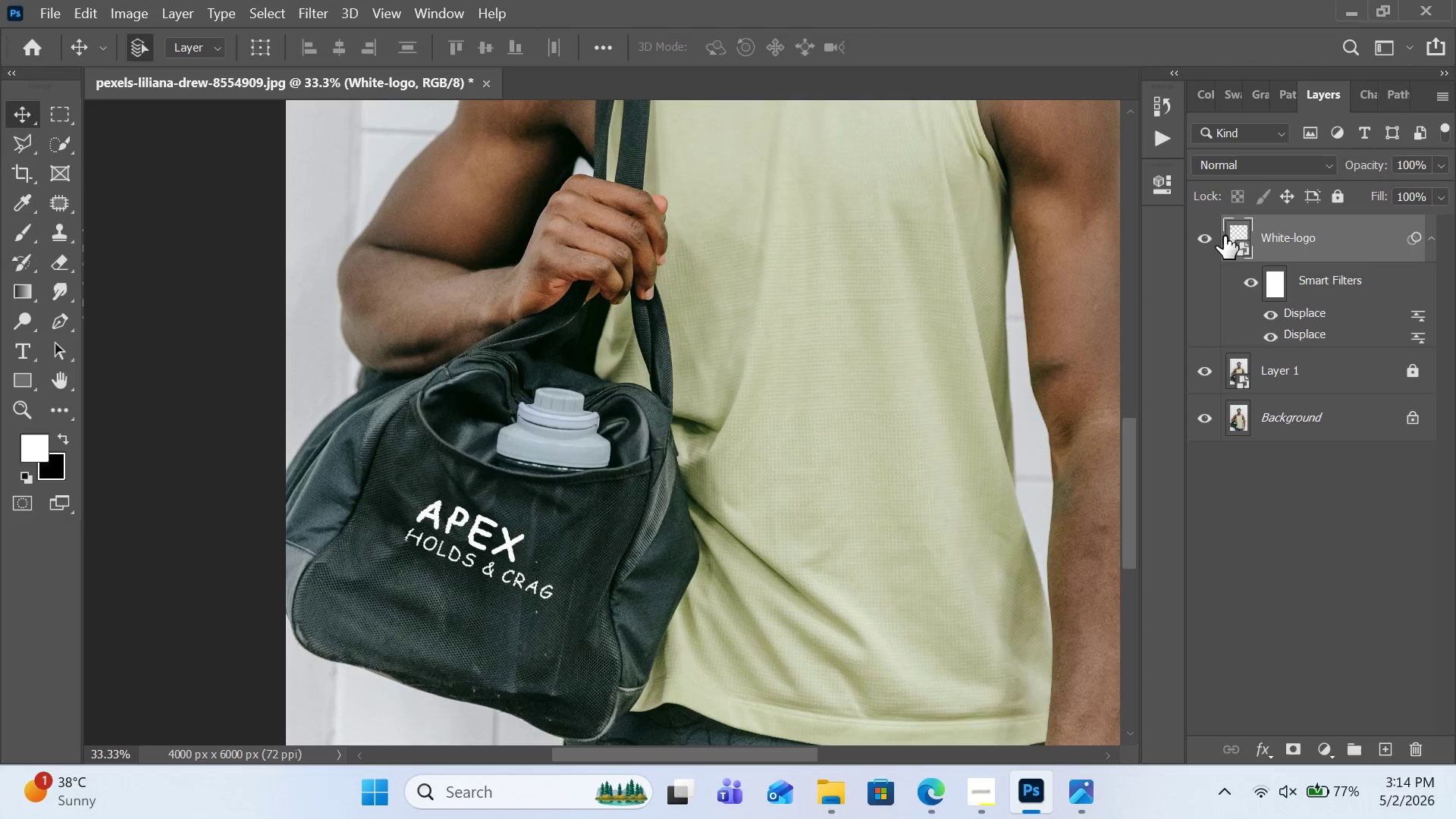 
wait(6.44)
 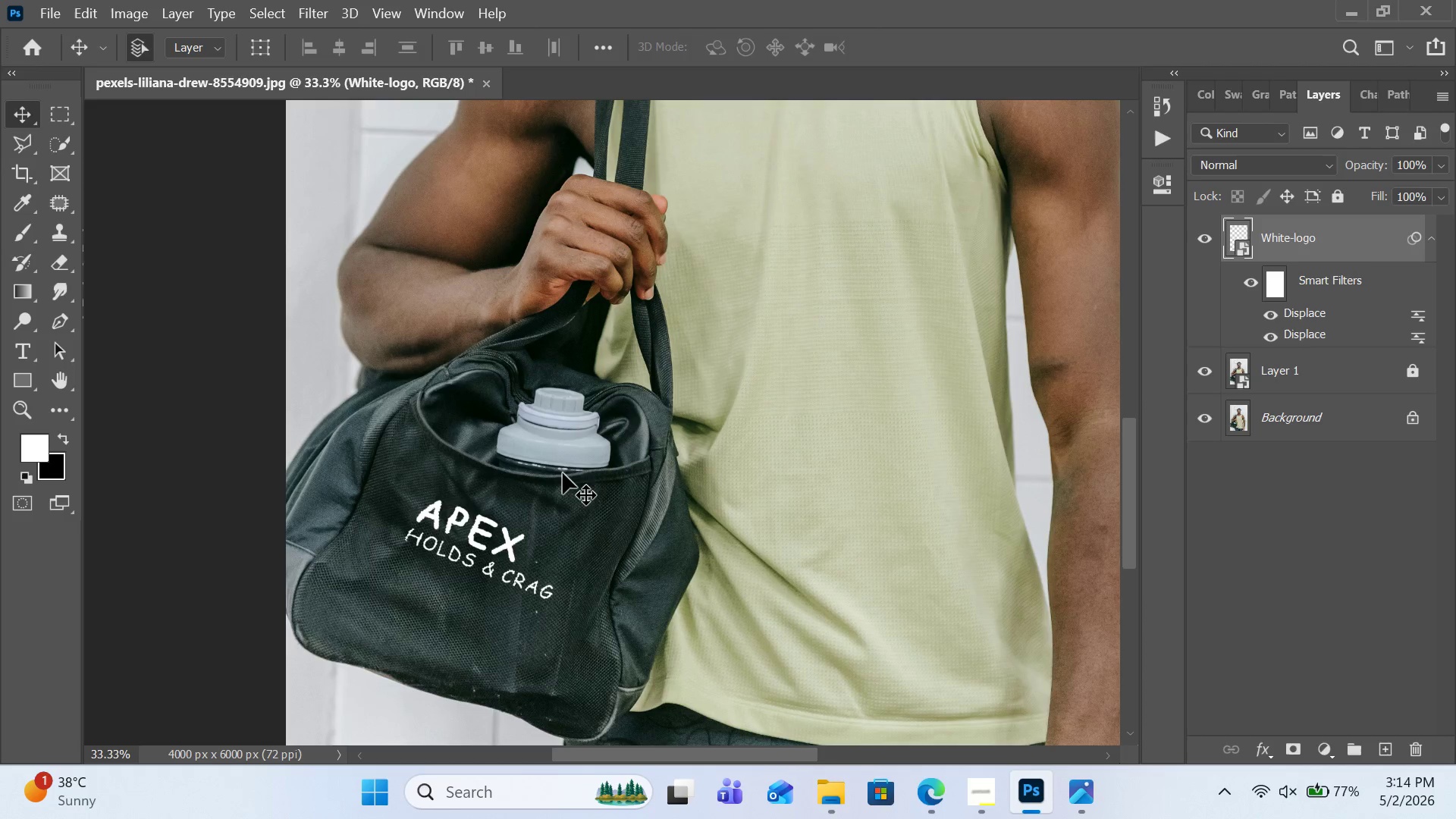 
left_click([1323, 171])
 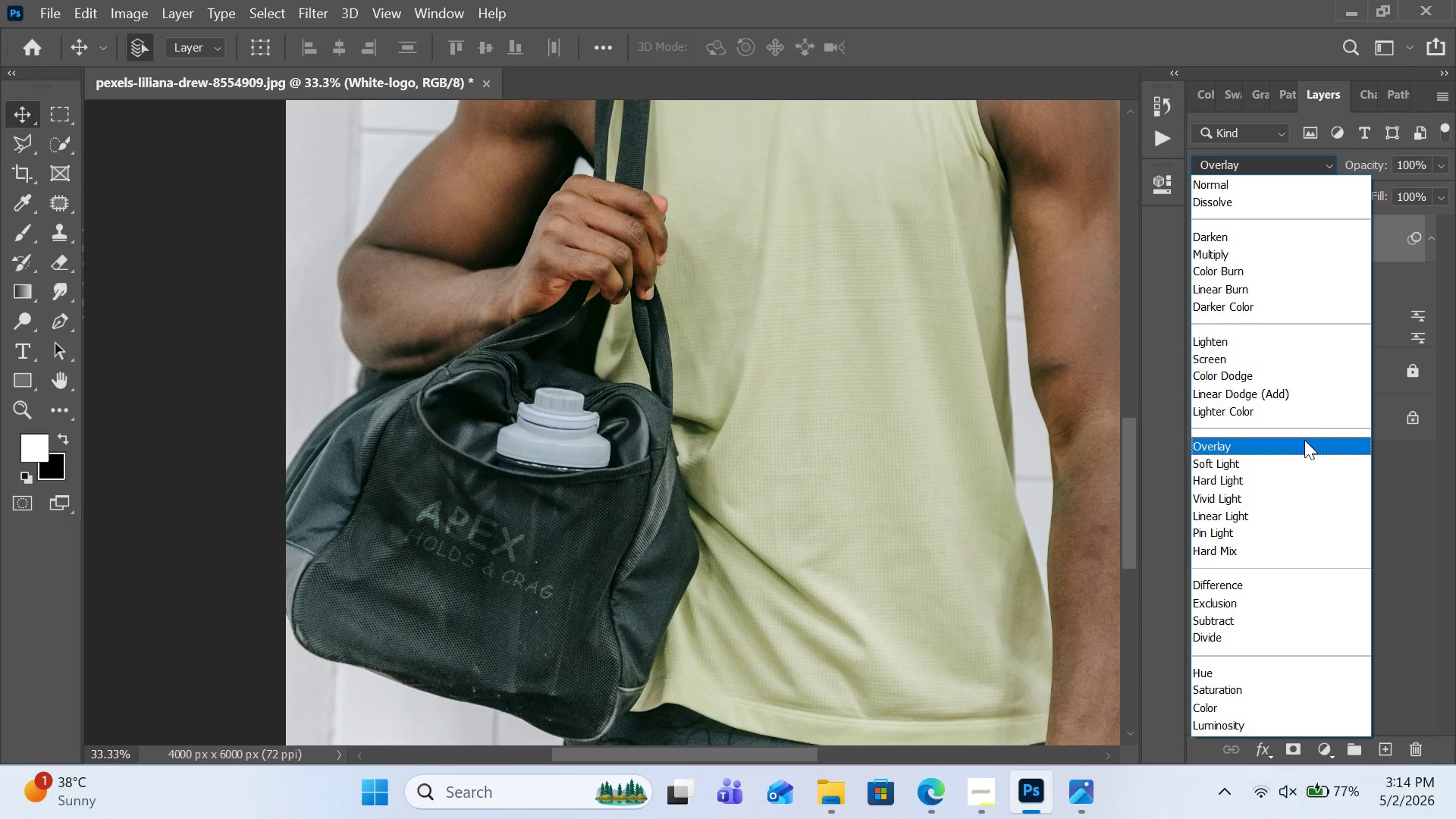 
wait(6.28)
 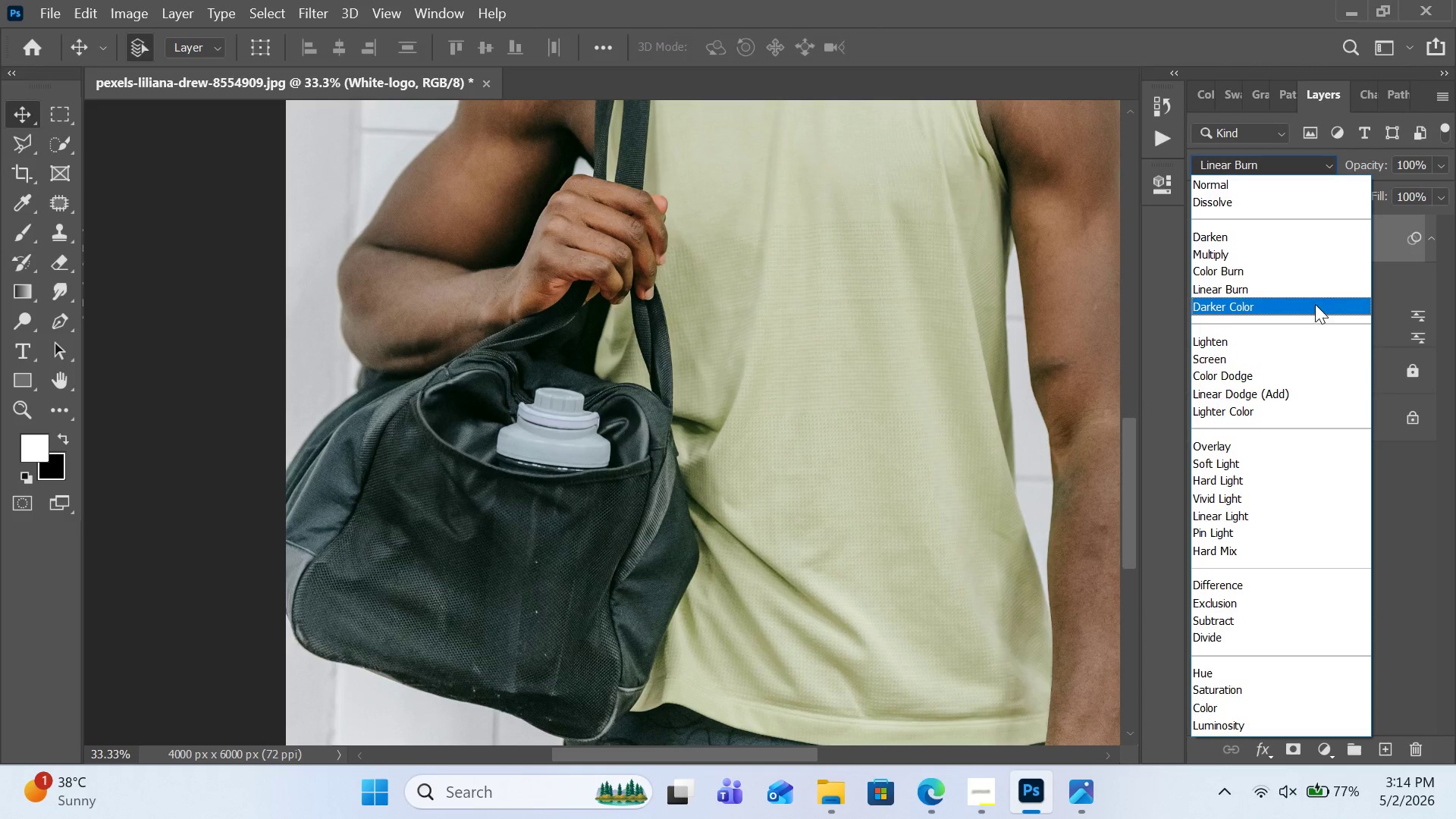 
left_click([1304, 440])
 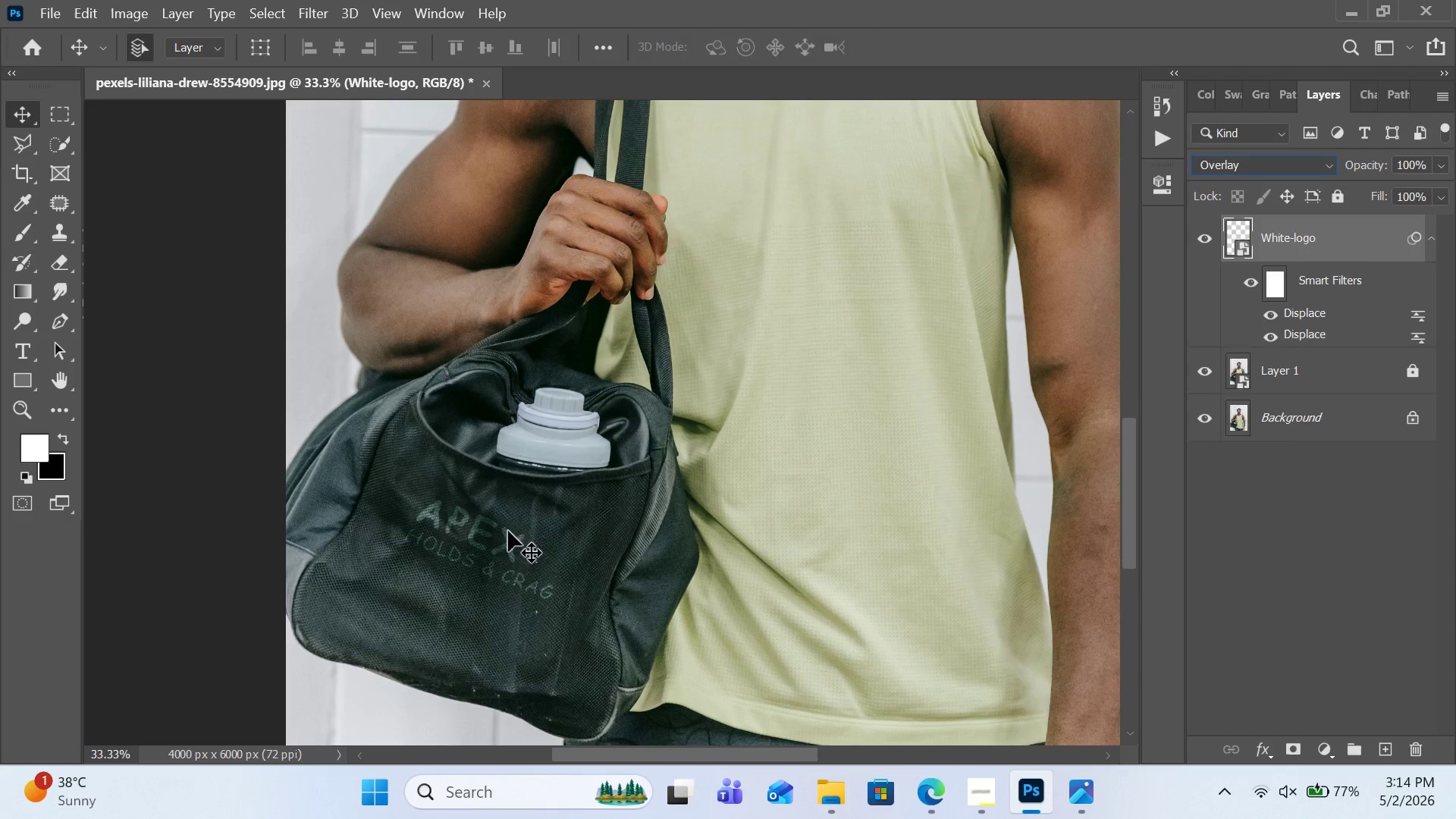 
left_click_drag(start_coordinate=[497, 545], to_coordinate=[497, 557])
 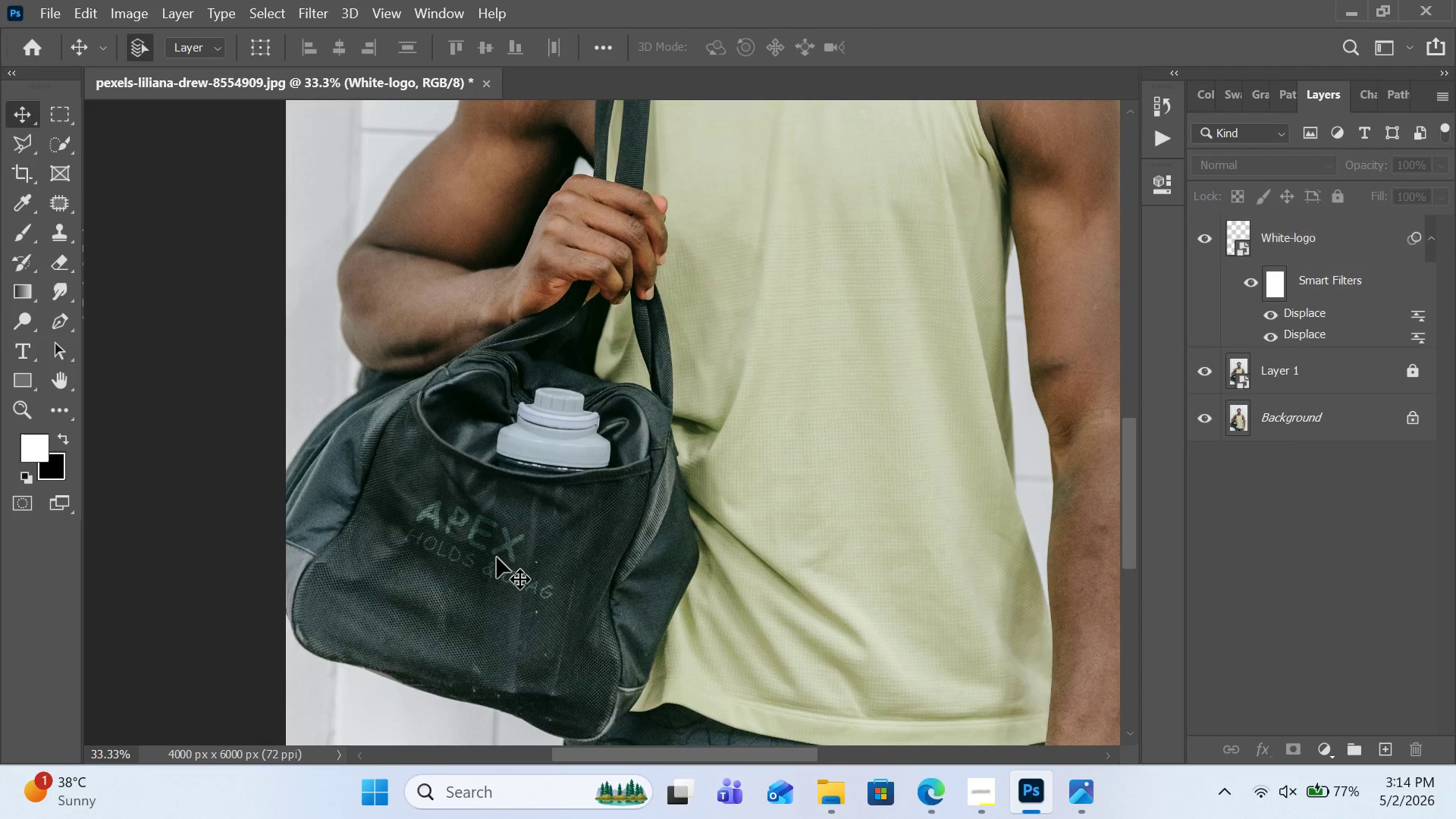 
double_click([497, 557])
 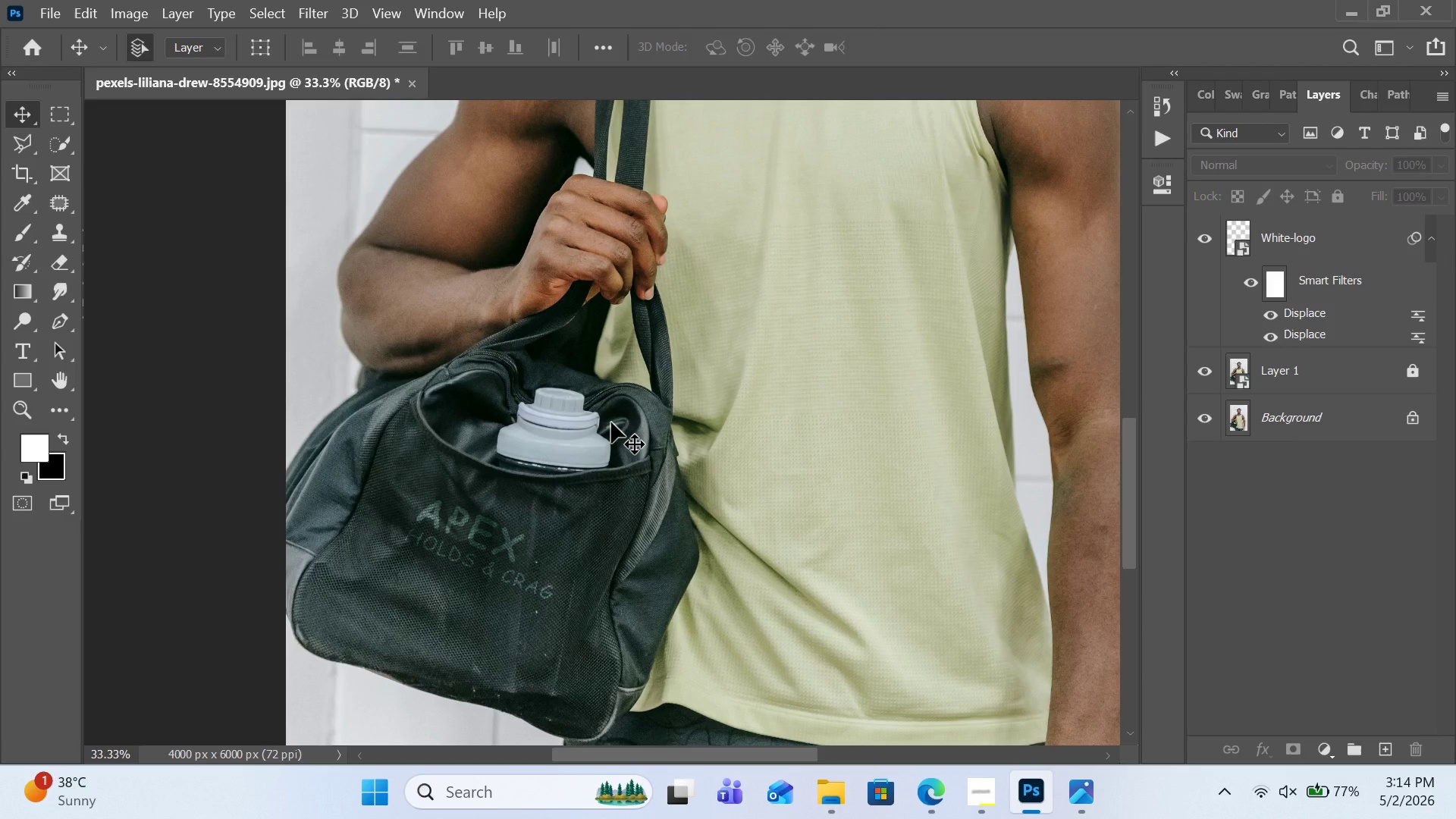 
key(Control+Equal)
 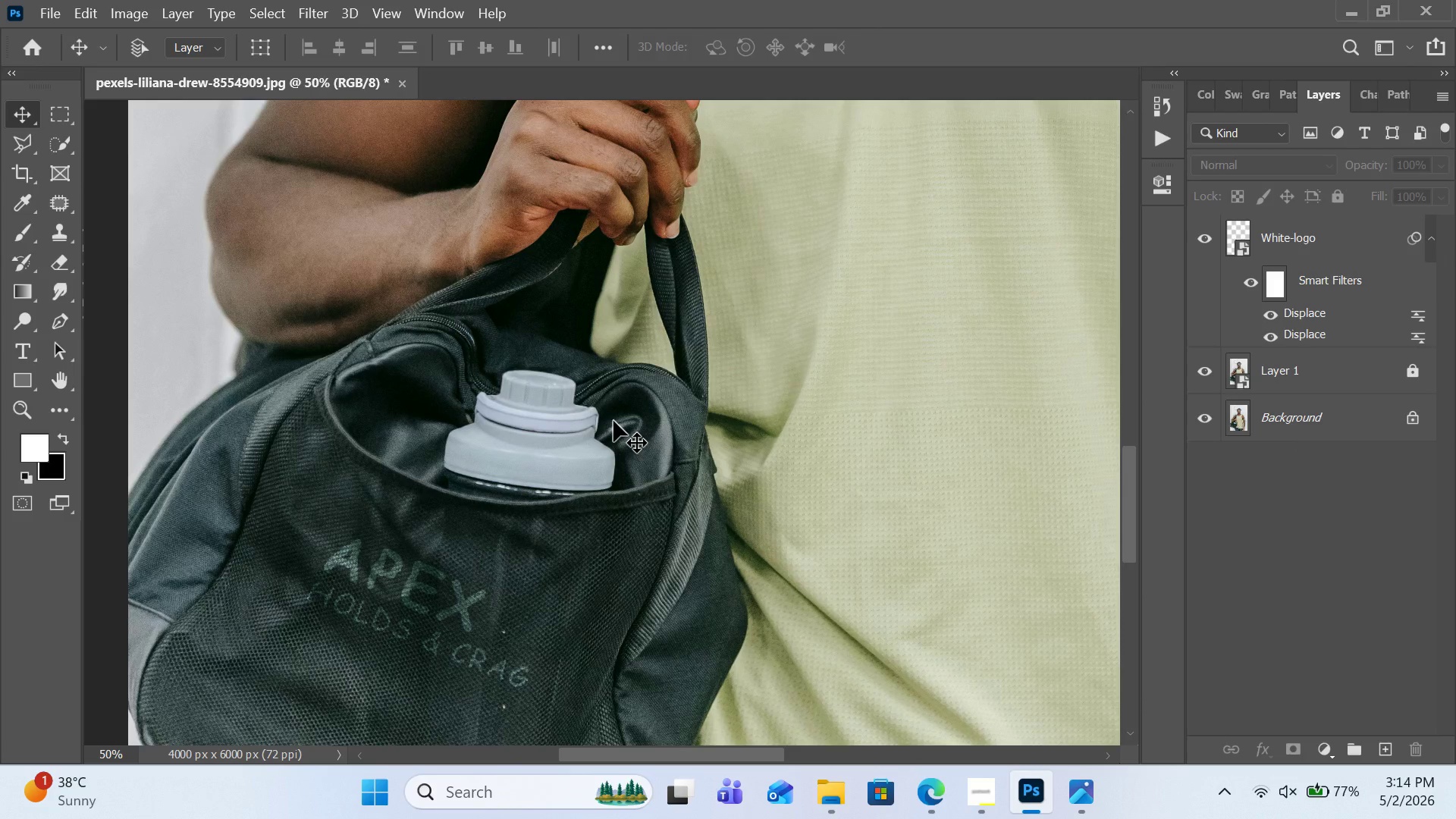 
key(Control+Equal)
 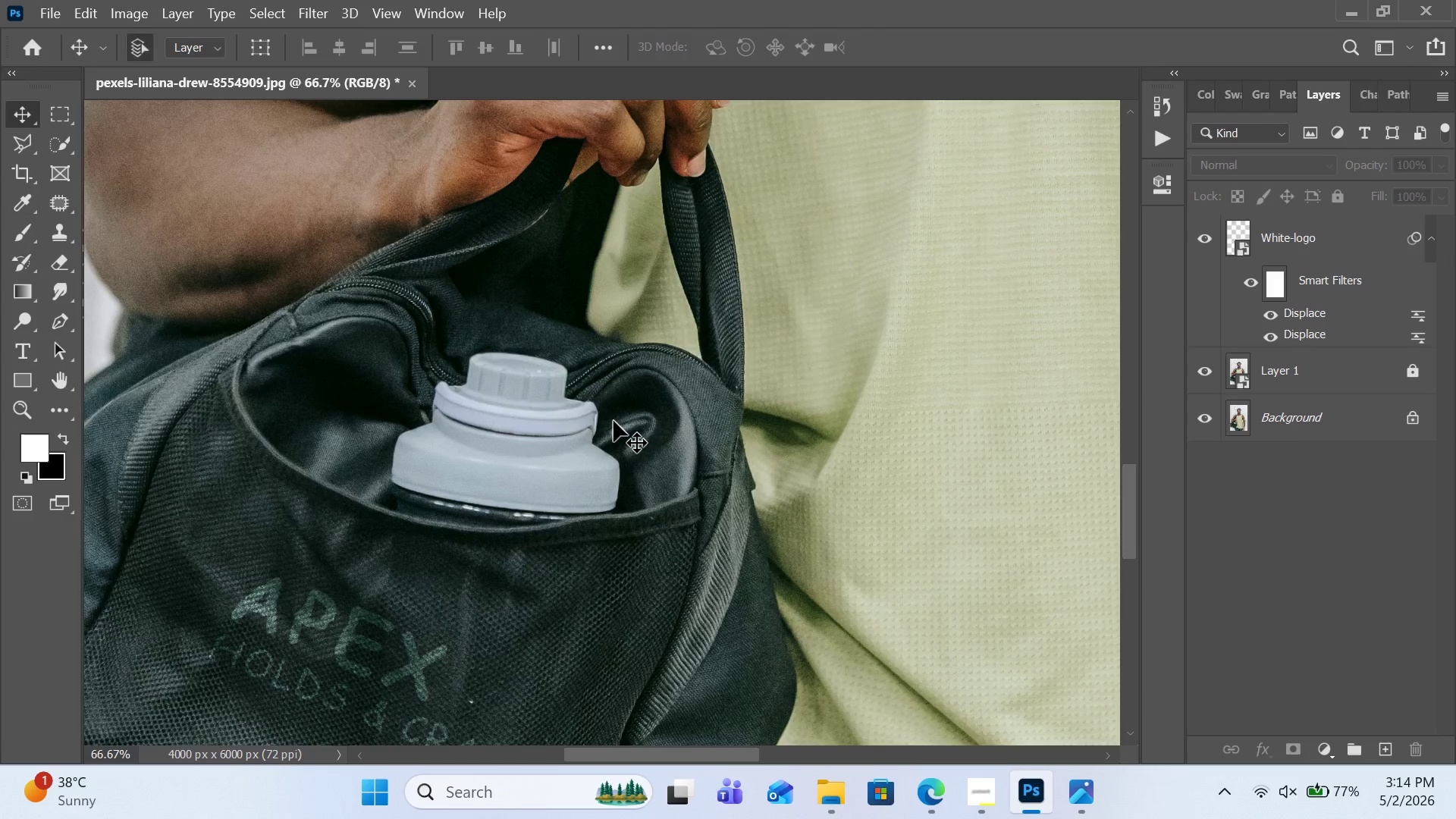 
scroll: coordinate [613, 419], scroll_direction: down, amount: 6.0
 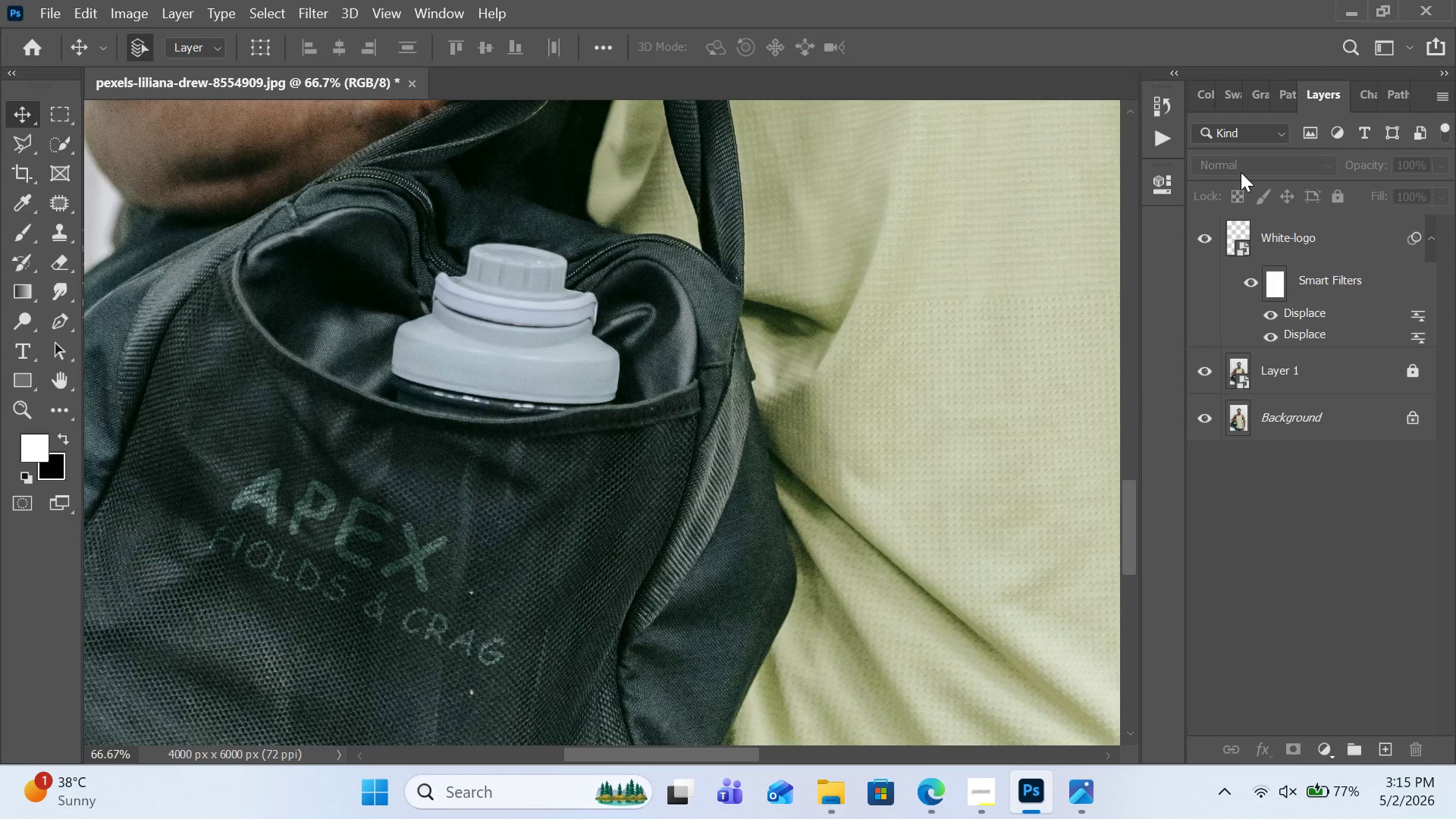 
wait(6.09)
 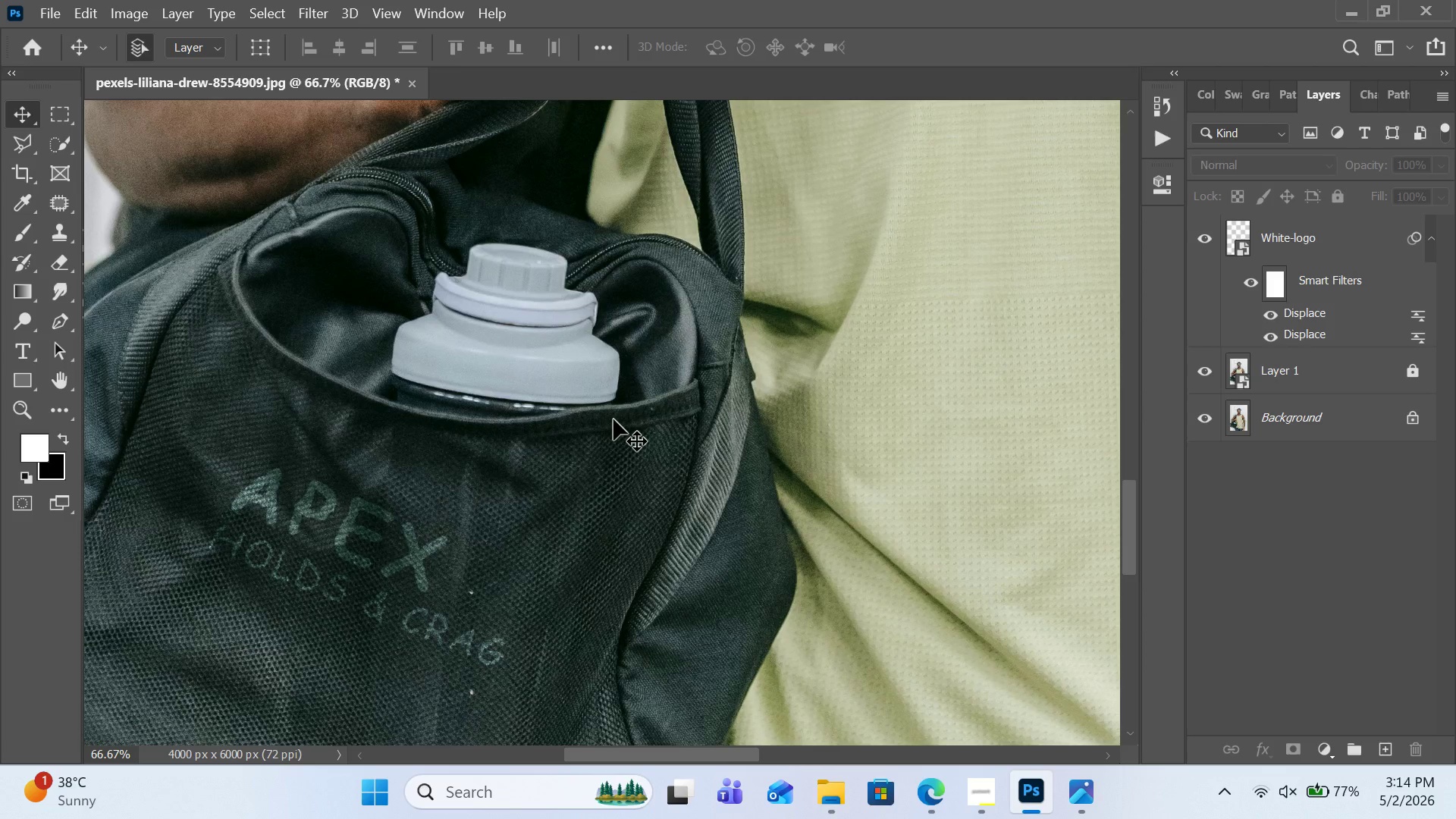 
left_click([1284, 239])
 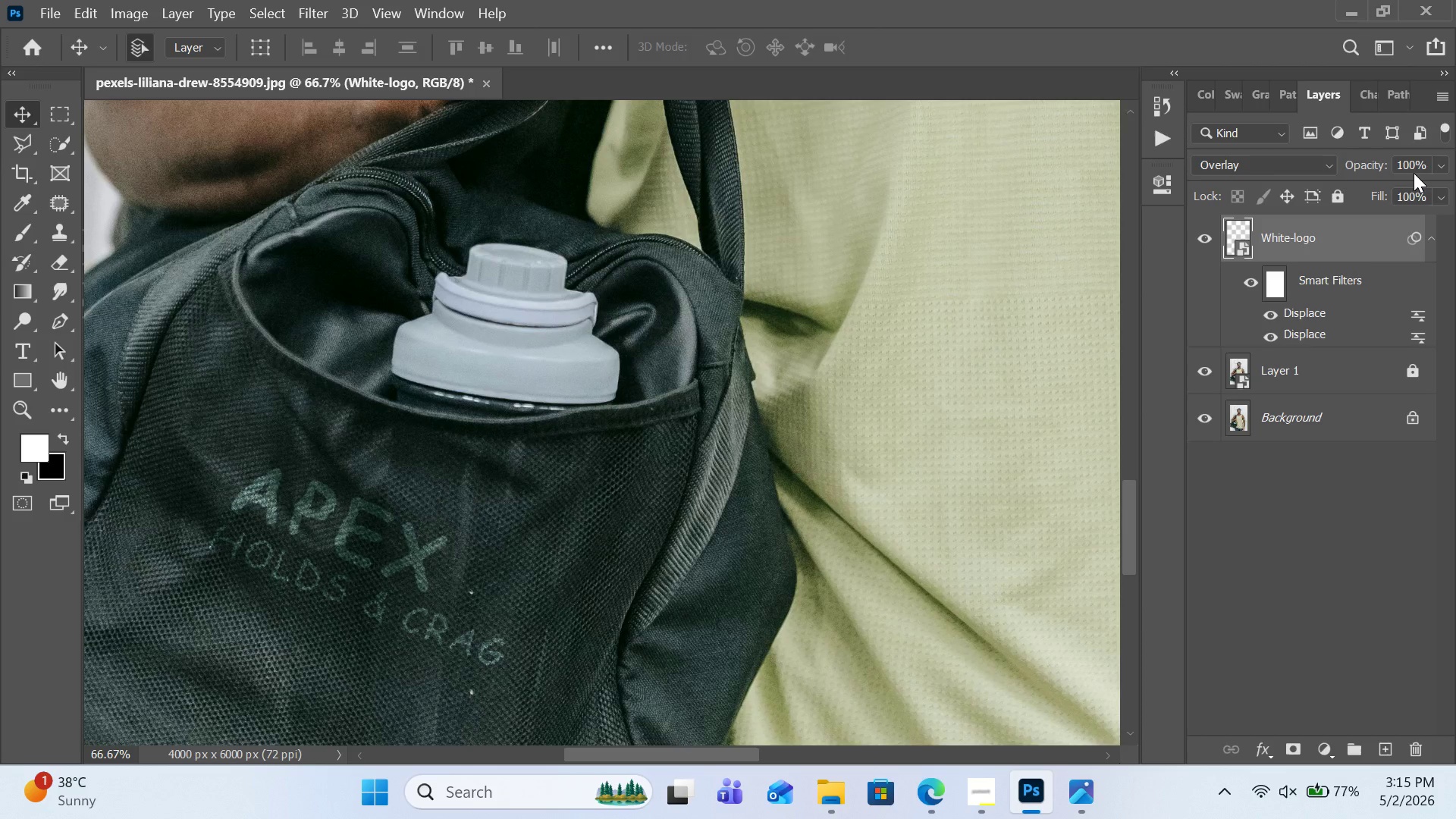 
wait(15.97)
 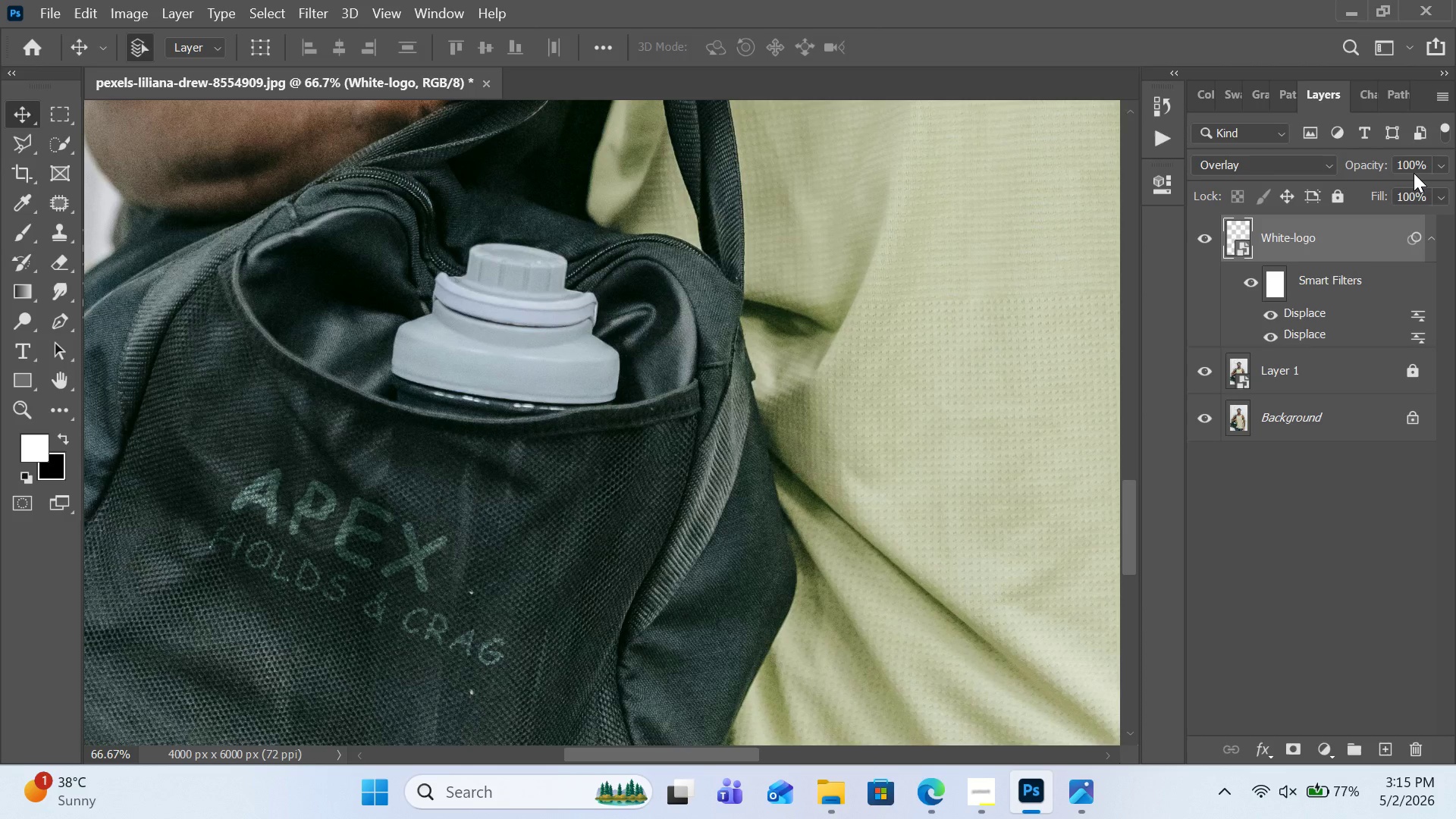 
left_click_drag(start_coordinate=[352, 537], to_coordinate=[350, 543])
 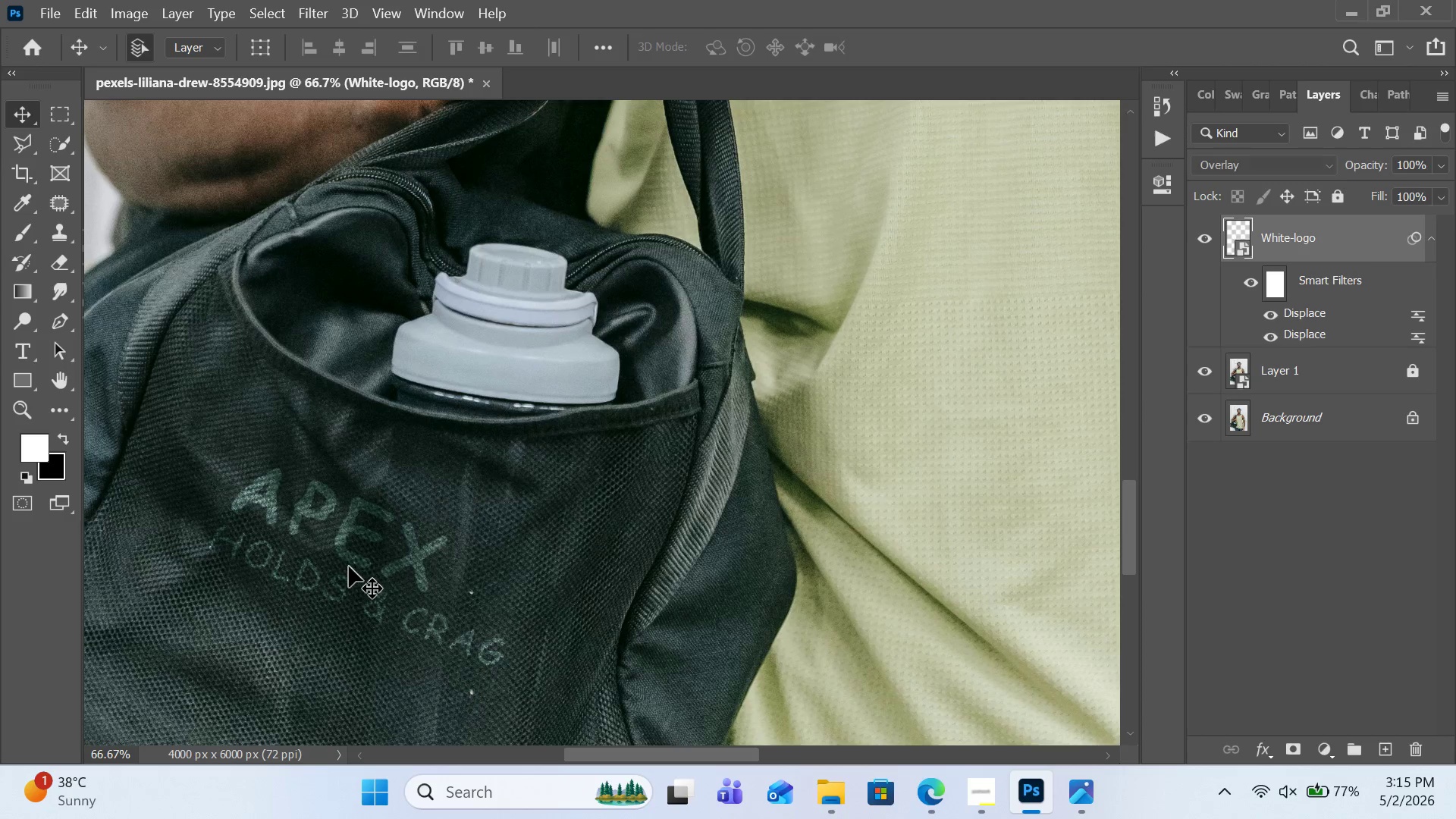 
left_click_drag(start_coordinate=[349, 572], to_coordinate=[334, 621])
 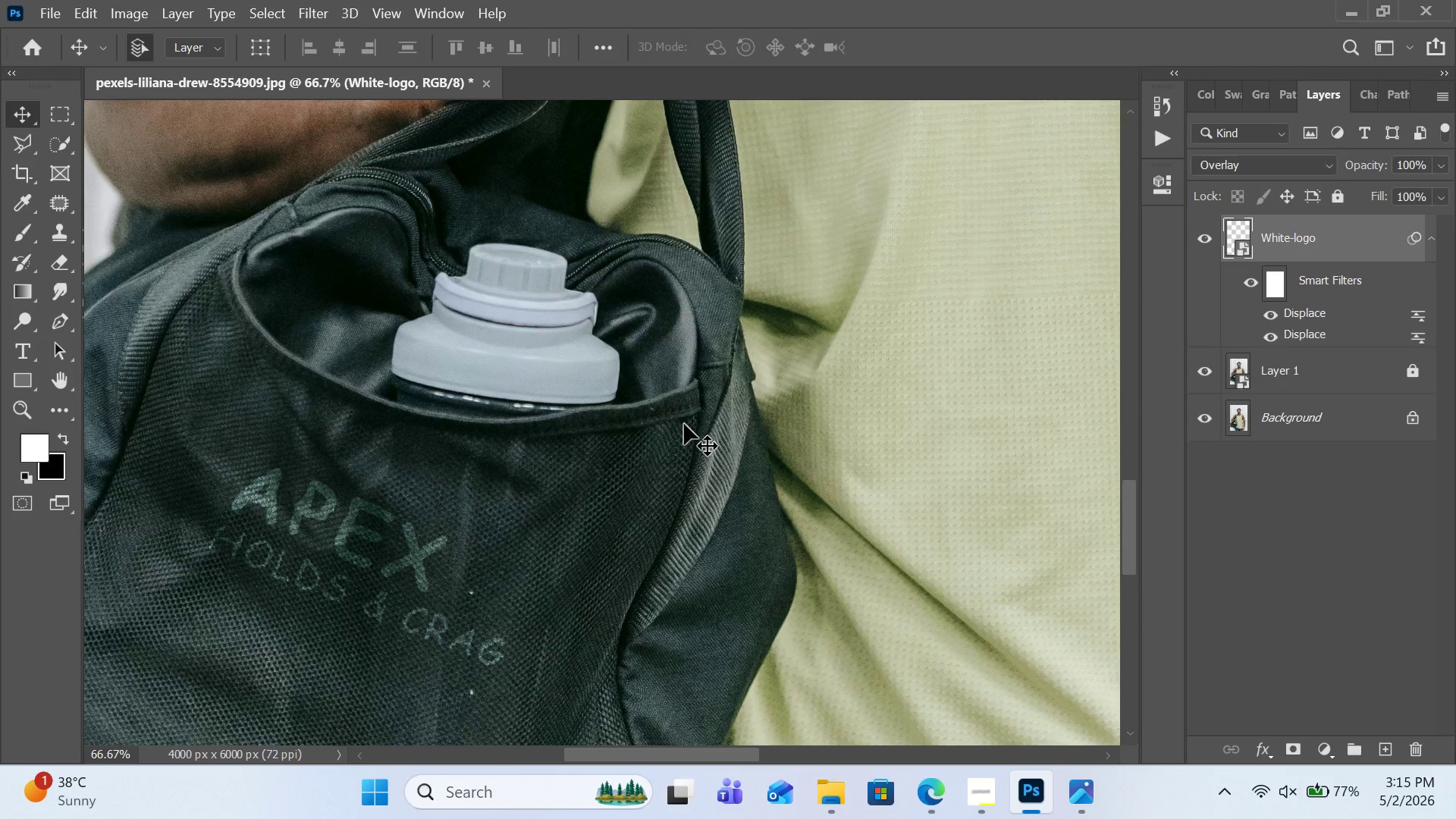 
hold_key(key=ControlLeft, duration=3.52)
left_click([356, 504])
 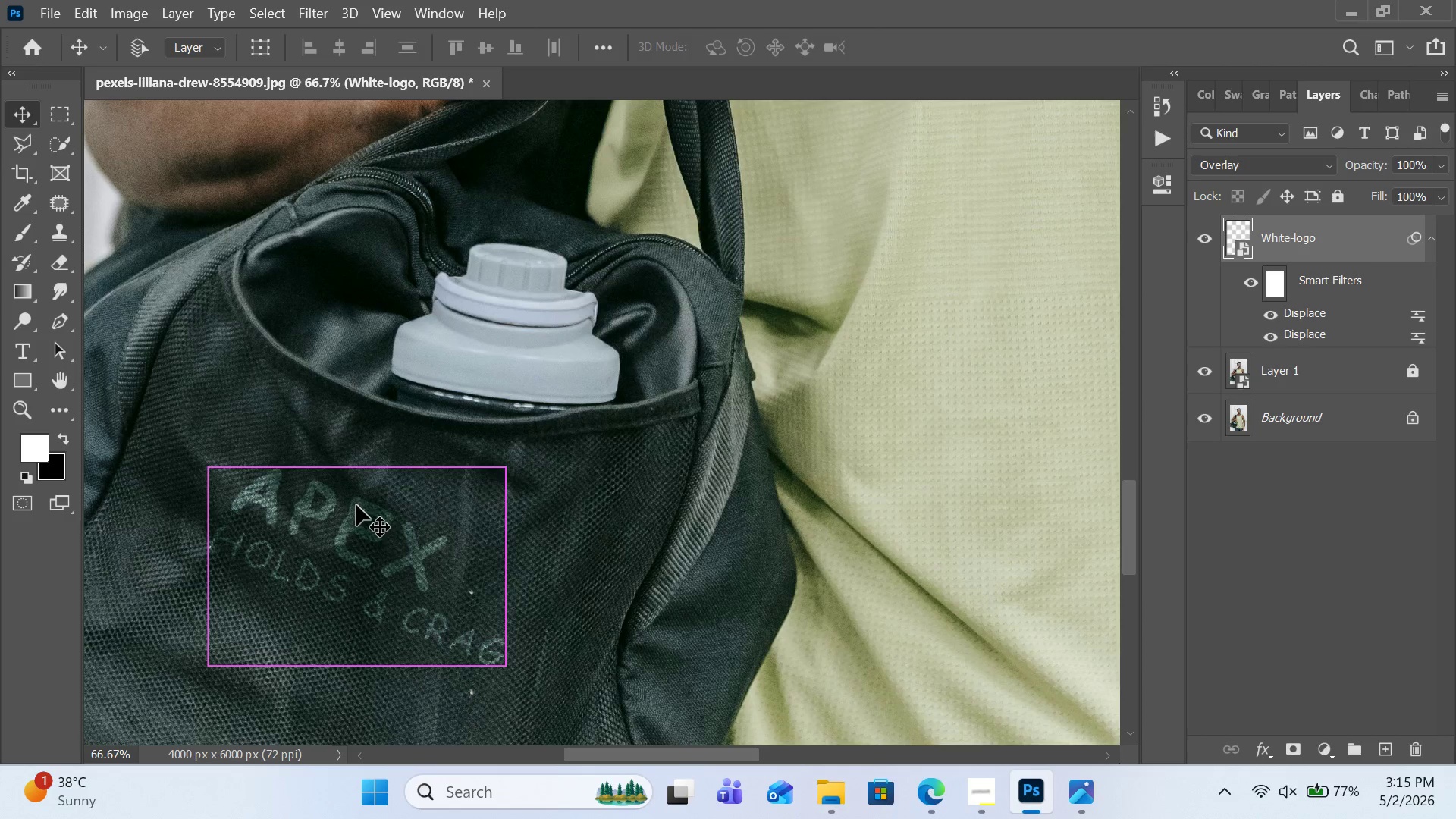 
left_click_drag(start_coordinate=[356, 504], to_coordinate=[355, 555])
 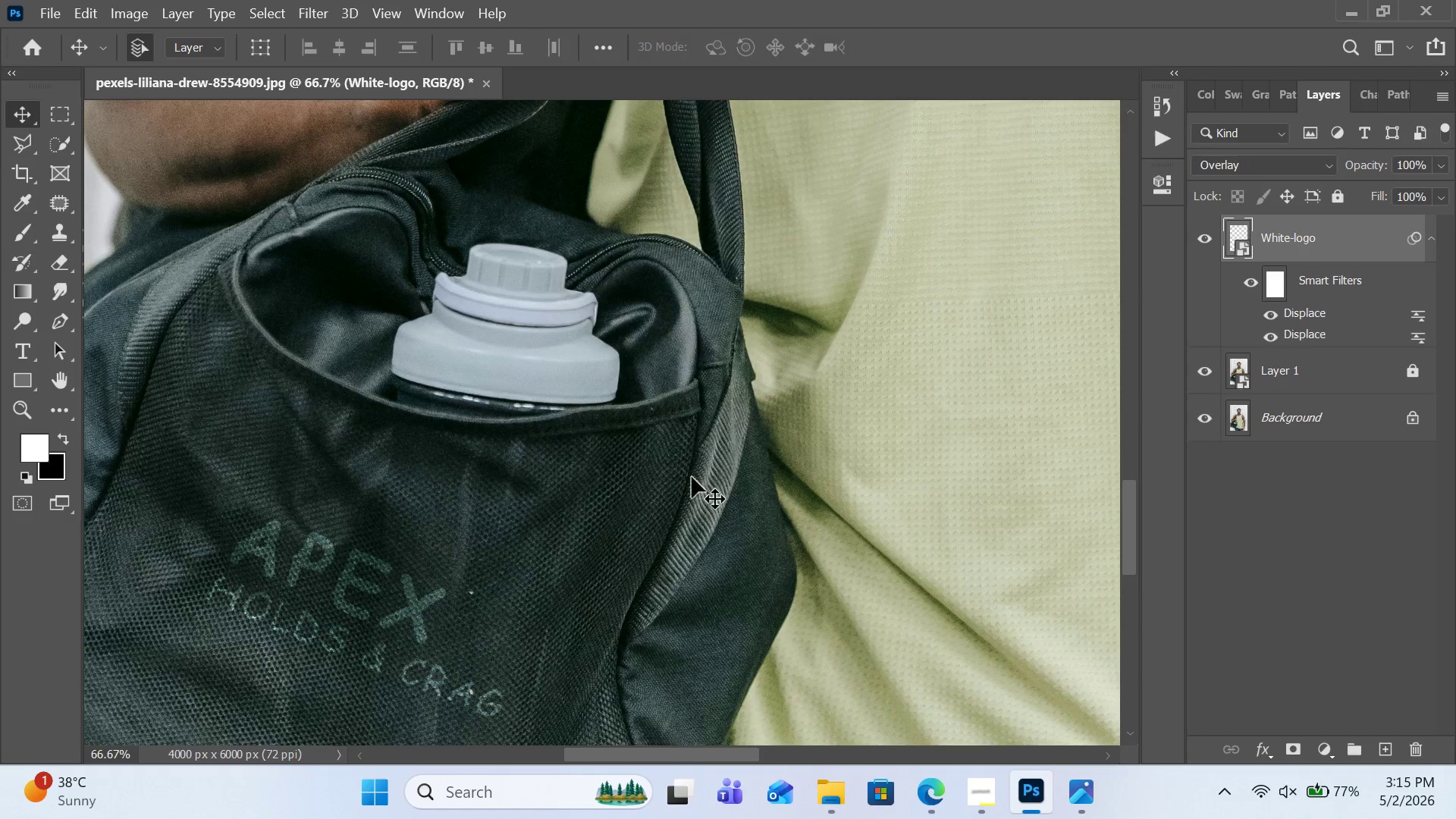 
scroll: coordinate [696, 470], scroll_direction: down, amount: 5.0
 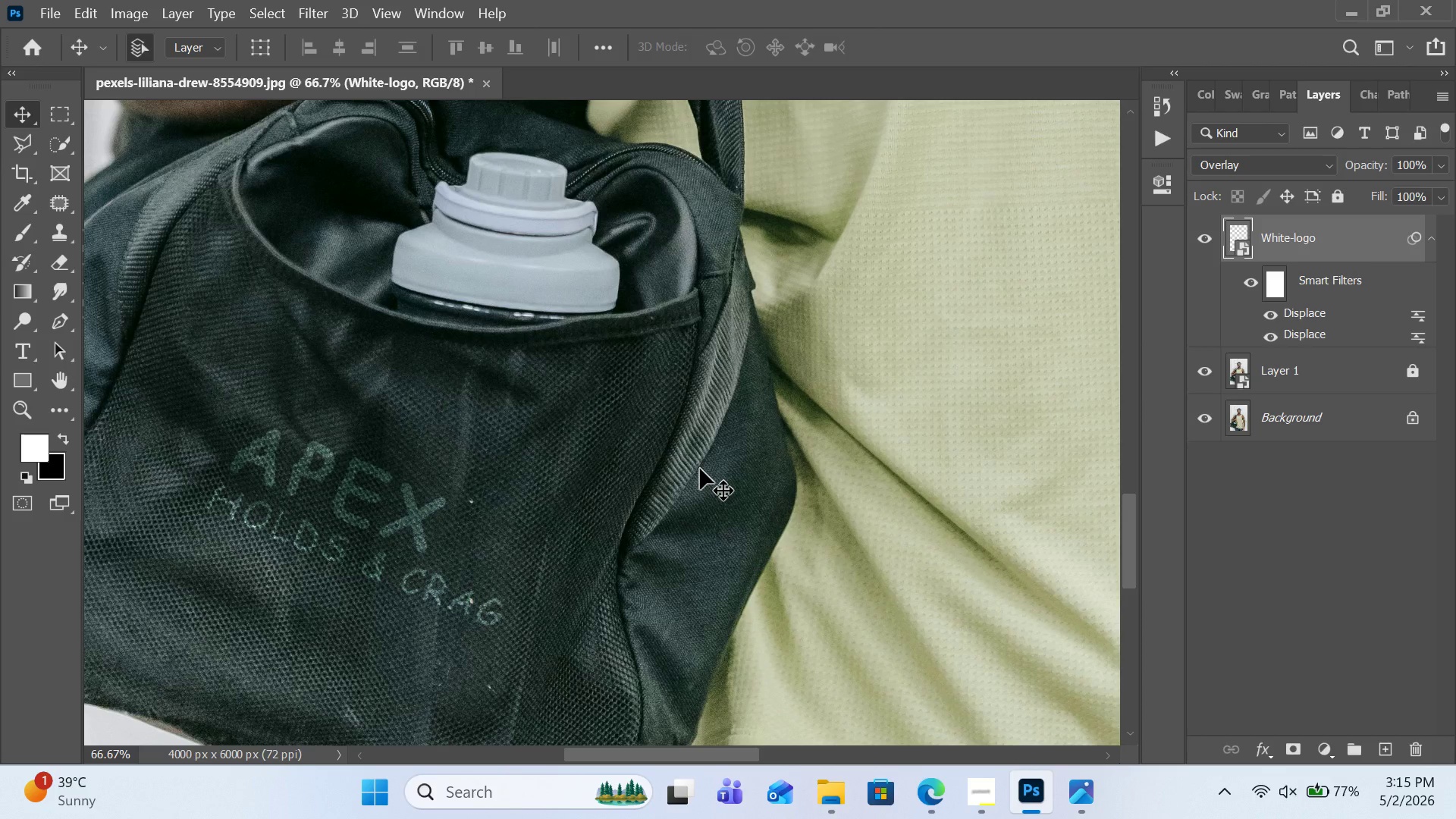 
key(Control+Minus)
 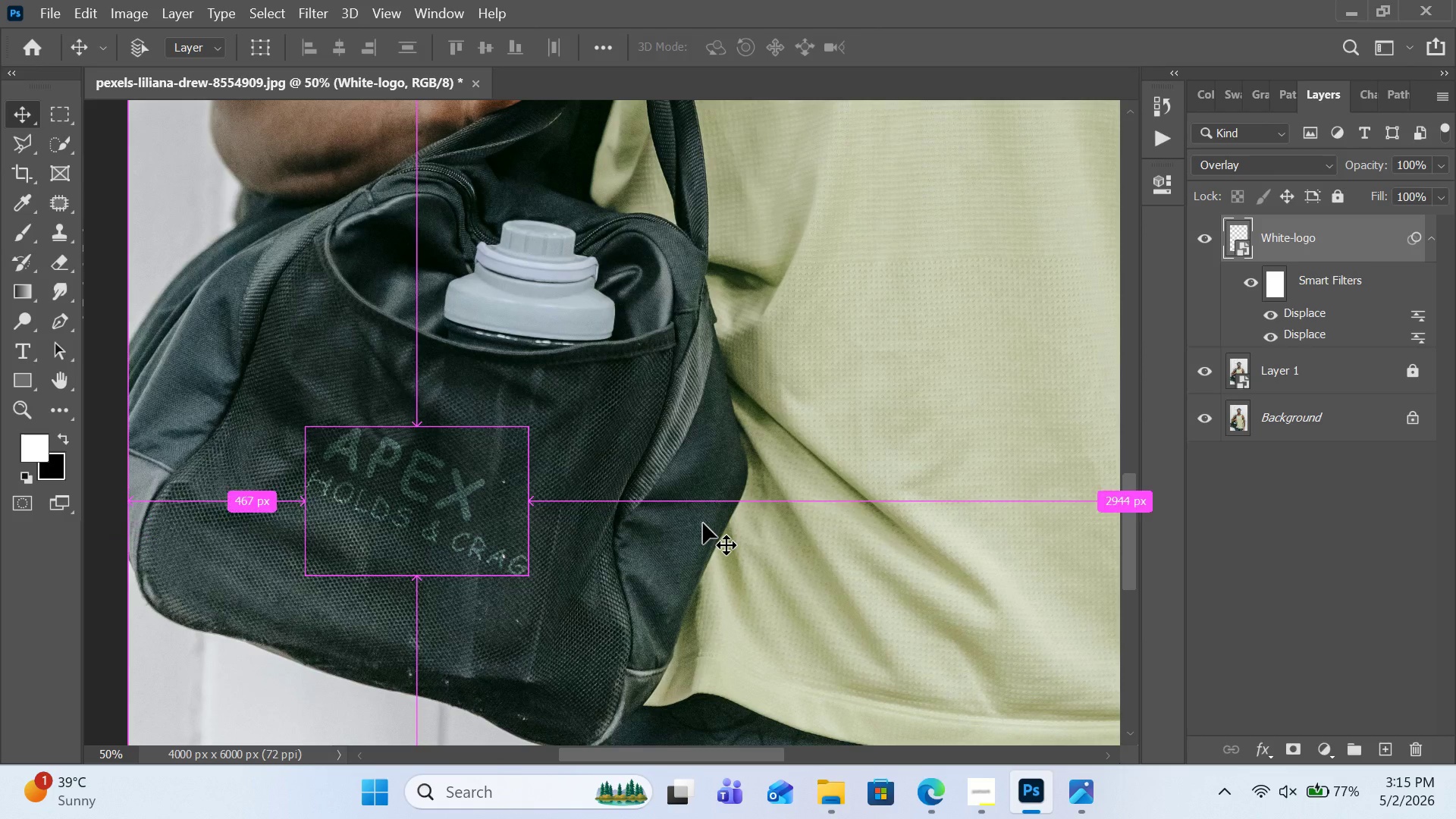 
key(Control+Minus)
 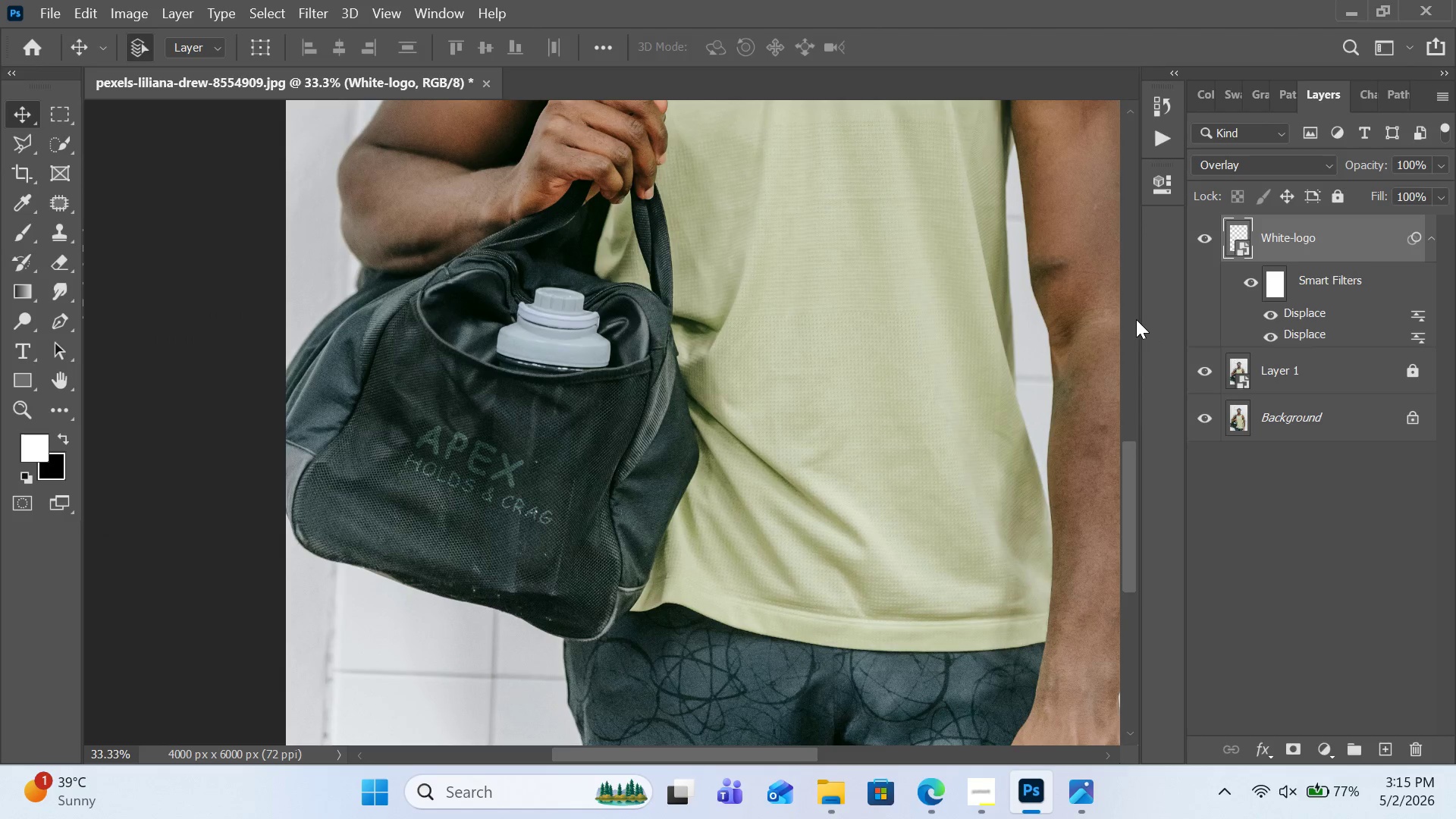 
left_click([2, 570])
 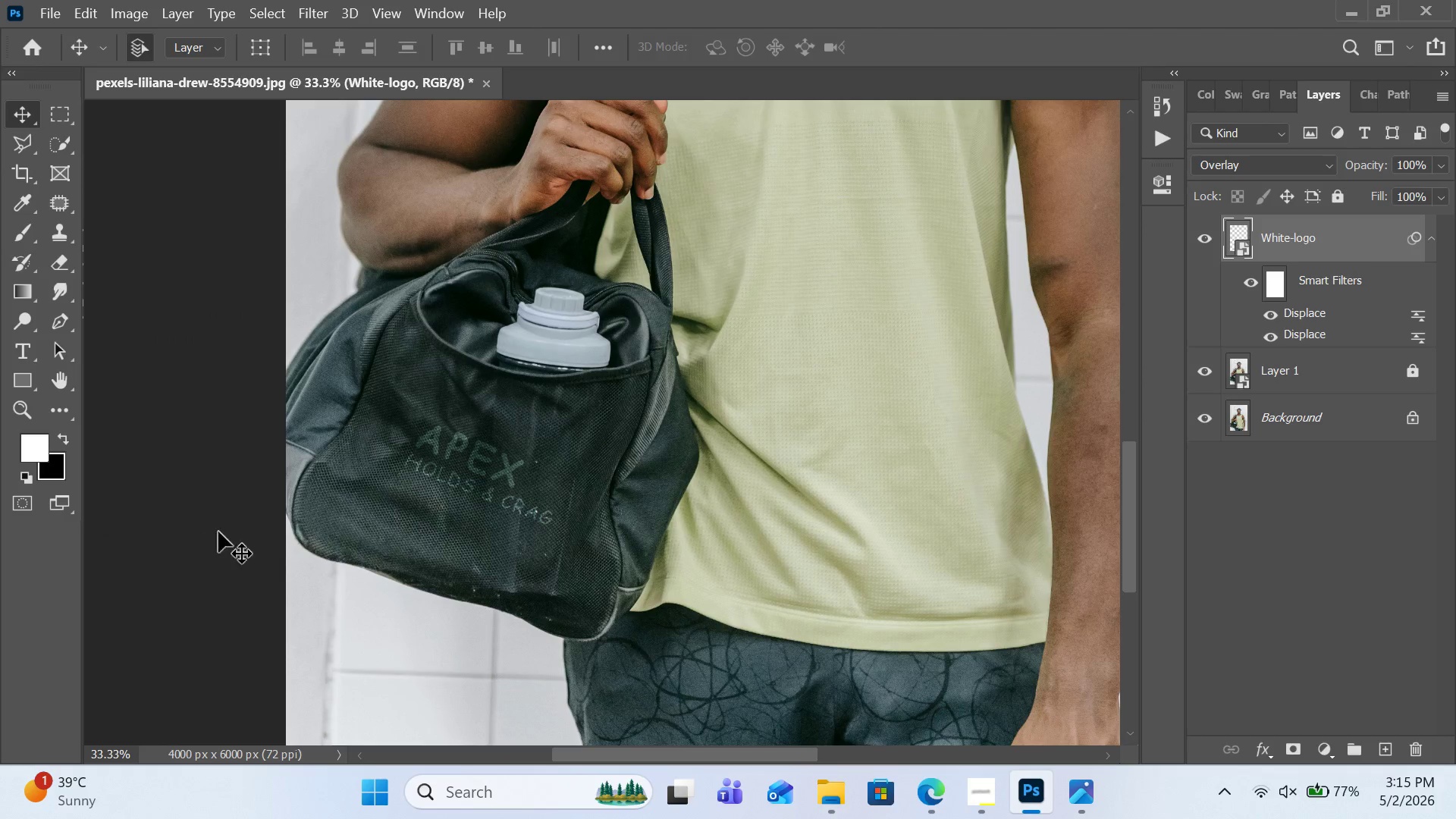 
scroll: coordinate [529, 481], scroll_direction: down, amount: 4.0
 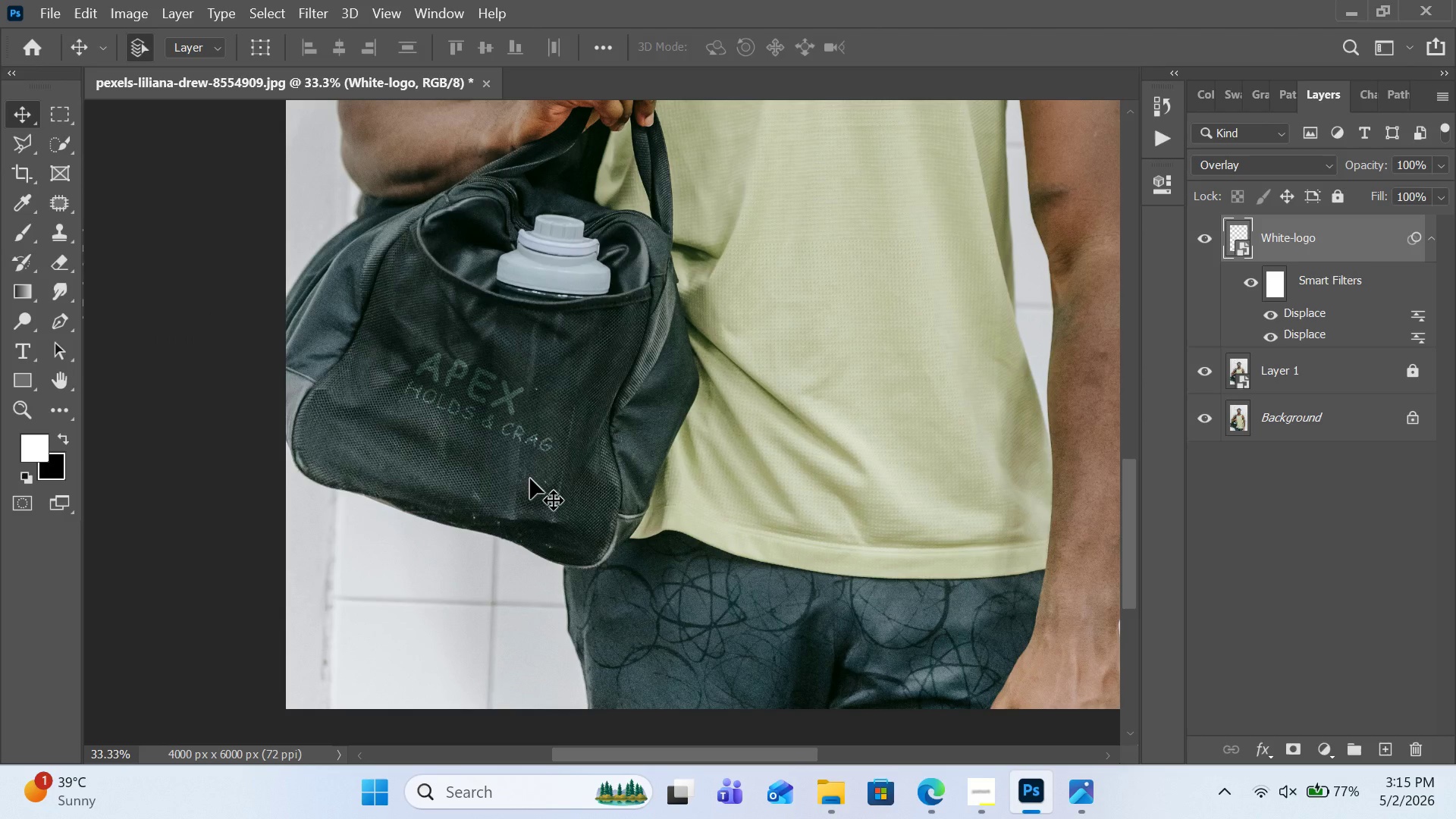 
scroll: coordinate [530, 479], scroll_direction: up, amount: 3.0
 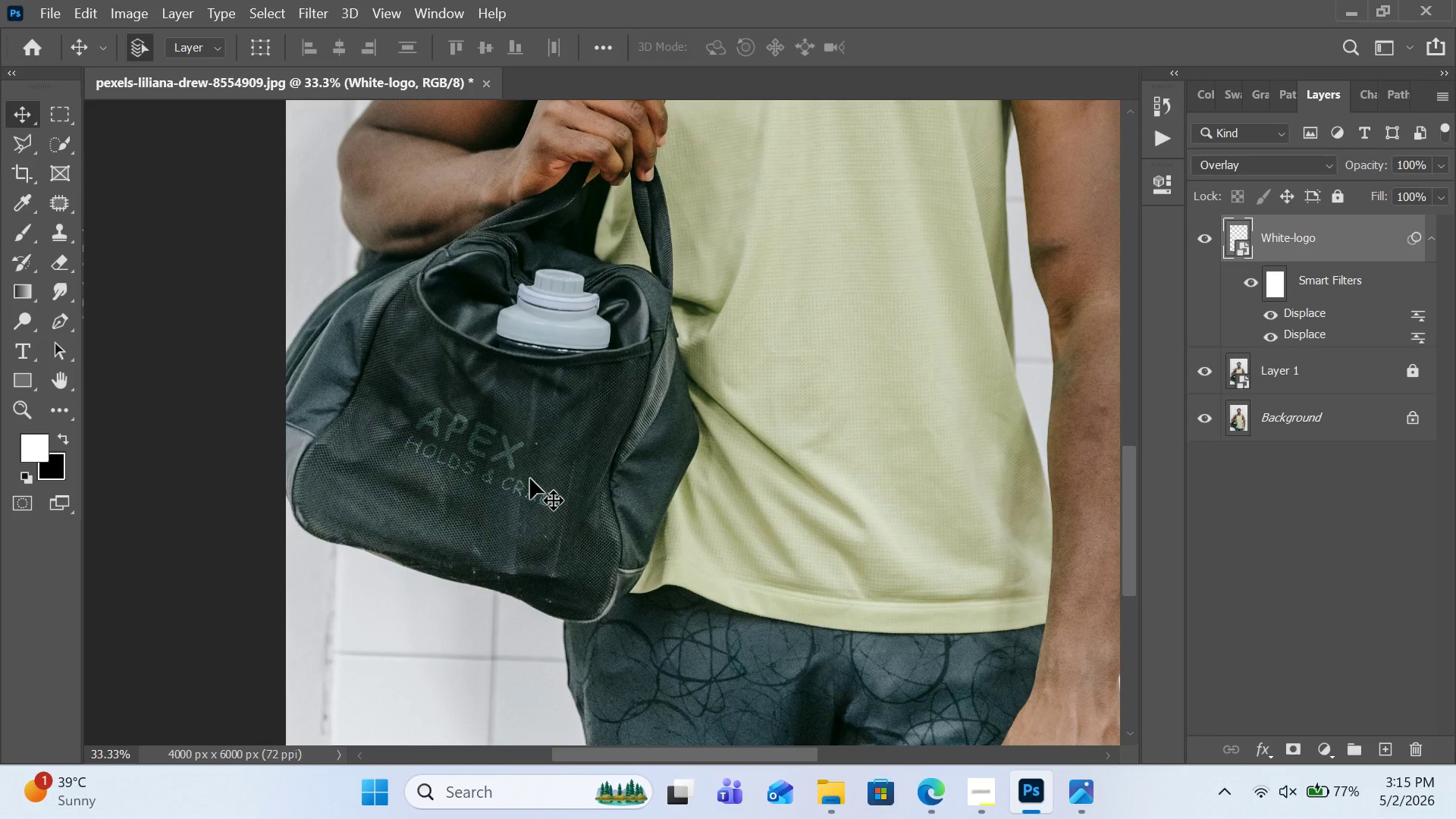 
key(Control+0)
 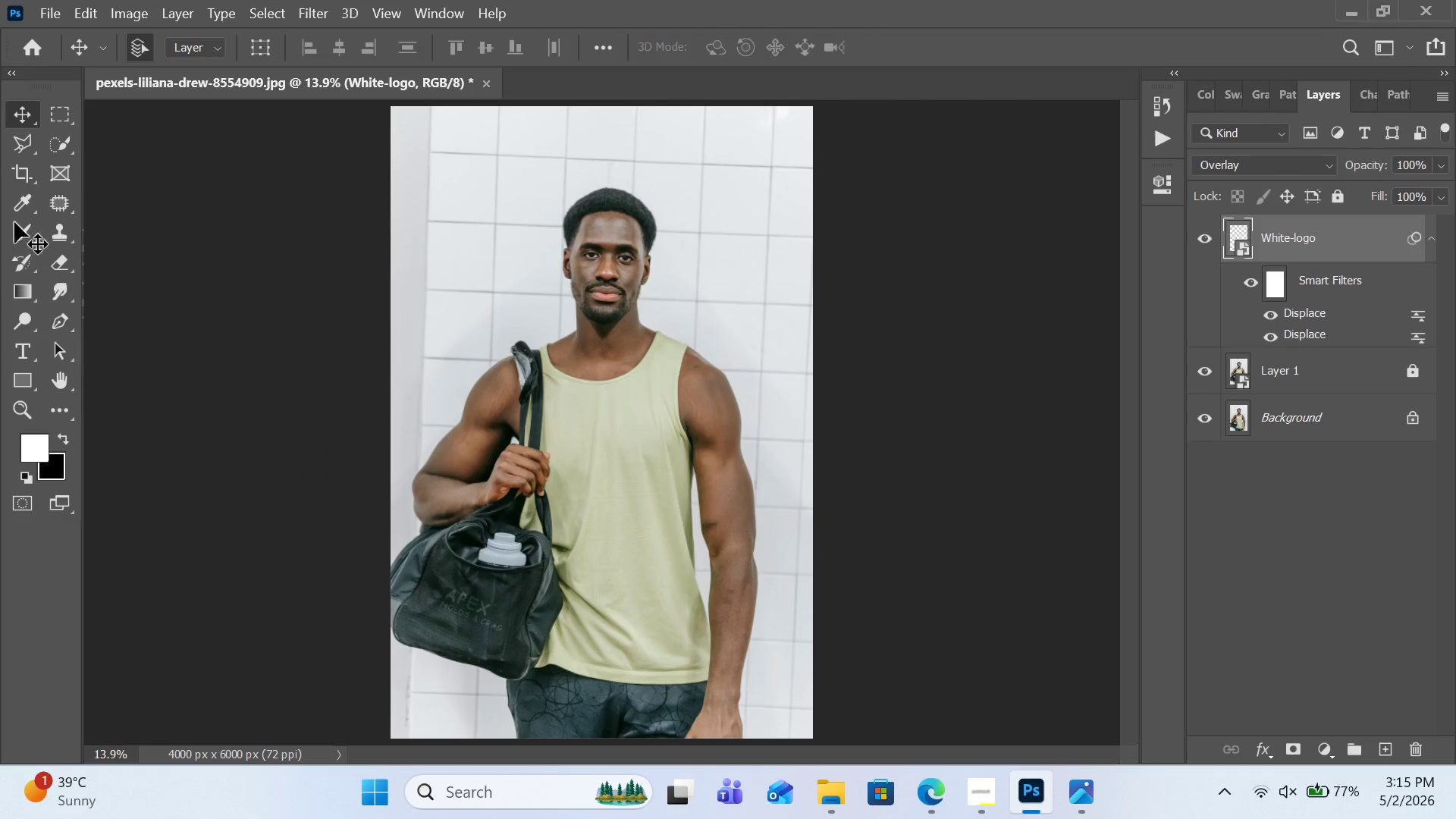 
left_click([33, 181])
 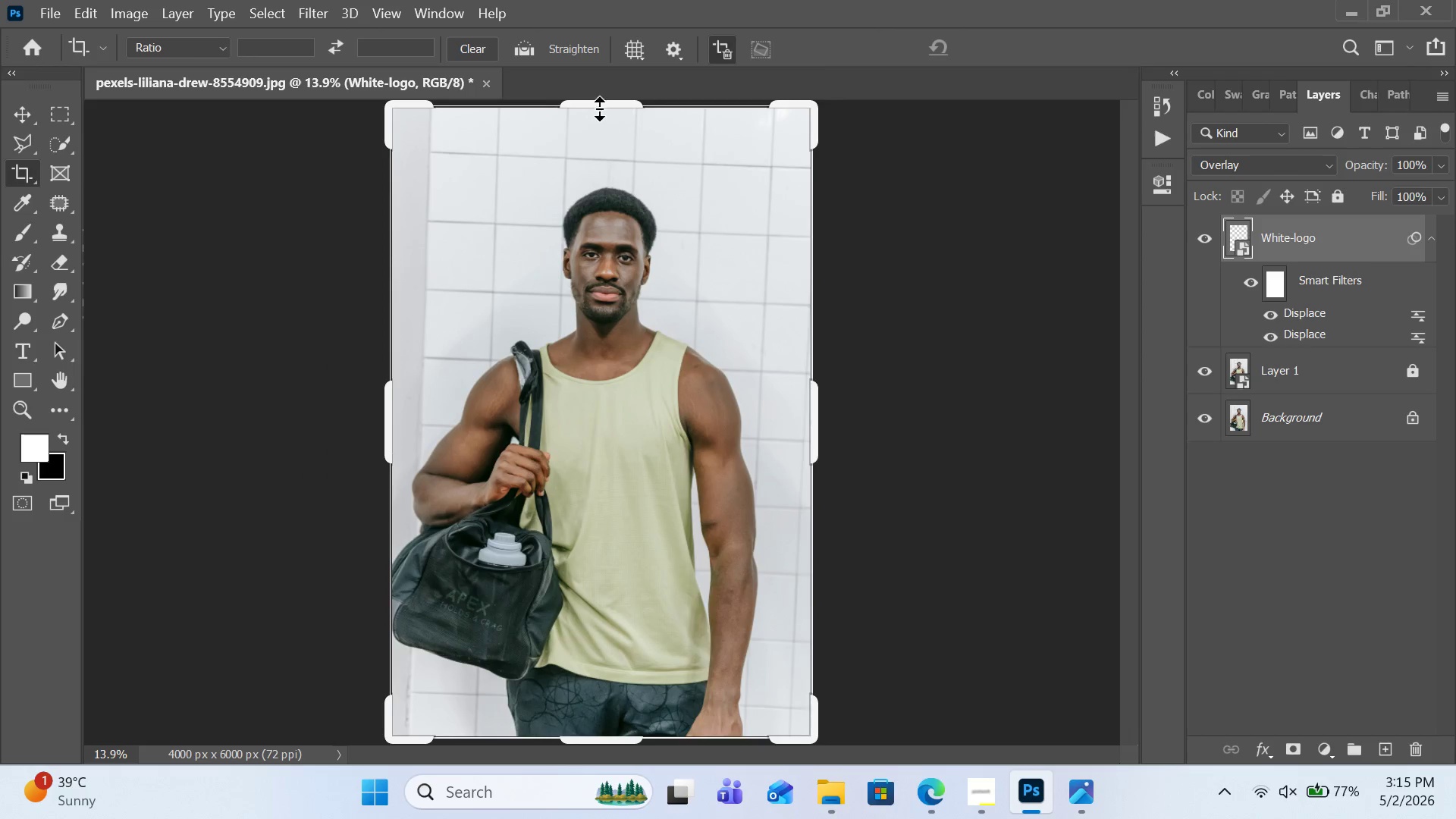 
left_click_drag(start_coordinate=[601, 104], to_coordinate=[604, 196])
 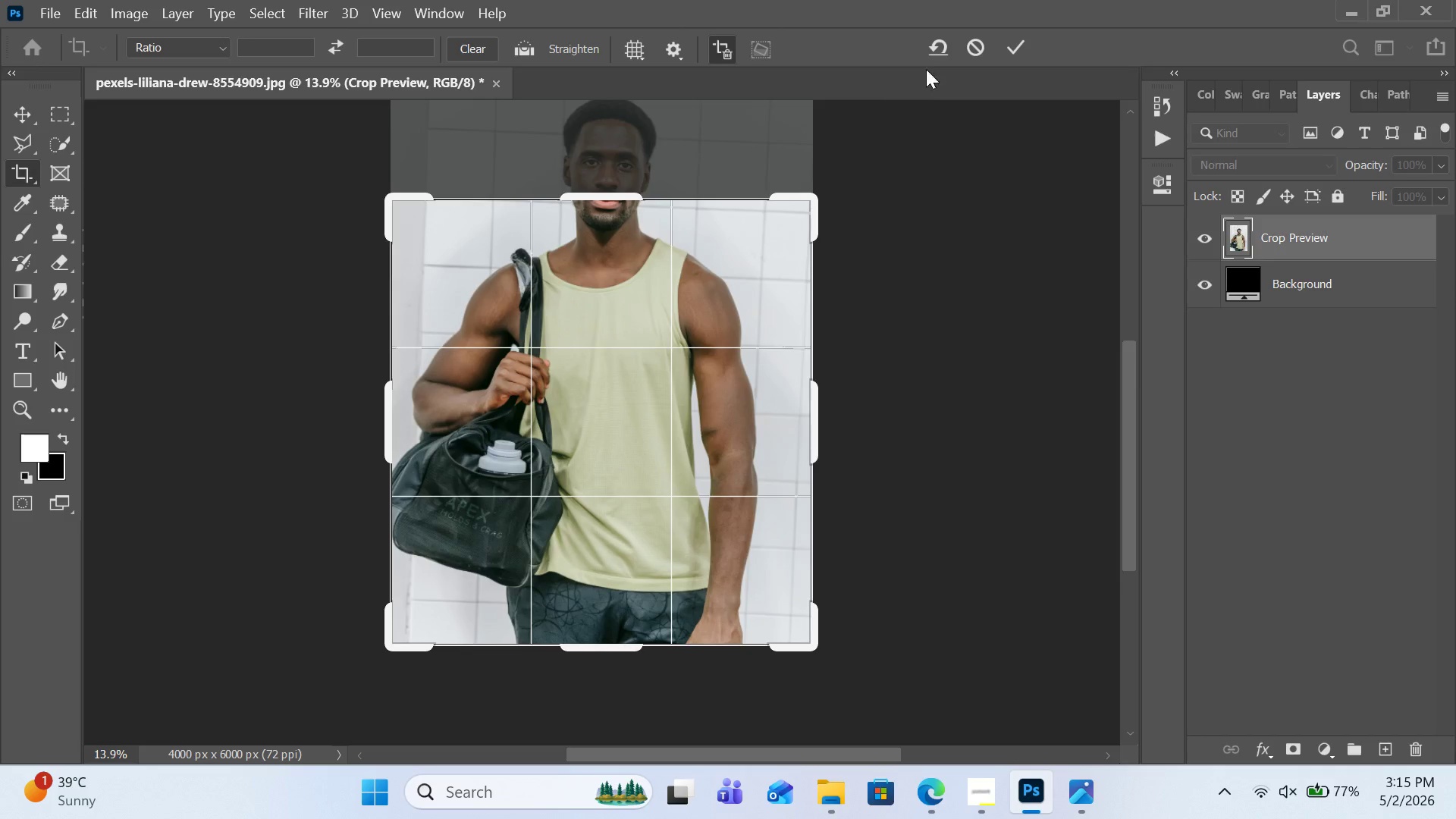 
left_click([1016, 52])
 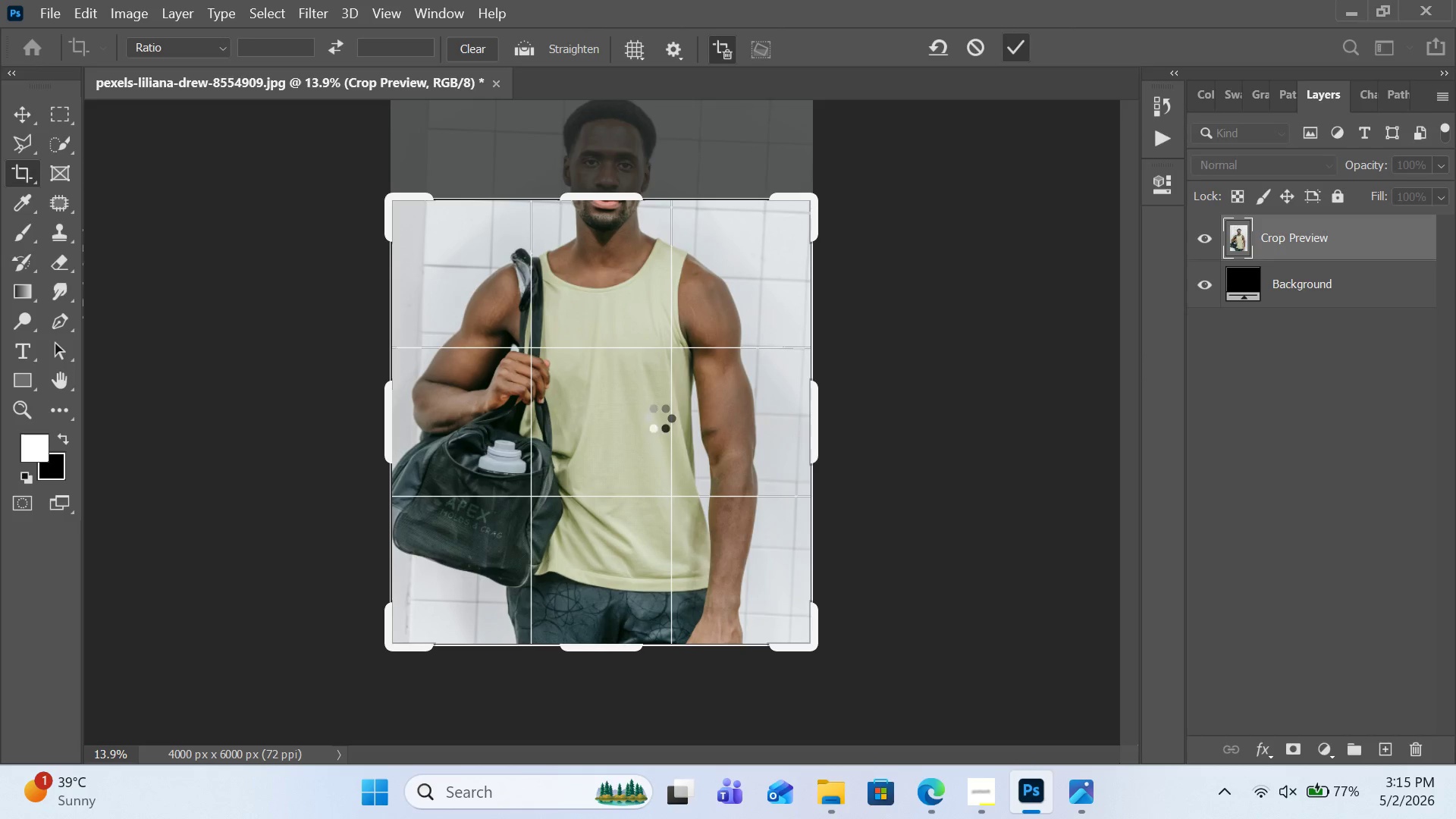 
wait(10.58)
 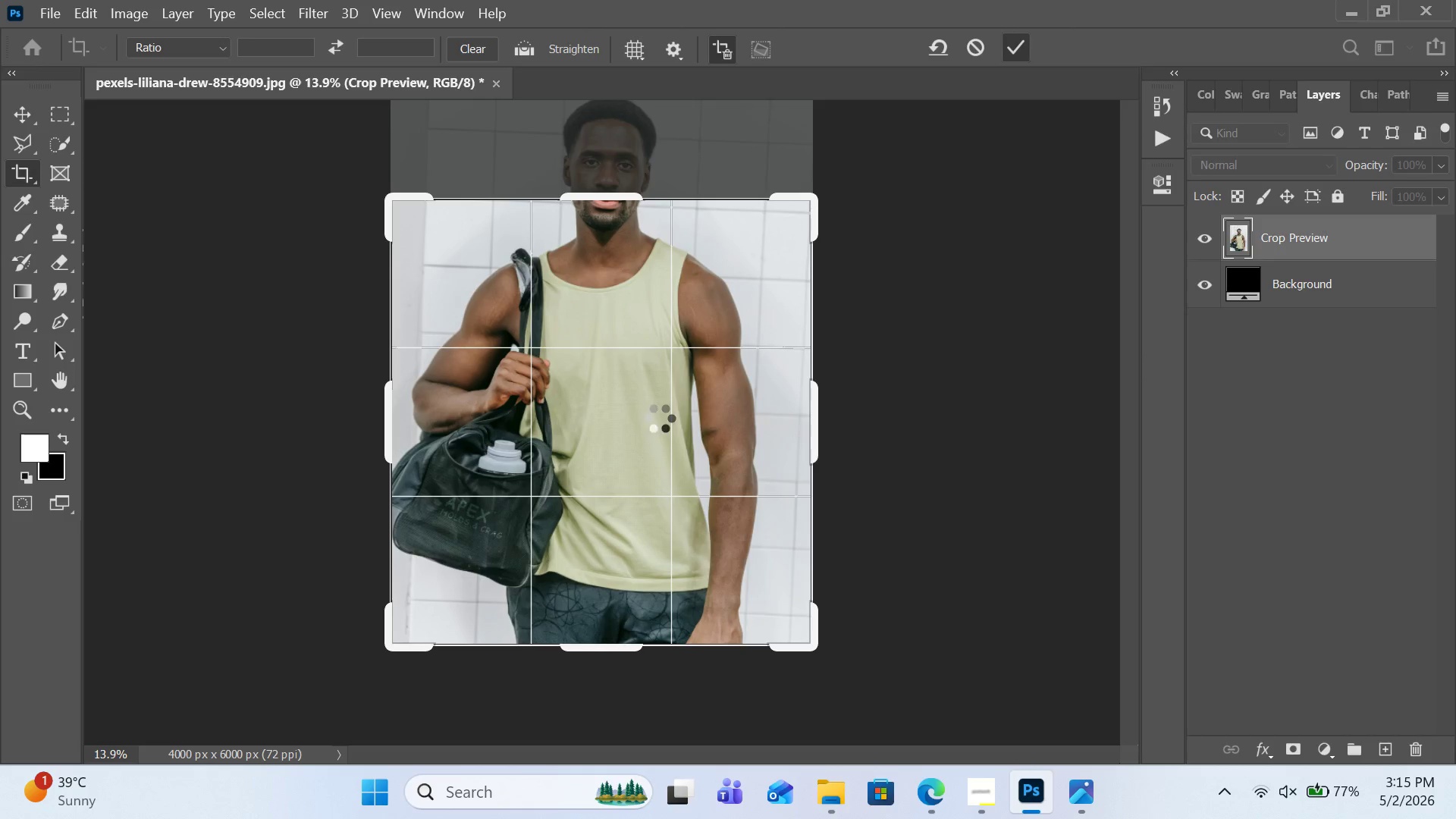 
double_click([438, 460])
 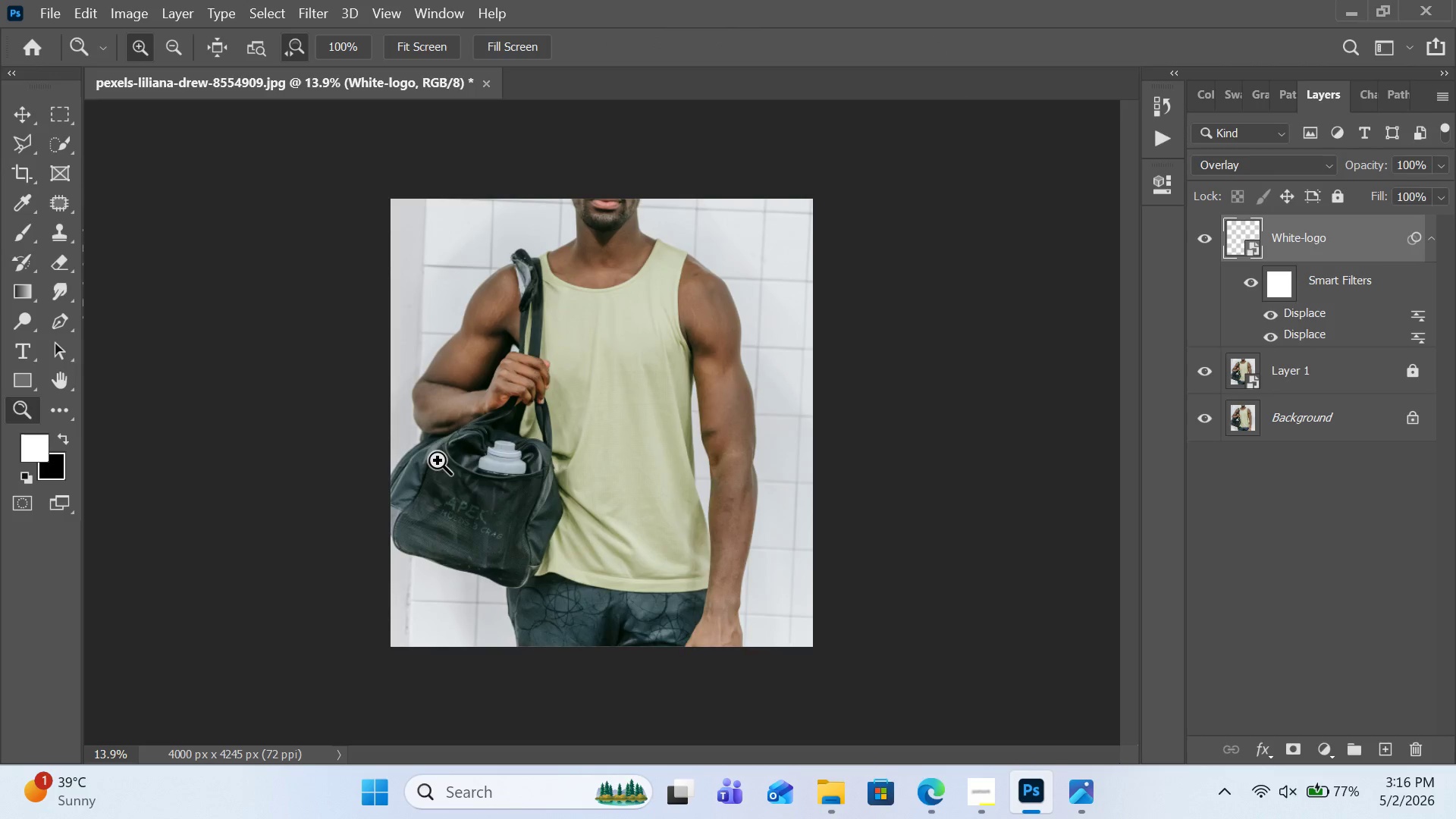 
triple_click([438, 460])
 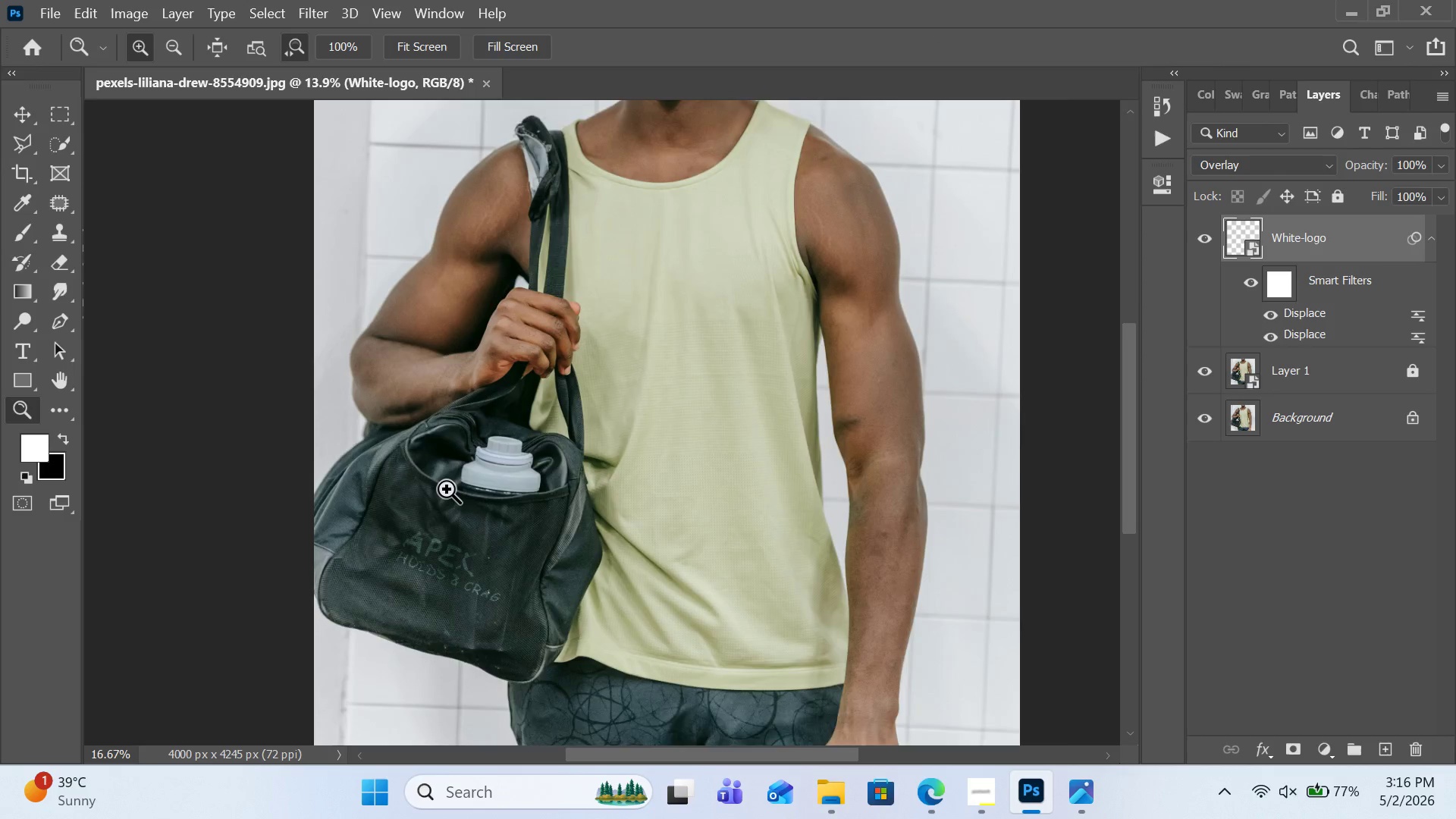 
triple_click([447, 489])
 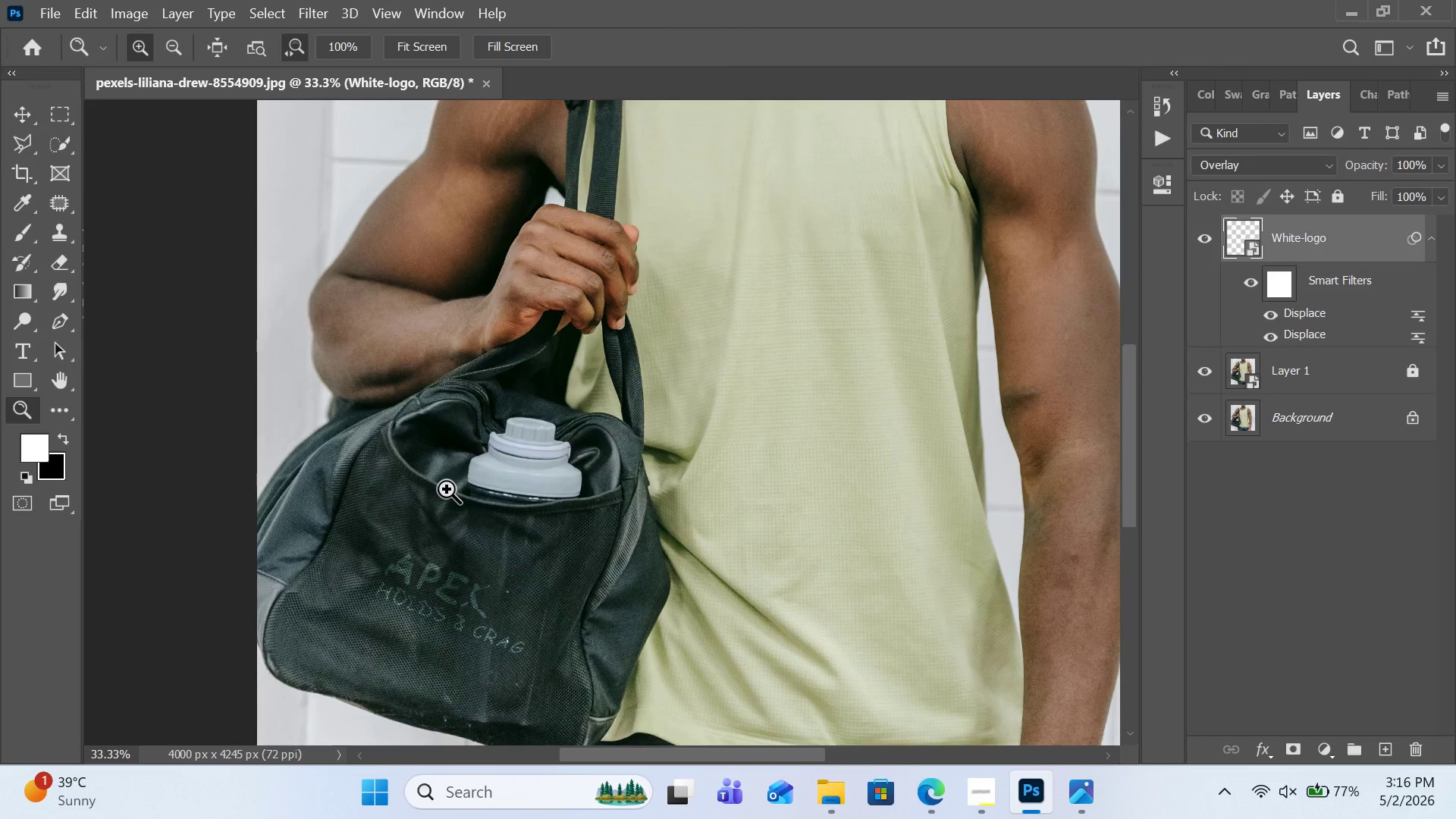 
left_click([447, 489])
 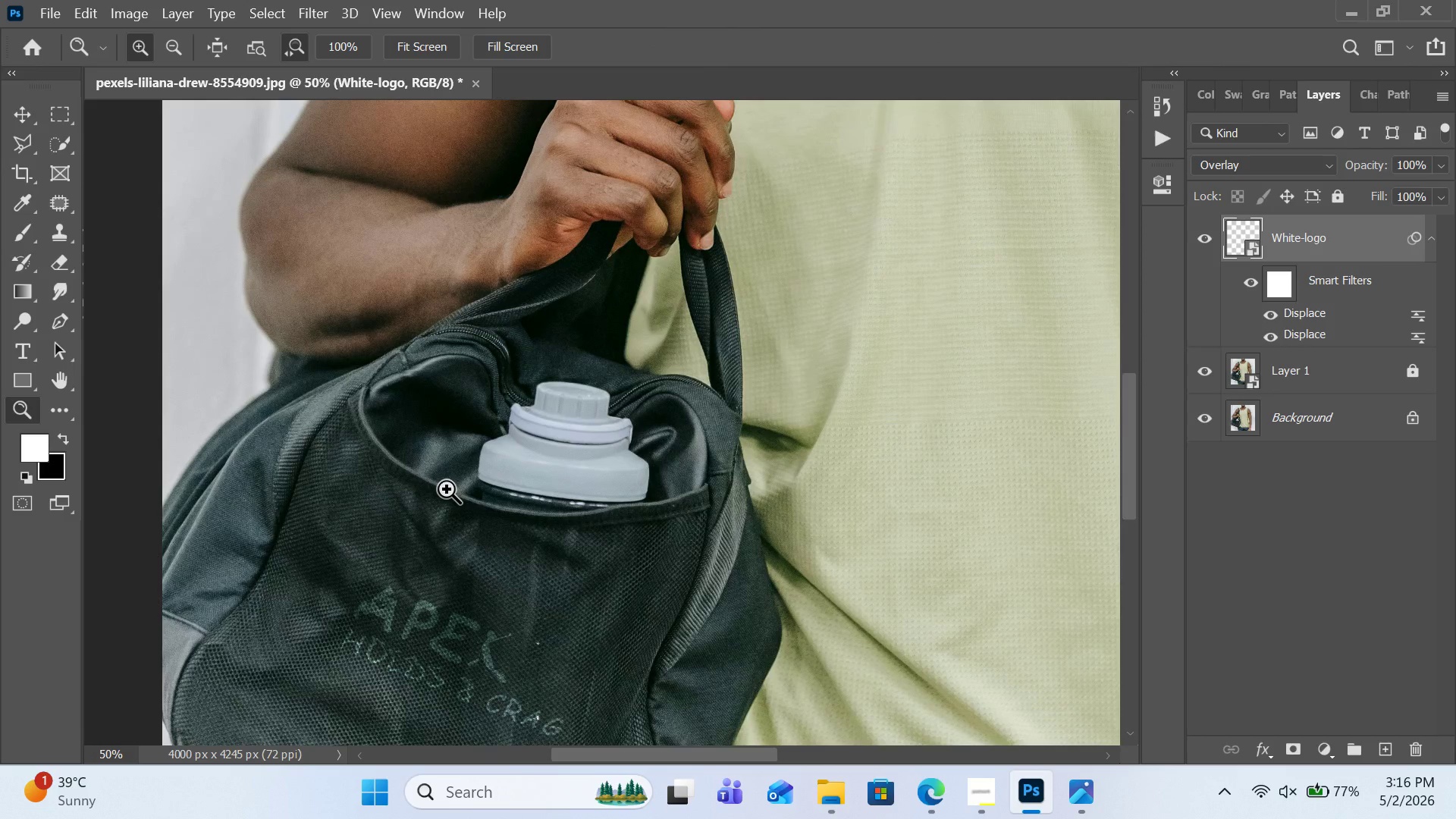 
scroll: coordinate [447, 489], scroll_direction: down, amount: 3.0
 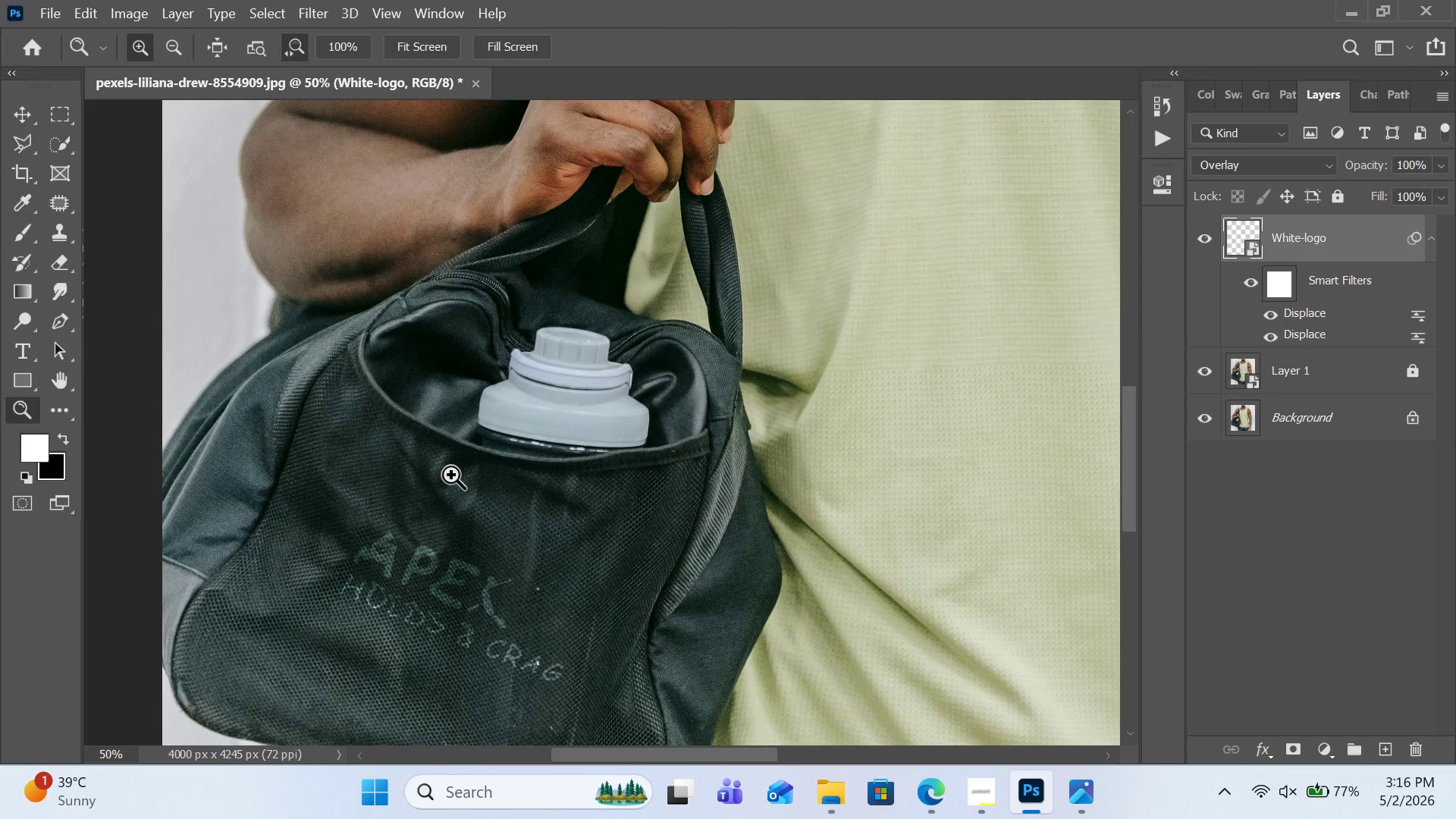 
key(Control+Z)
 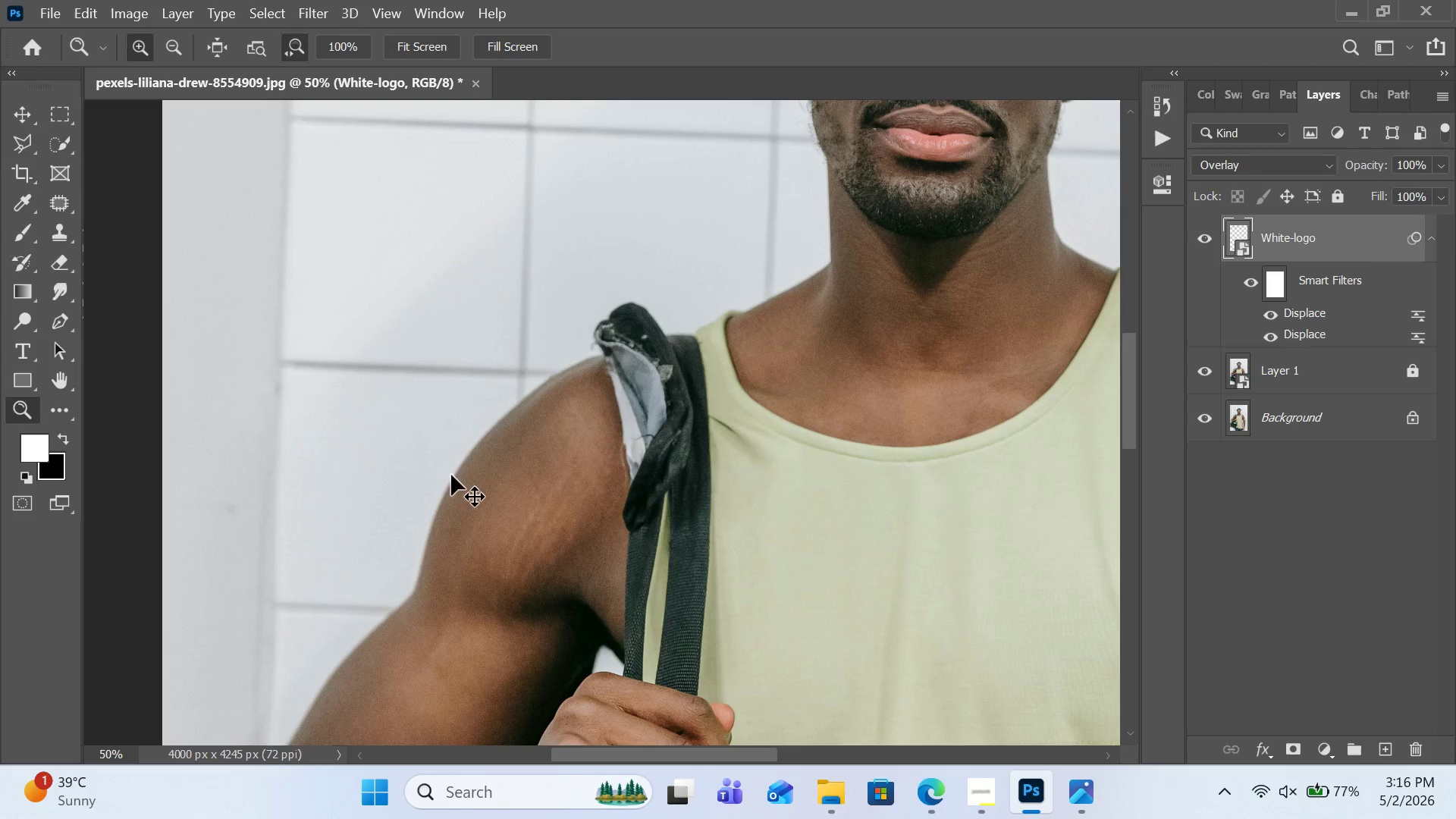 
scroll: coordinate [479, 427], scroll_direction: down, amount: 13.0
 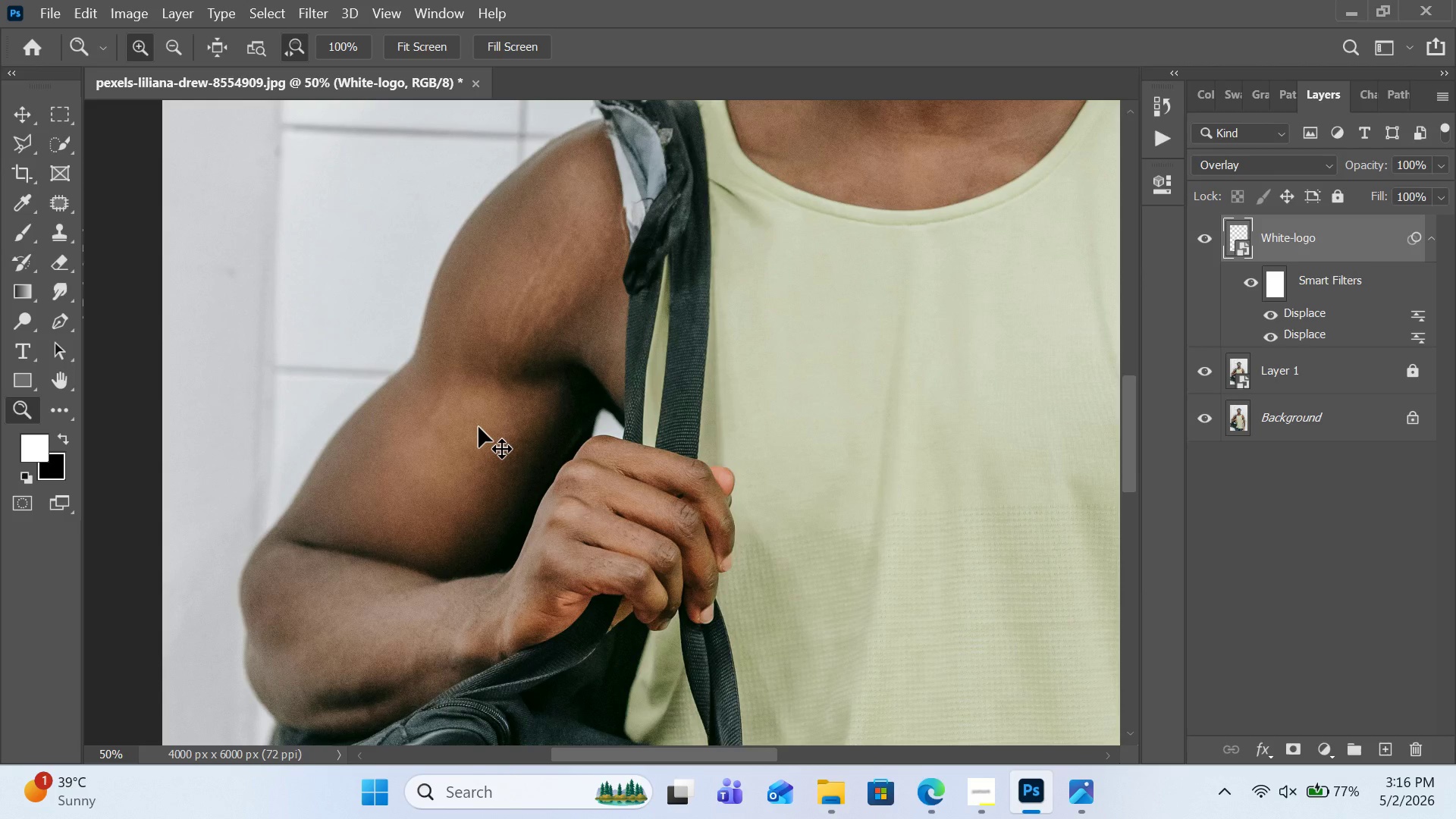 
key(Control+0)
 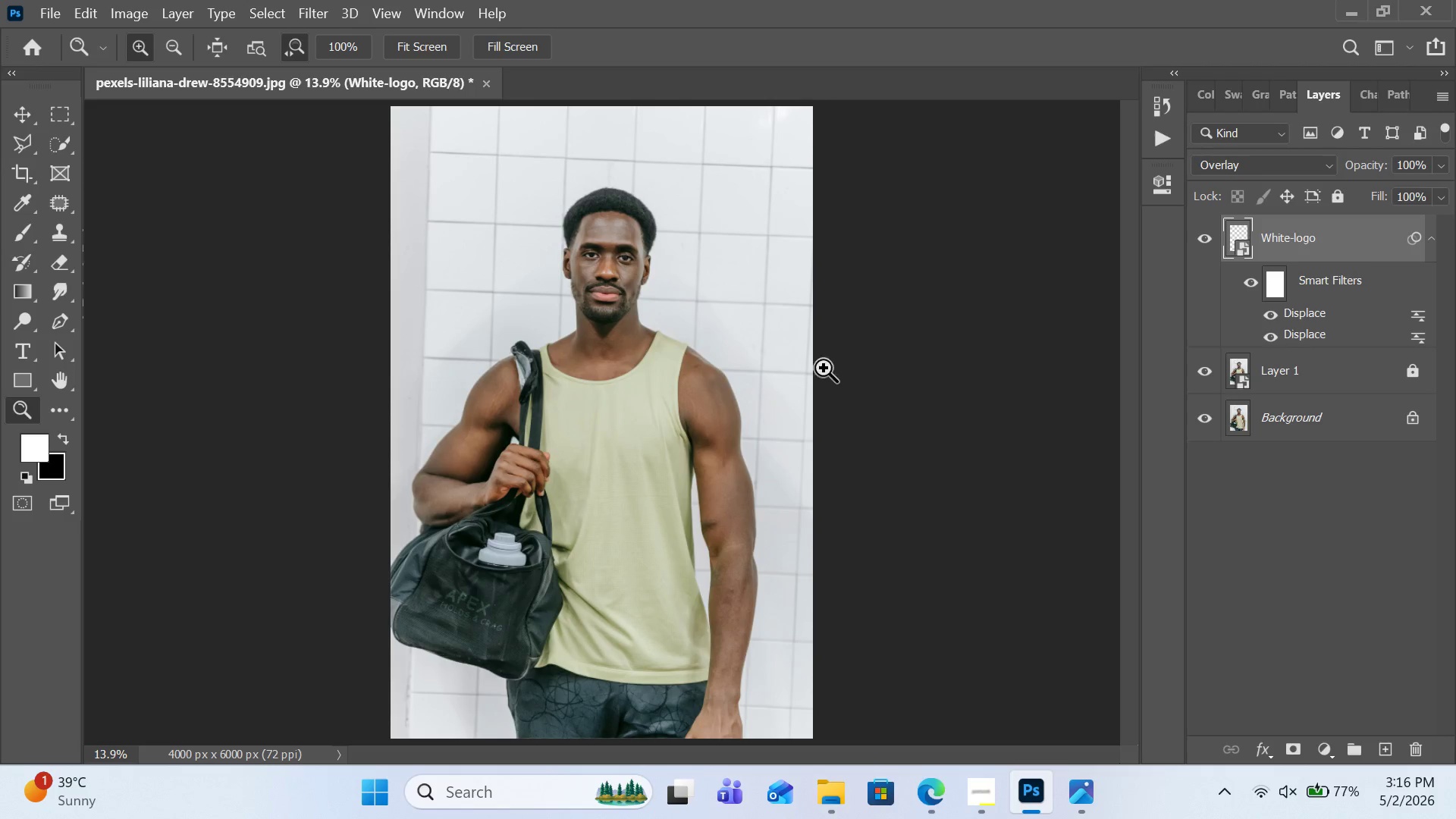 
double_click([1296, 164])
 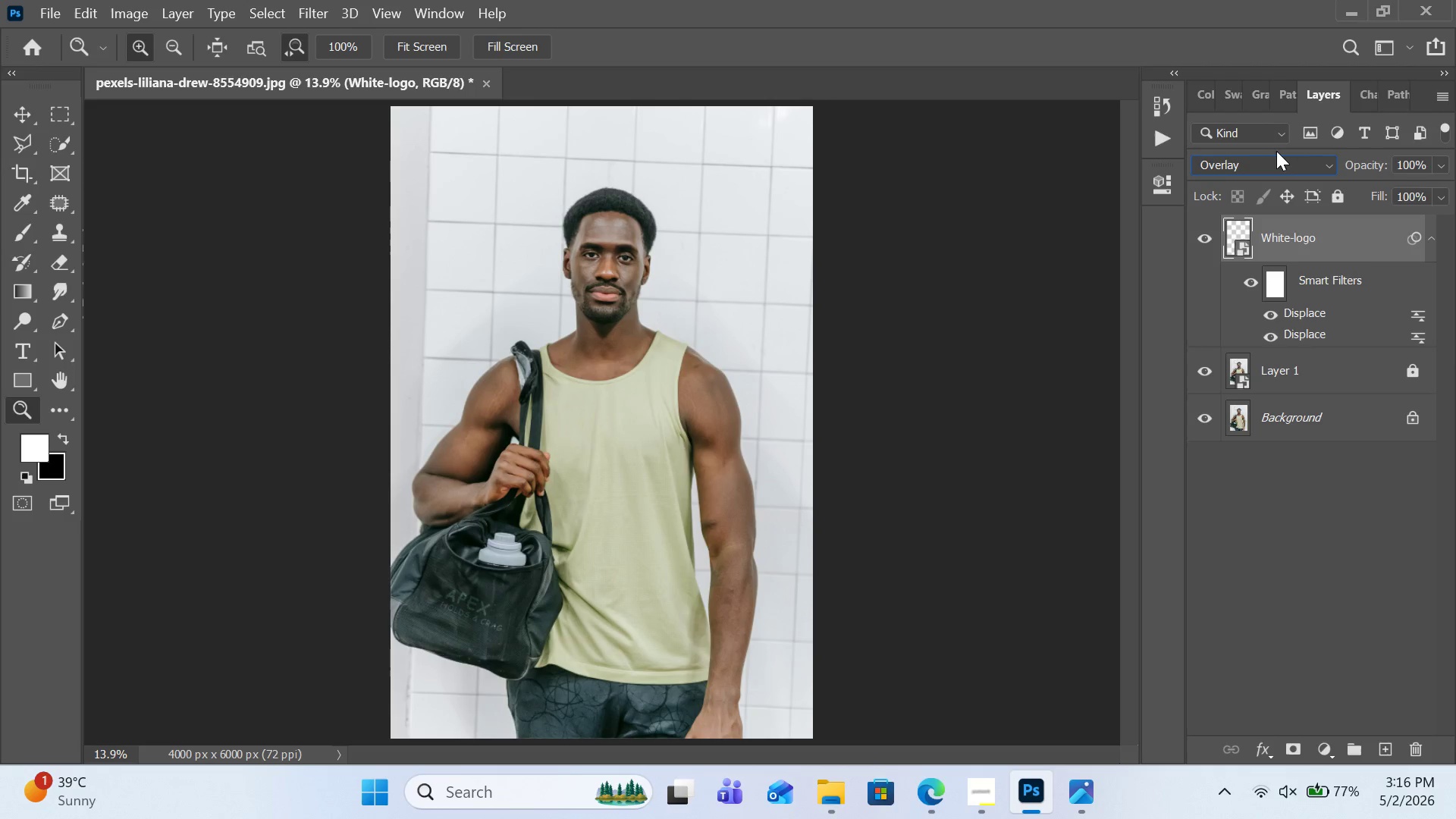 
double_click([1272, 171])
 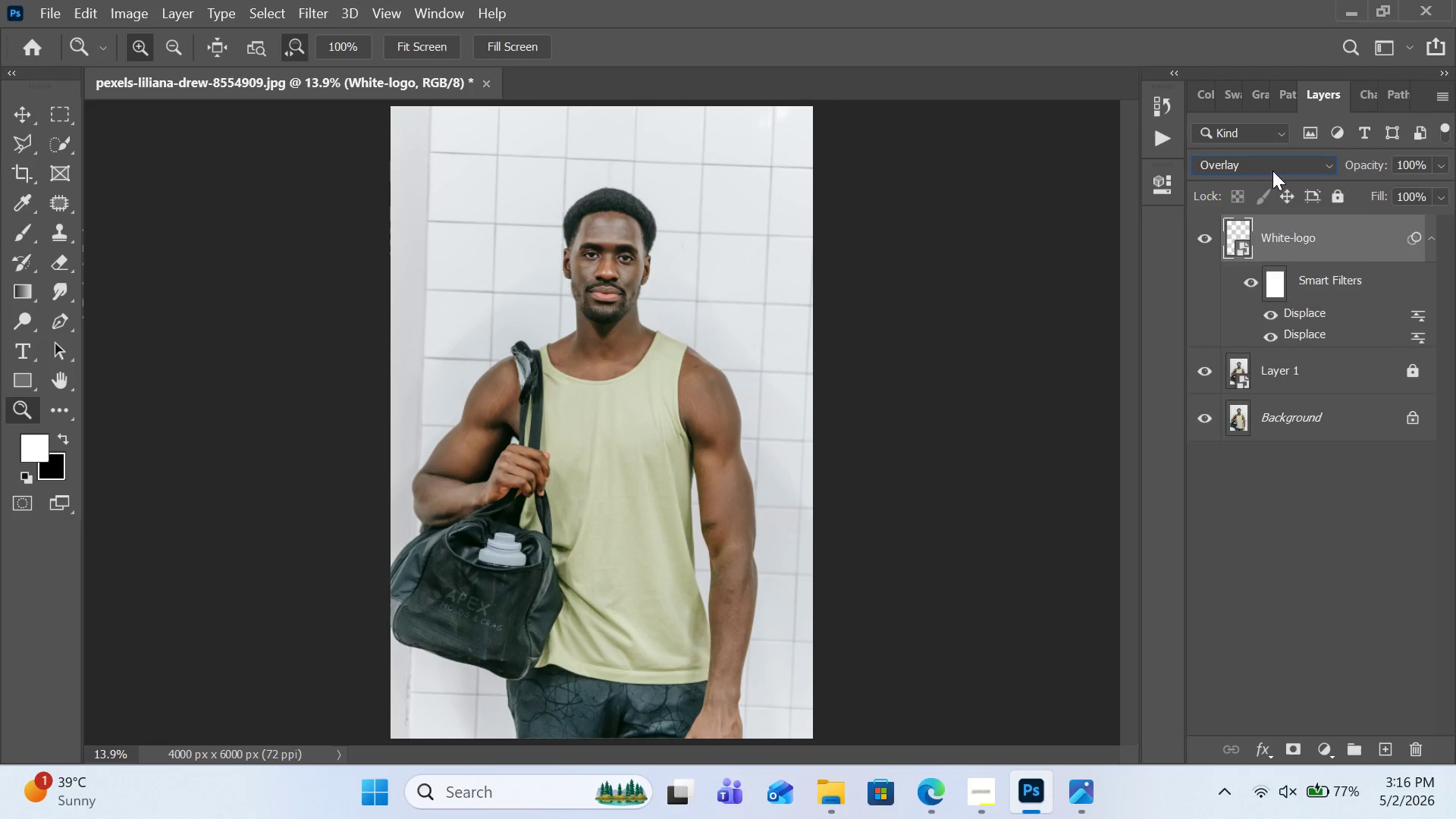 
triple_click([1272, 171])
 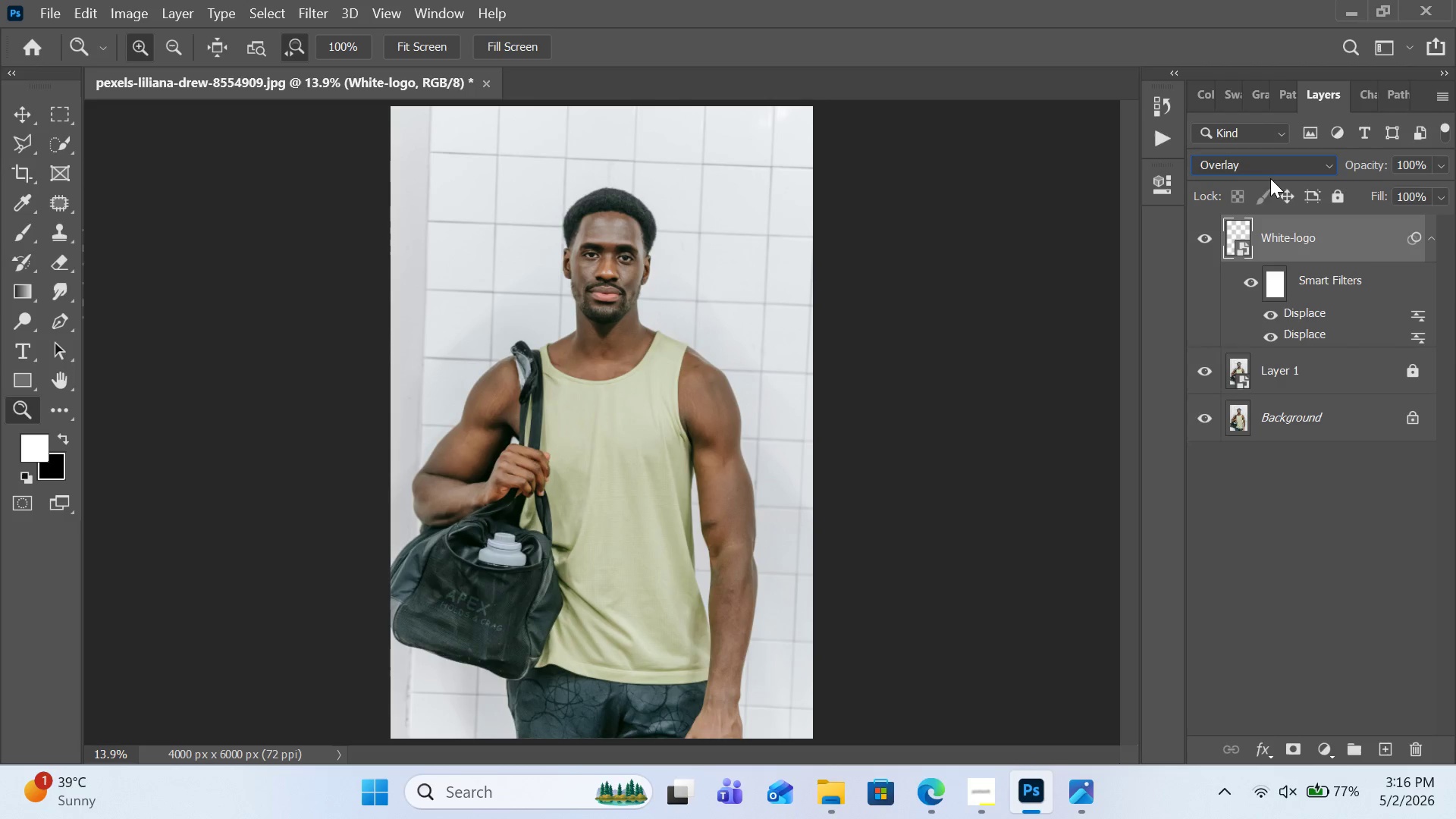 
double_click([1270, 174])
 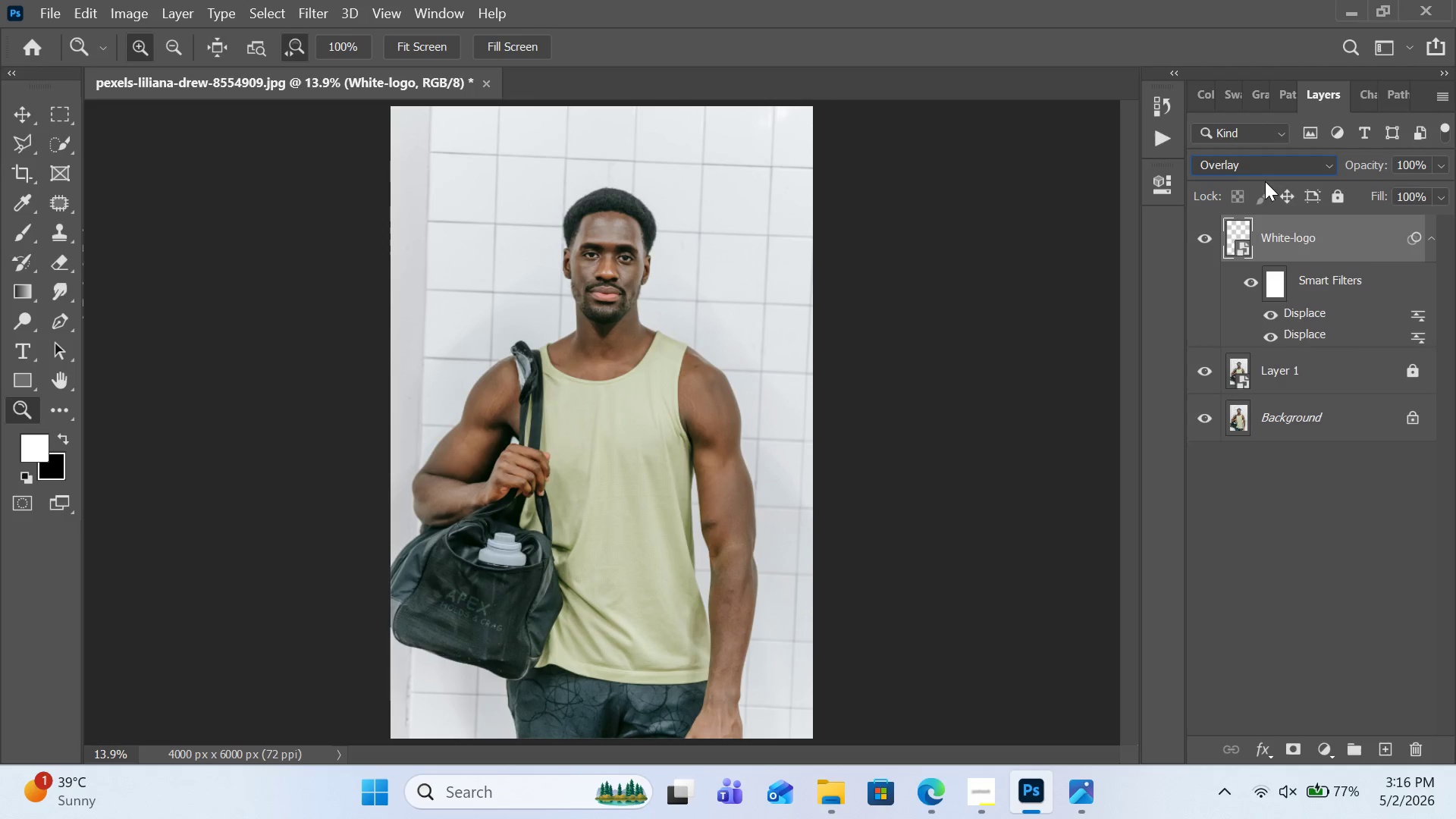 
double_click([1266, 170])
 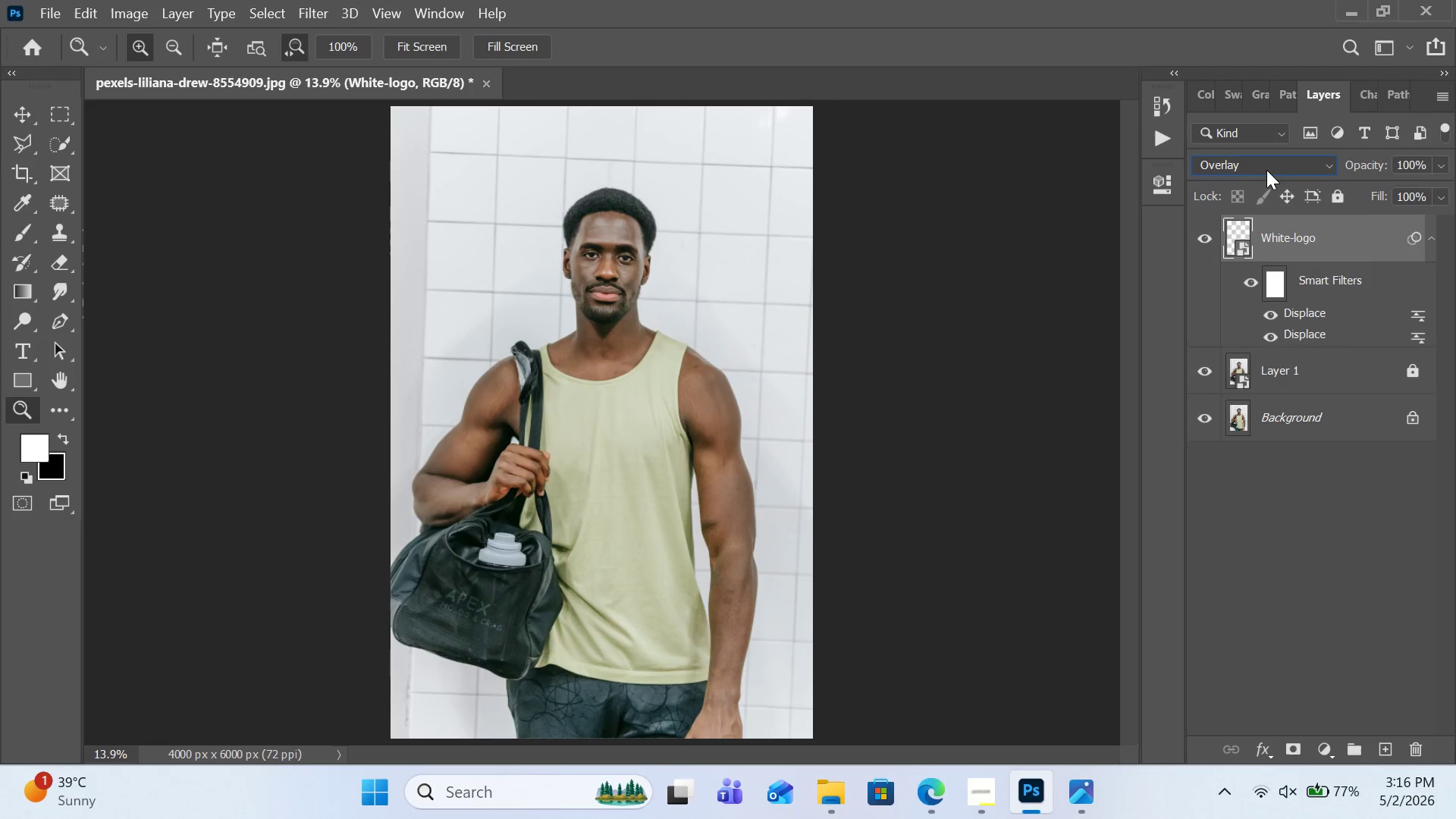 
double_click([1266, 170])
 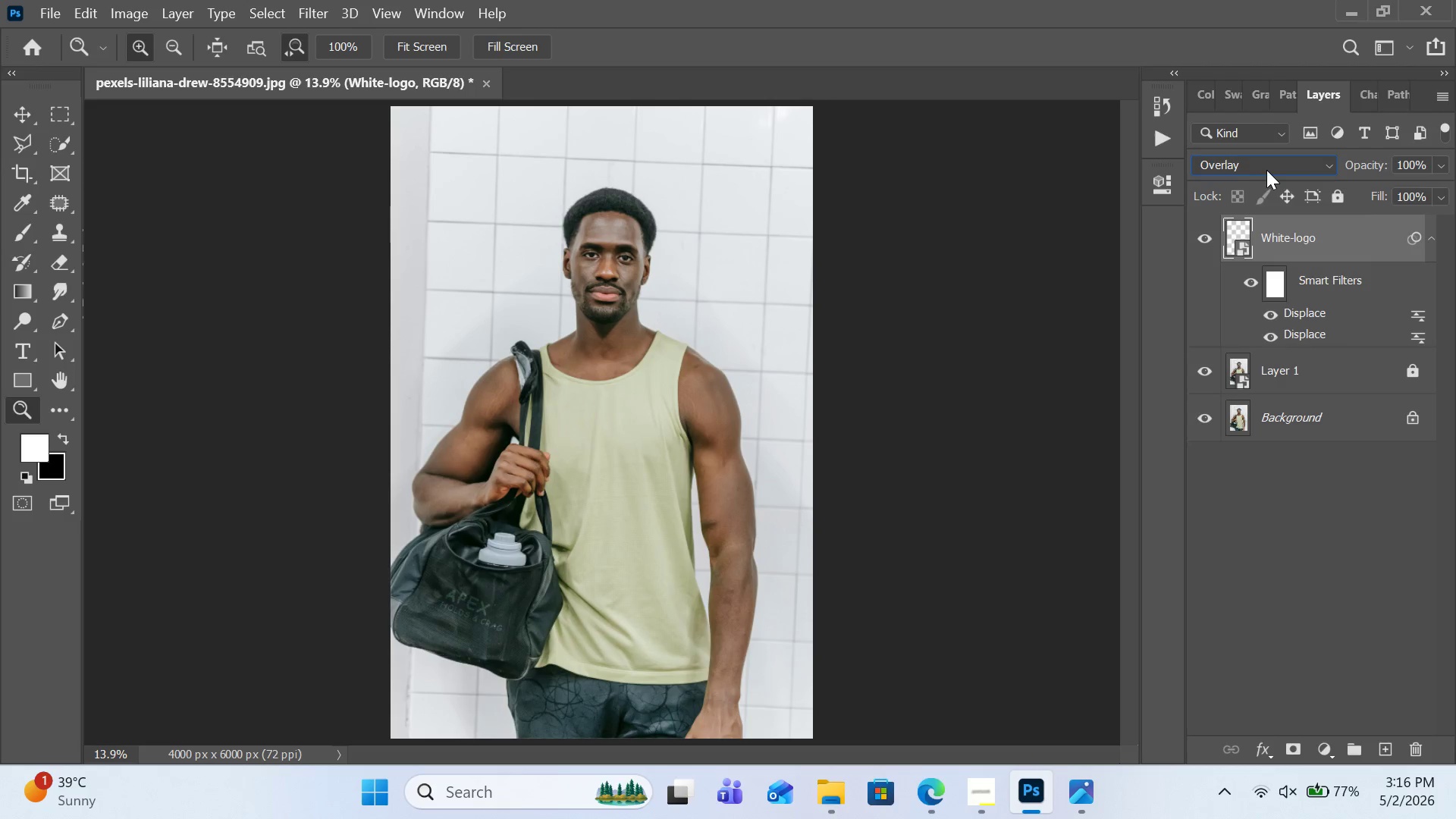 
triple_click([1266, 170])
 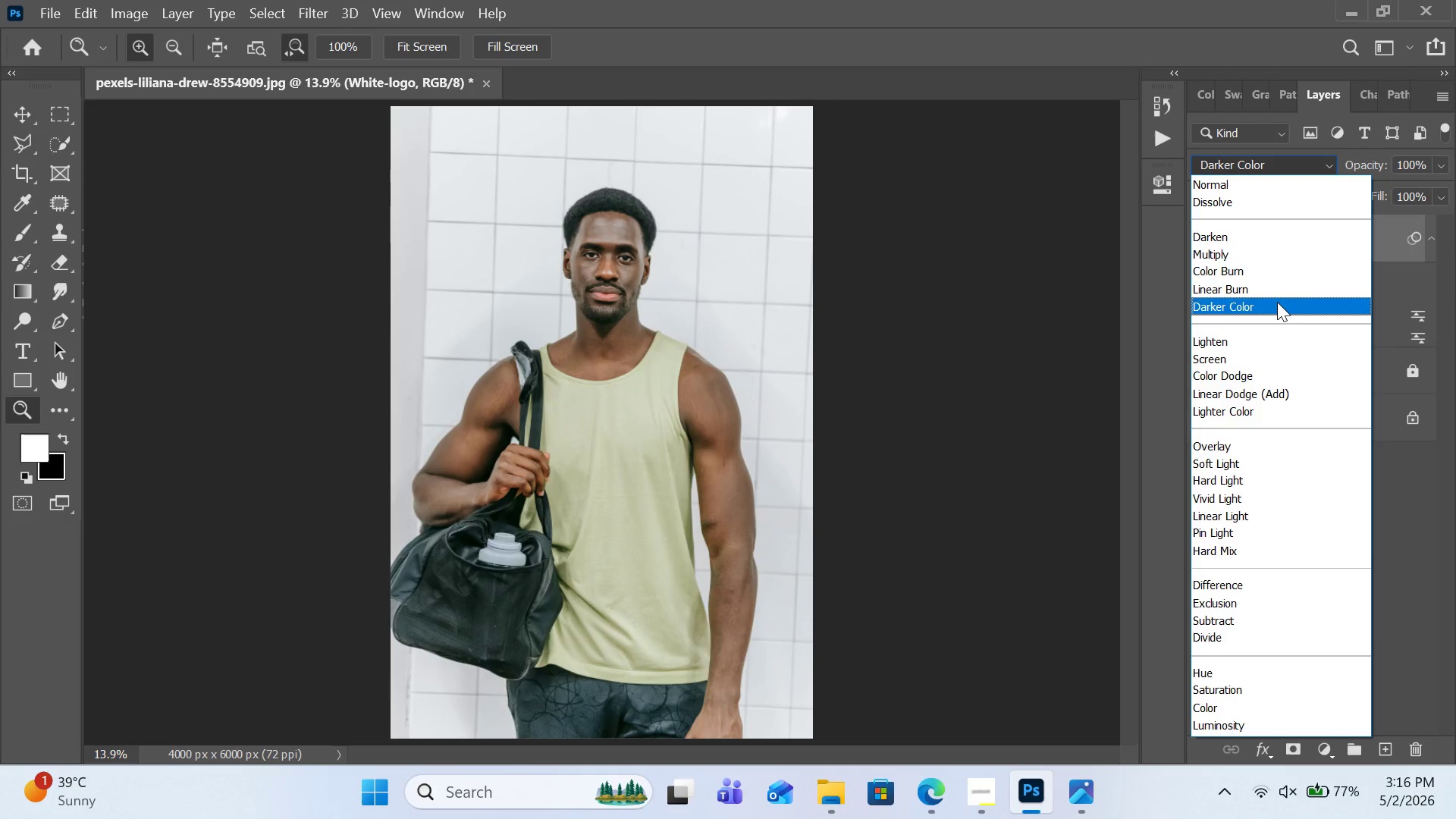 
wait(8.3)
 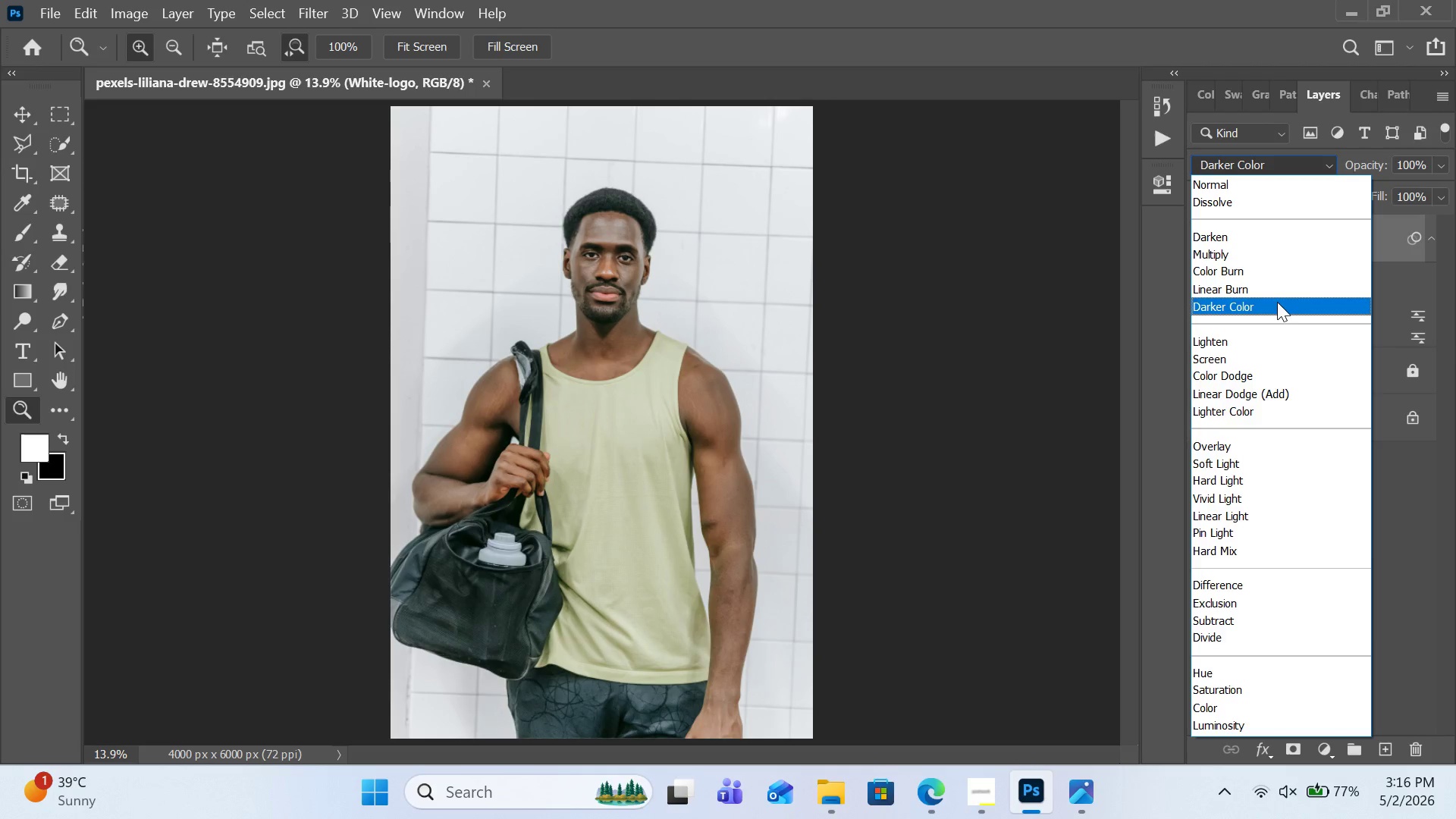 
key(ArrowDown)
 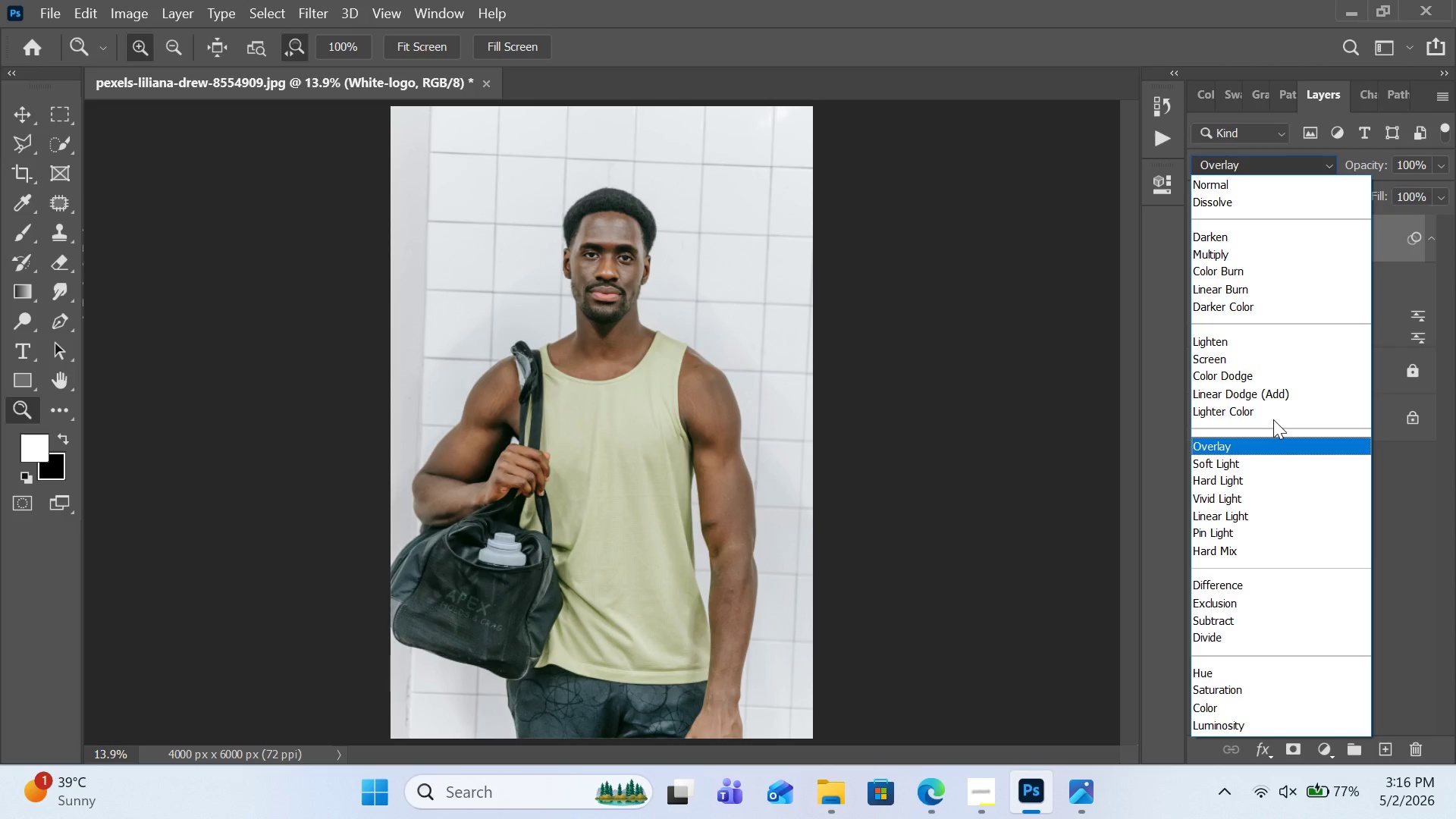 
key(ArrowDown)
 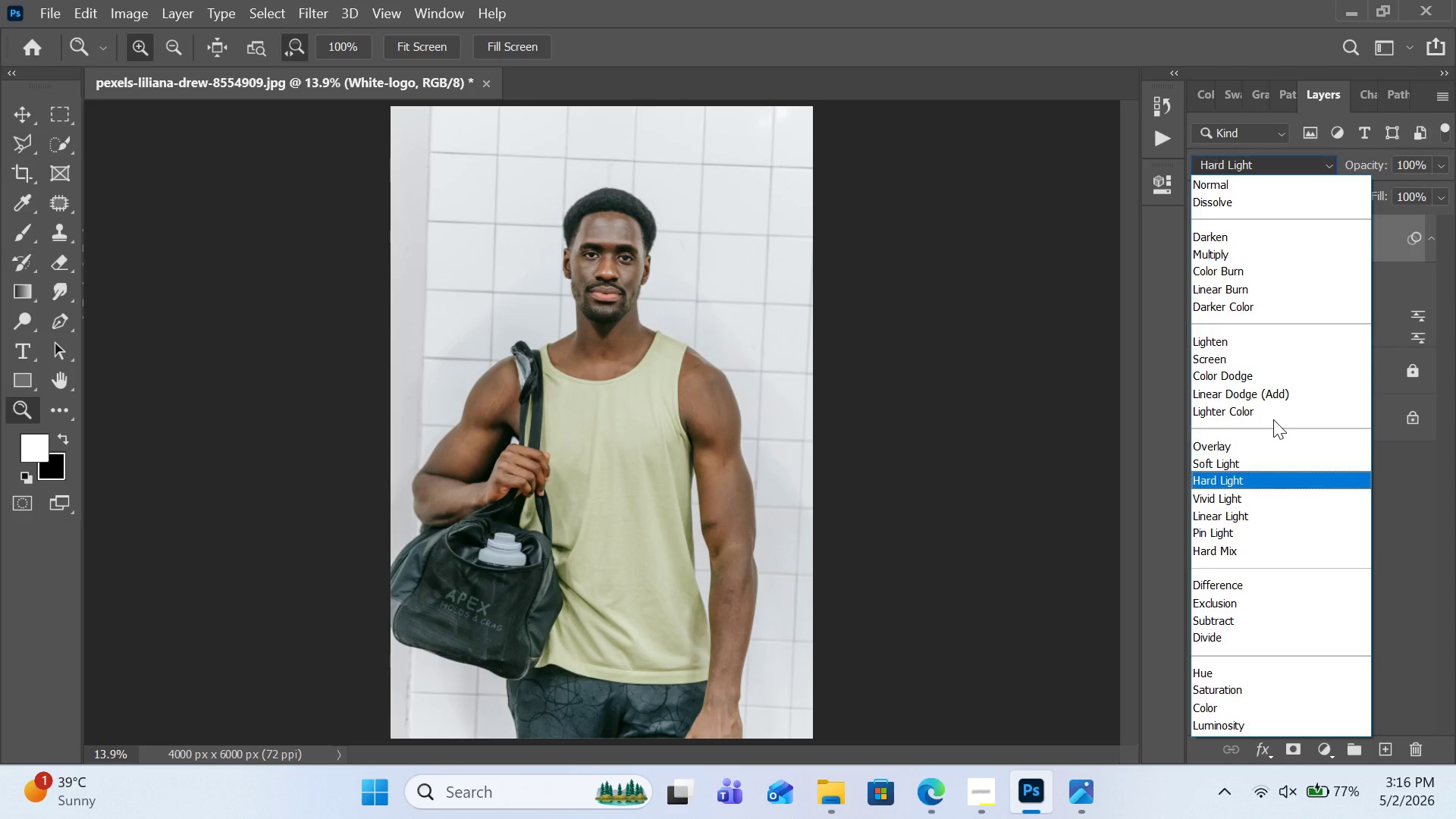 
key(ArrowDown)
 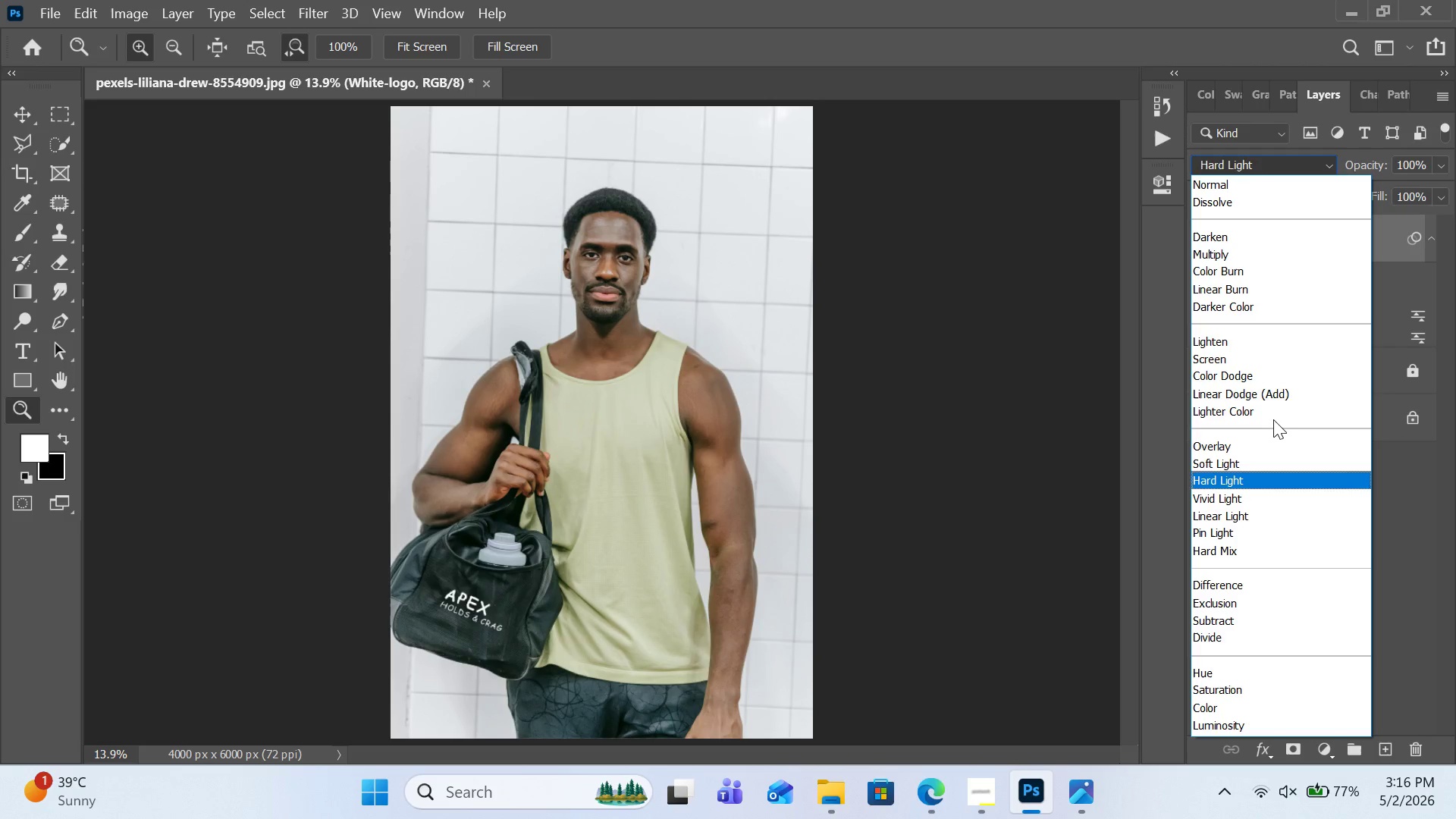 
key(ArrowUp)
 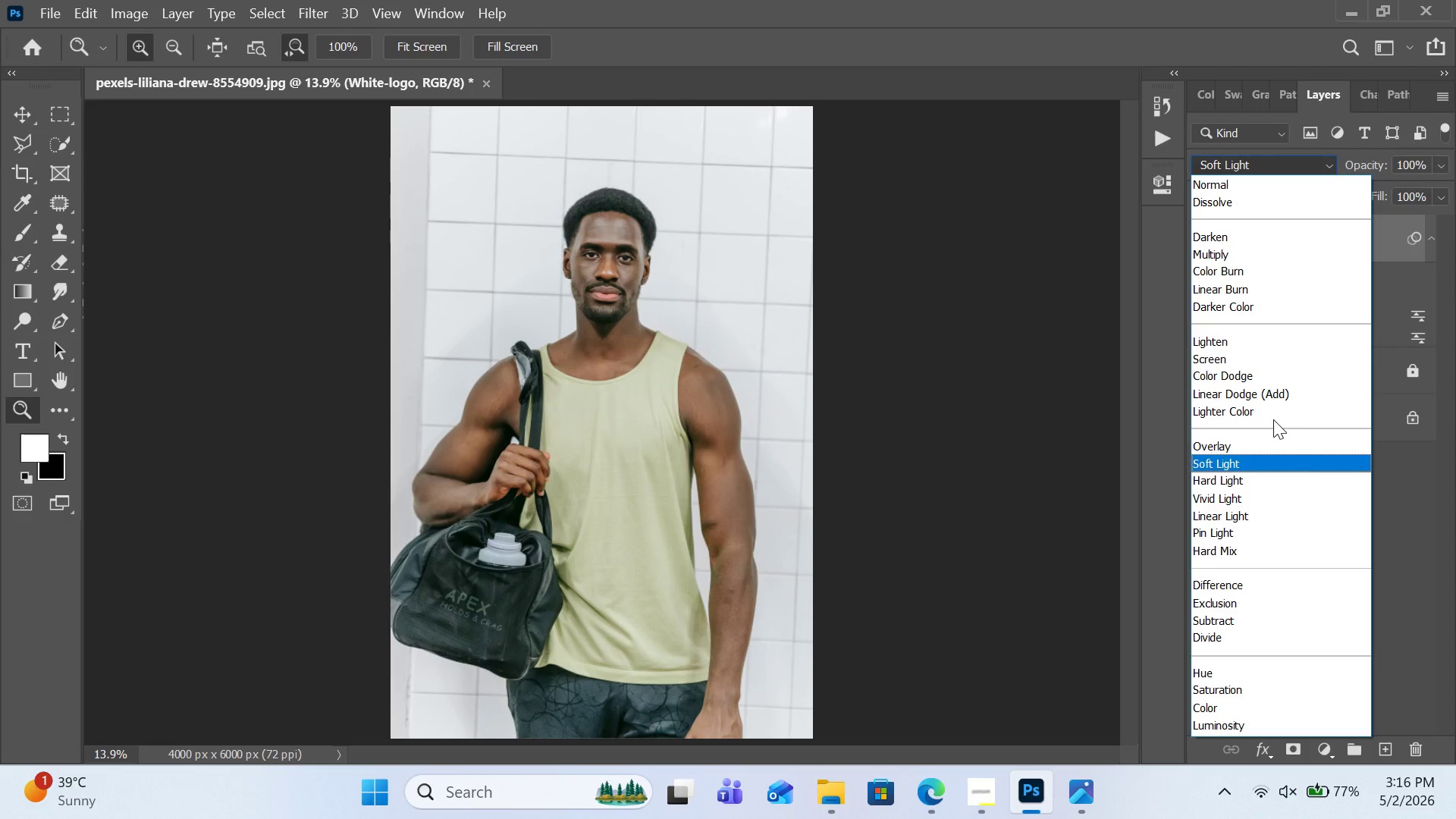 
key(ArrowDown)
 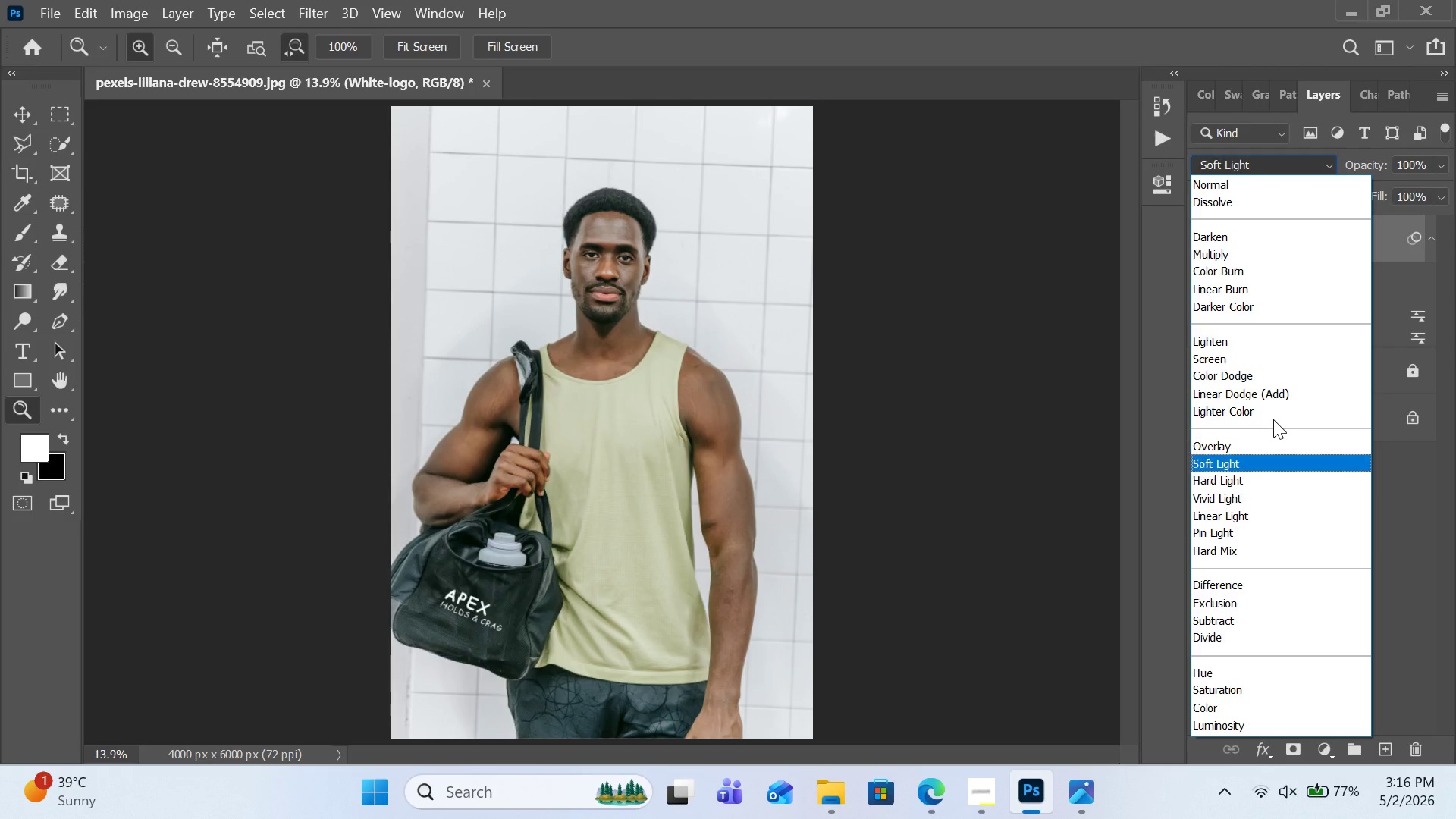 
key(ArrowUp)
 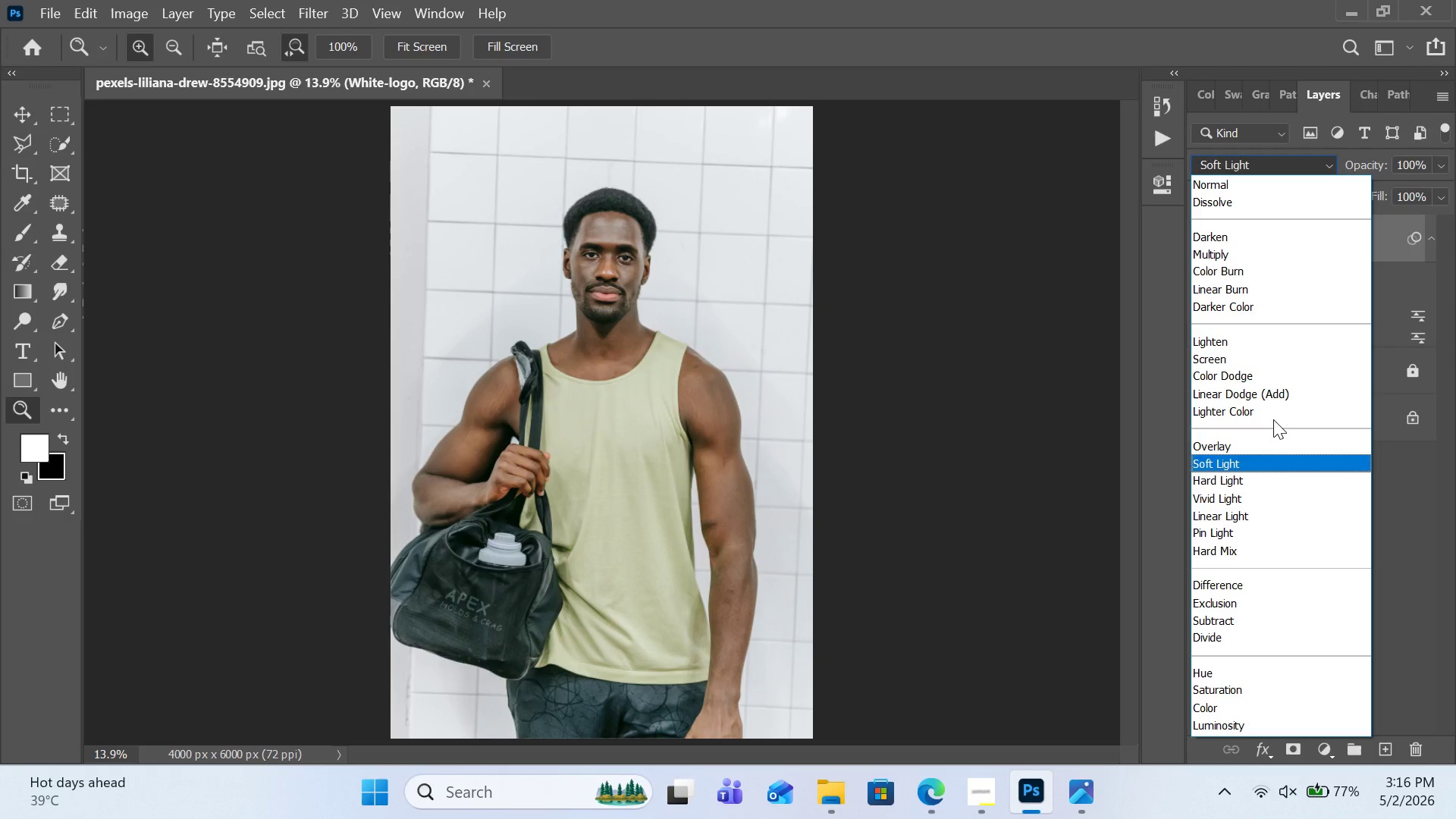 
key(ArrowUp)
 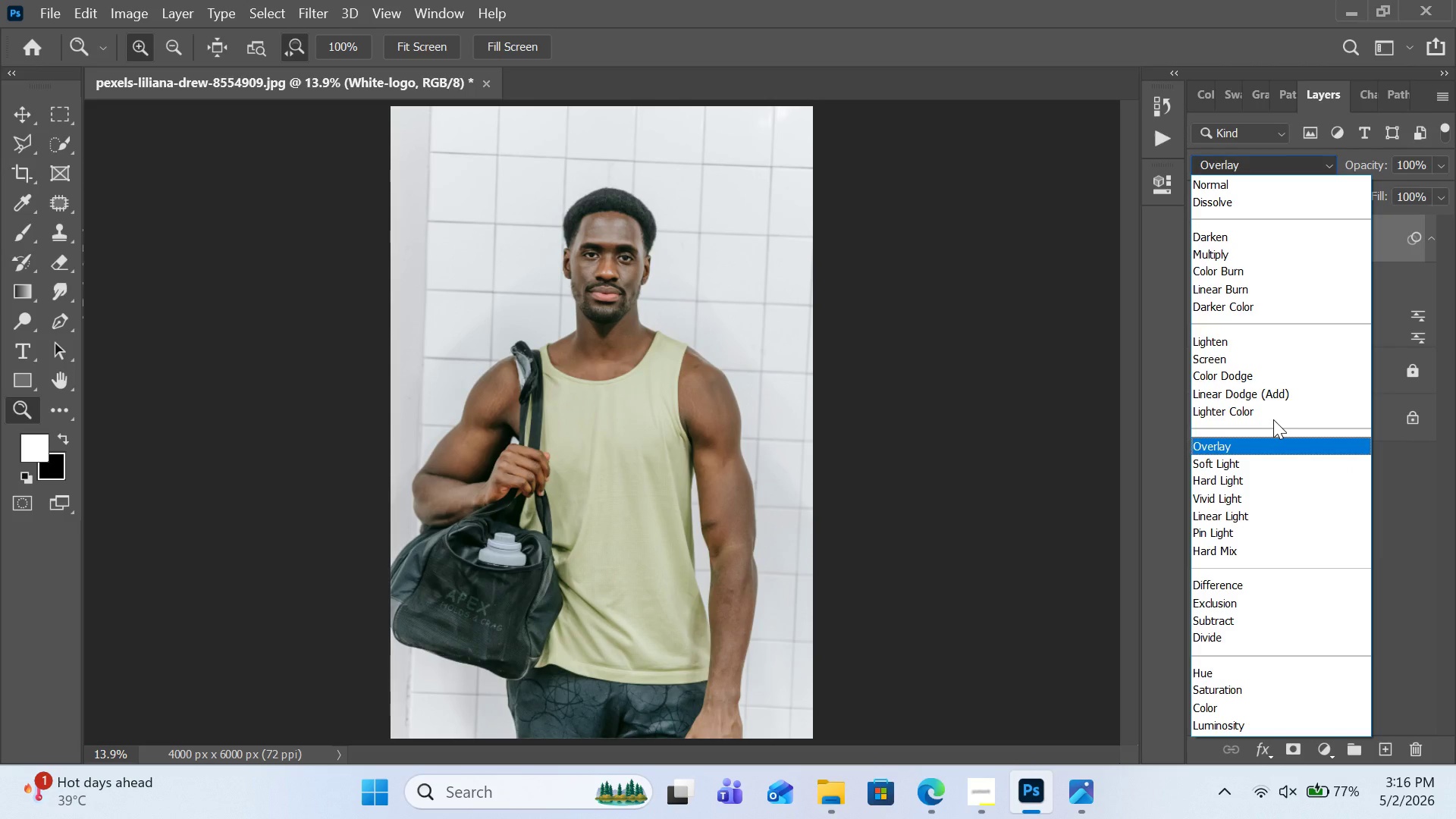 
key(ArrowDown)
 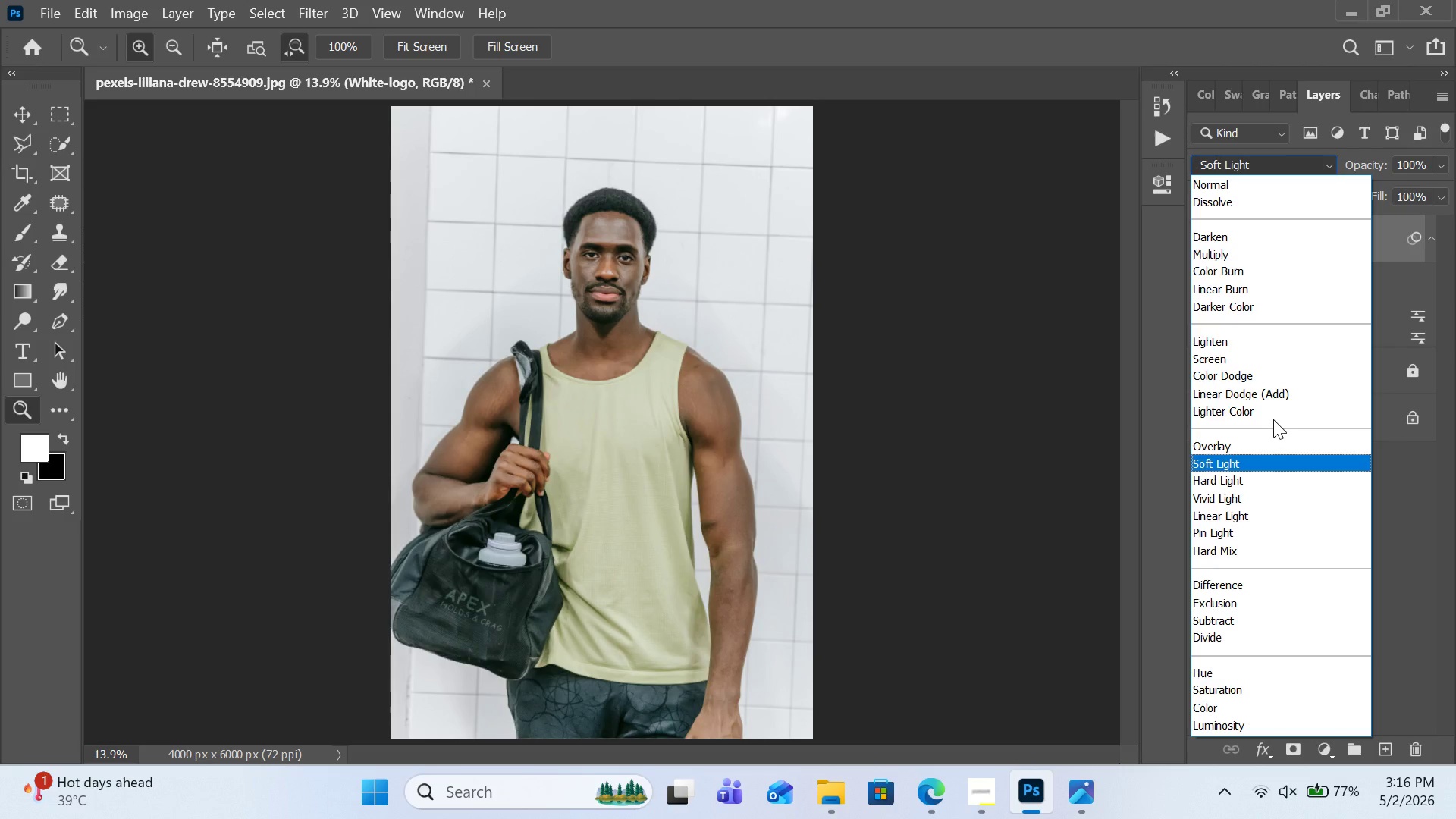 
key(ArrowDown)
 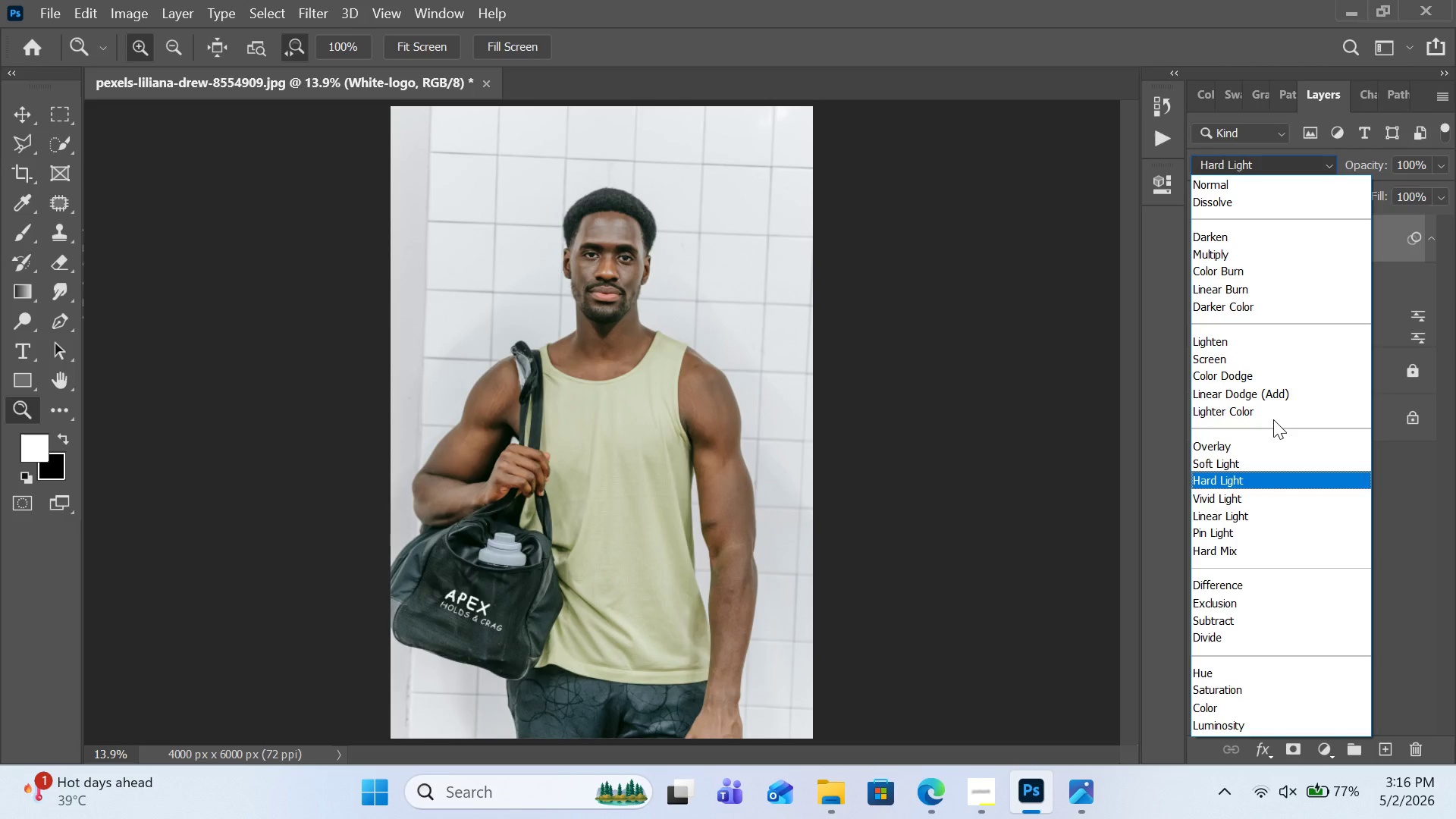 
key(ArrowDown)
 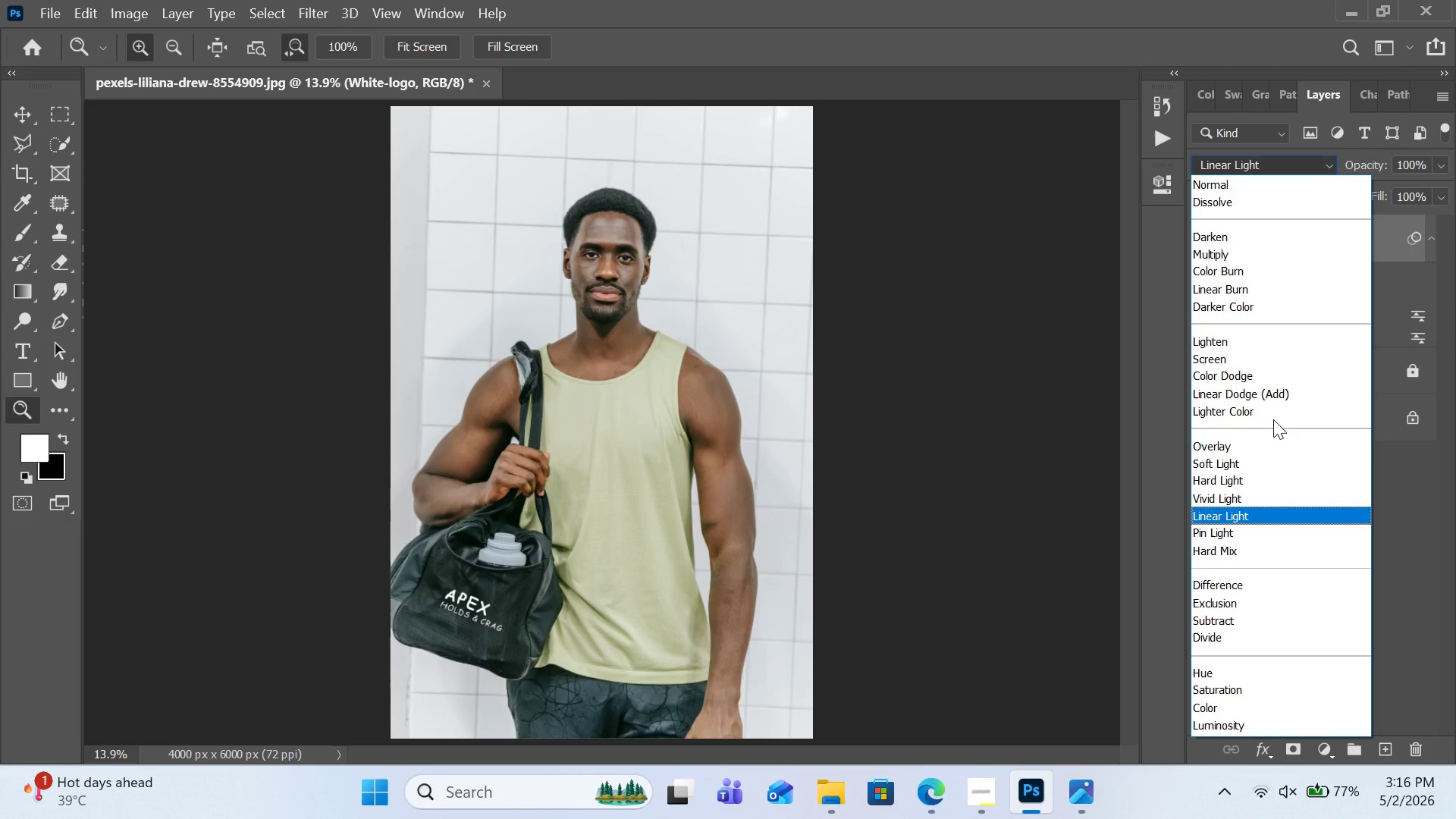 
key(ArrowDown)
 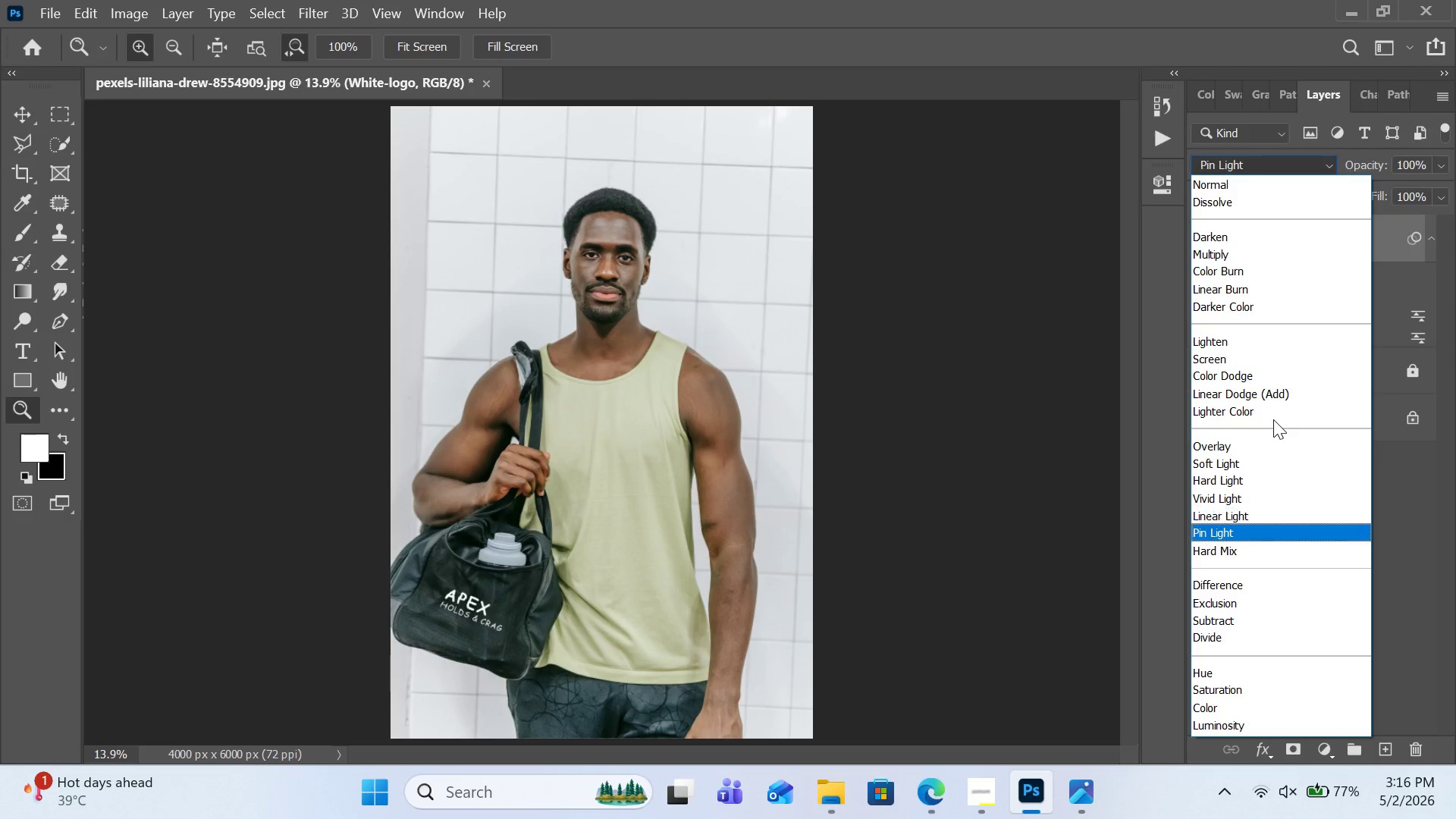 
key(ArrowDown)
 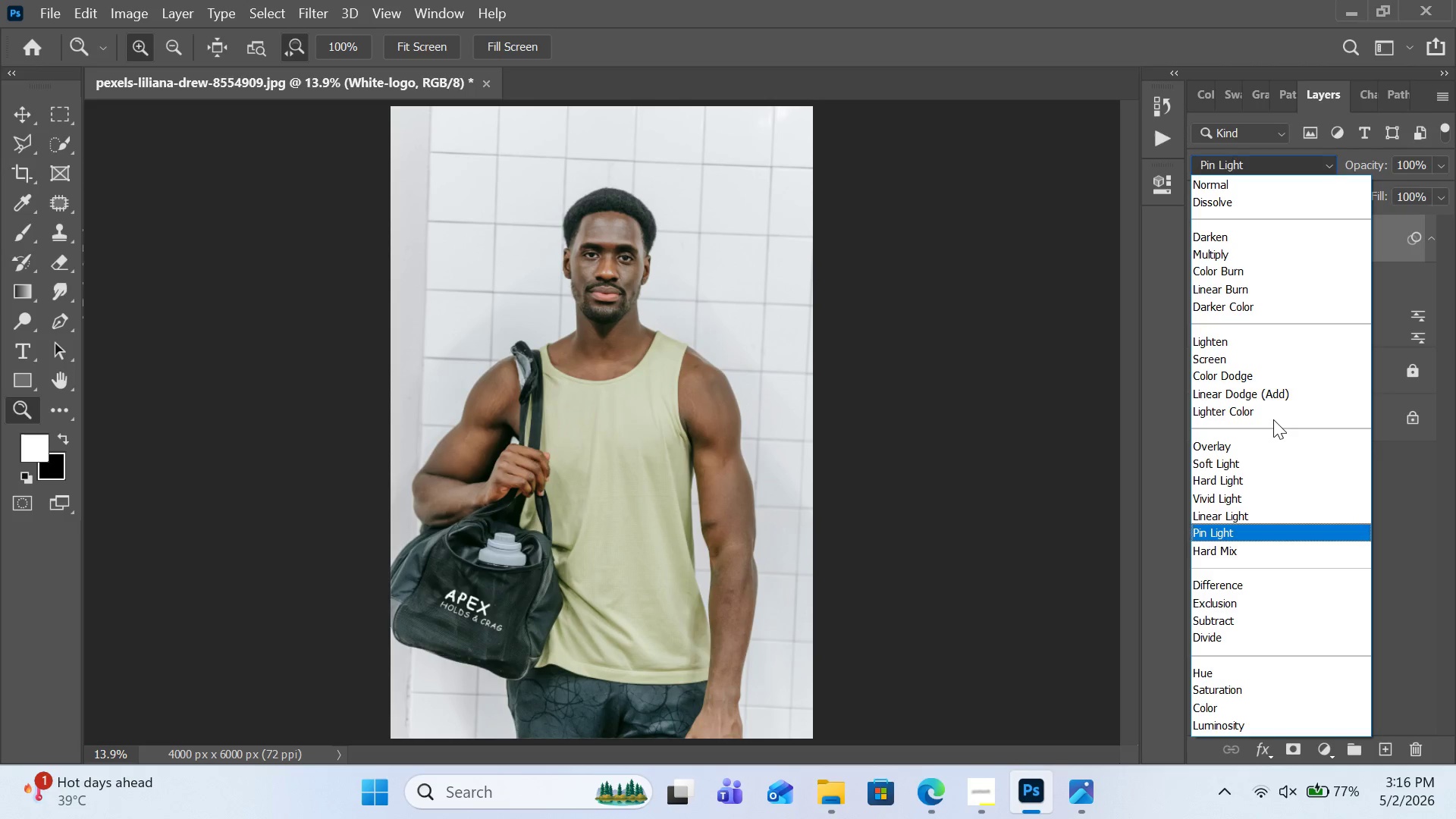 
key(ArrowDown)
 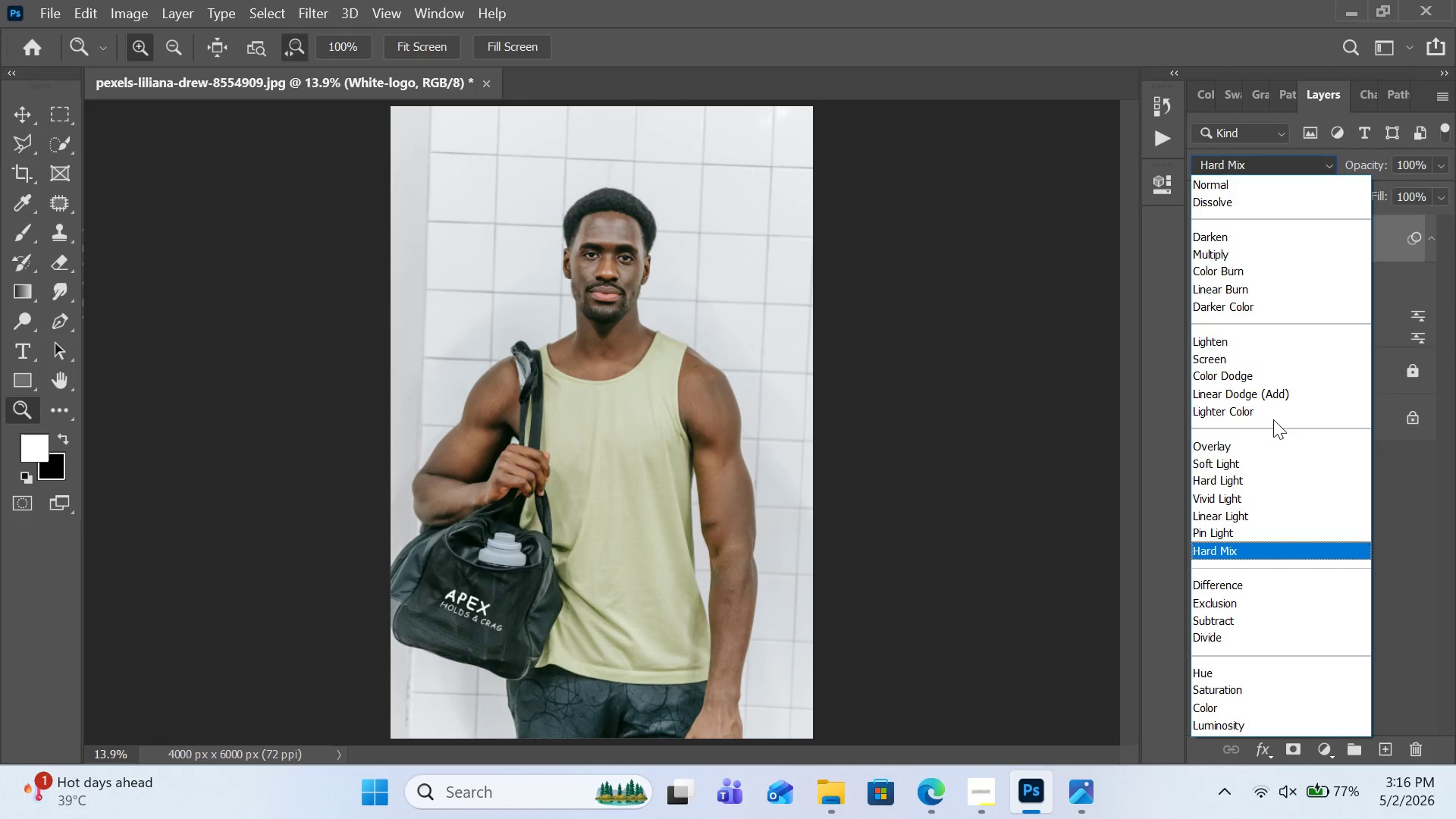 
key(ArrowDown)
 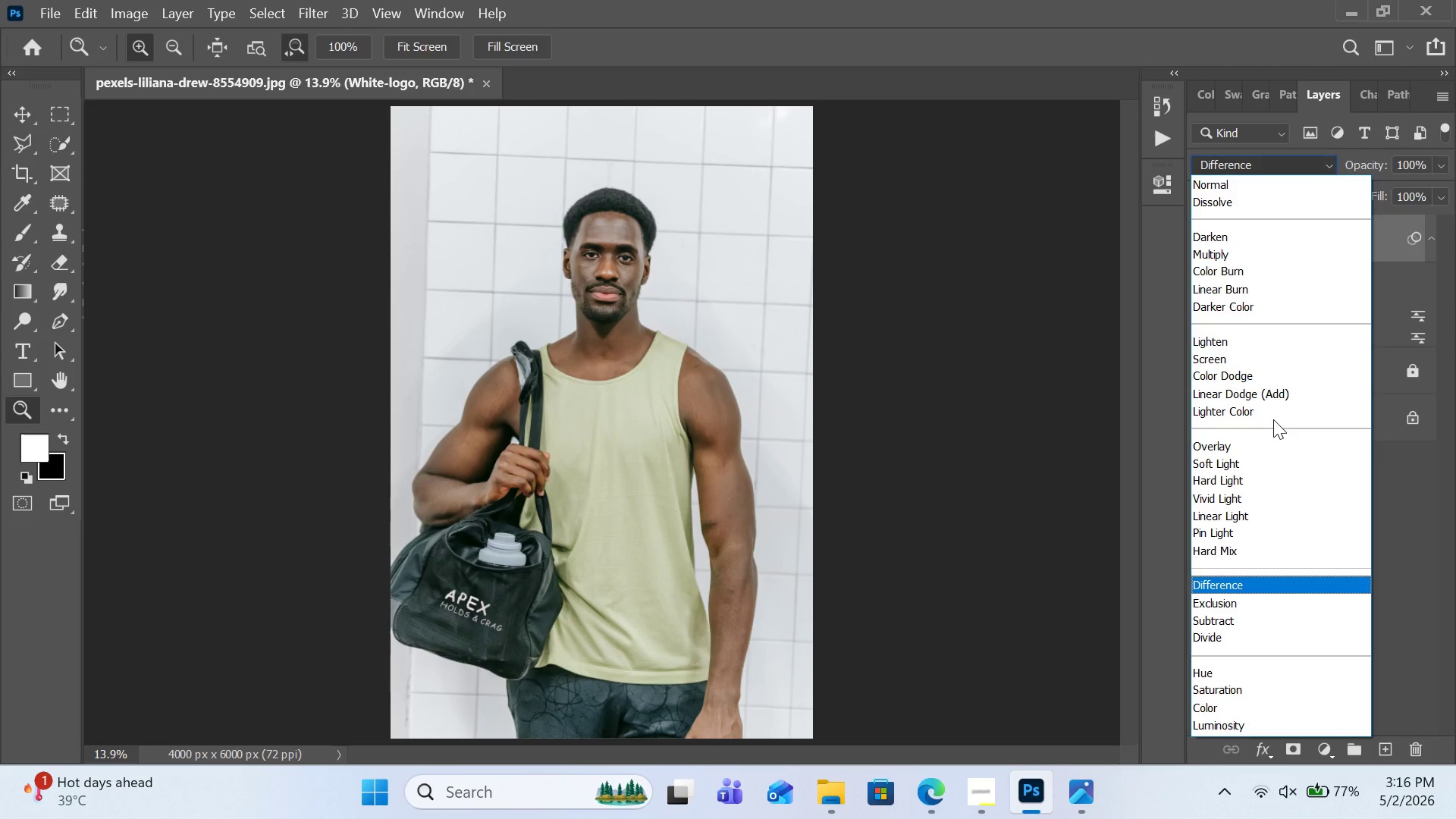 
key(ArrowDown)
 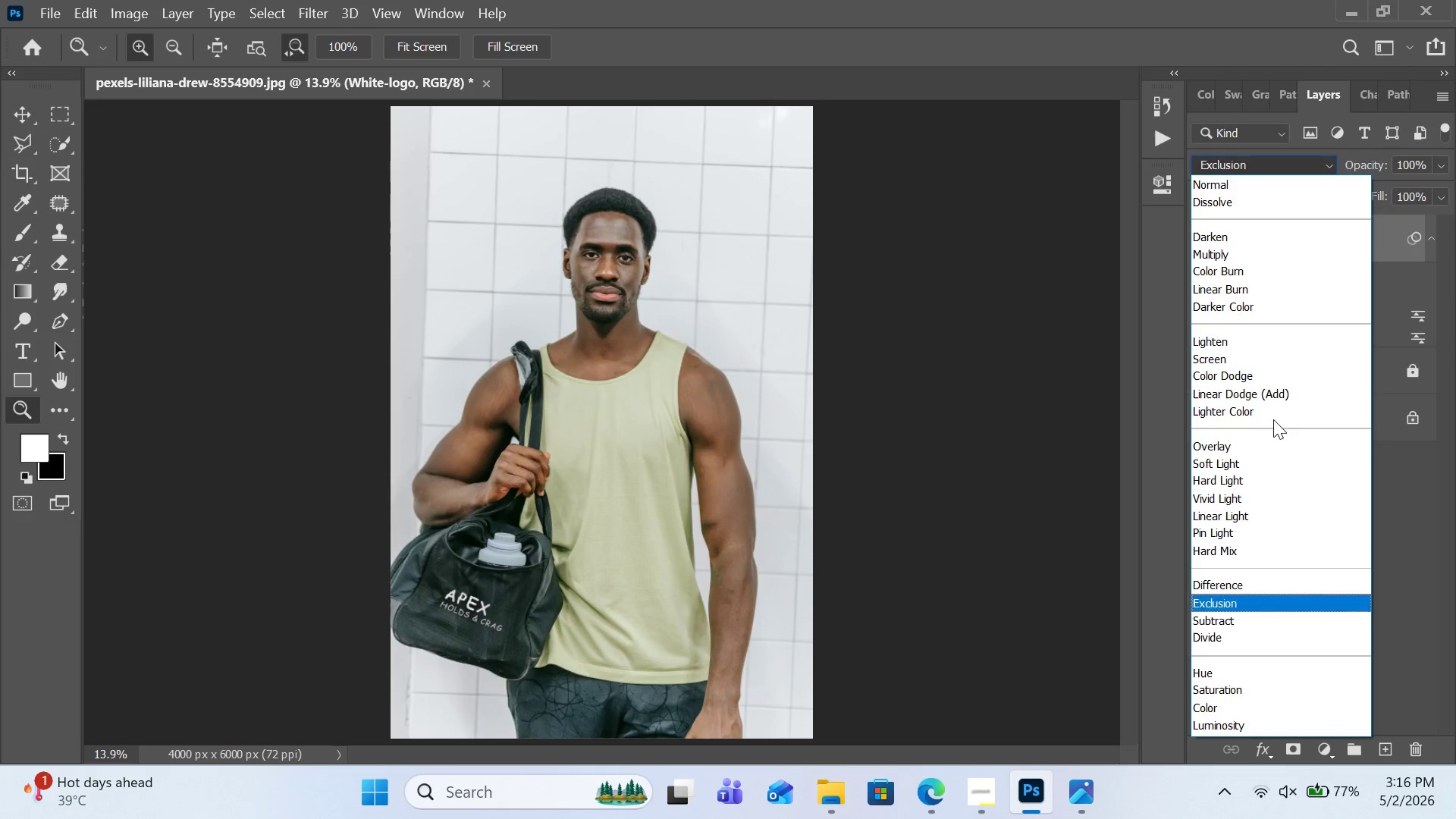 
key(ArrowDown)
 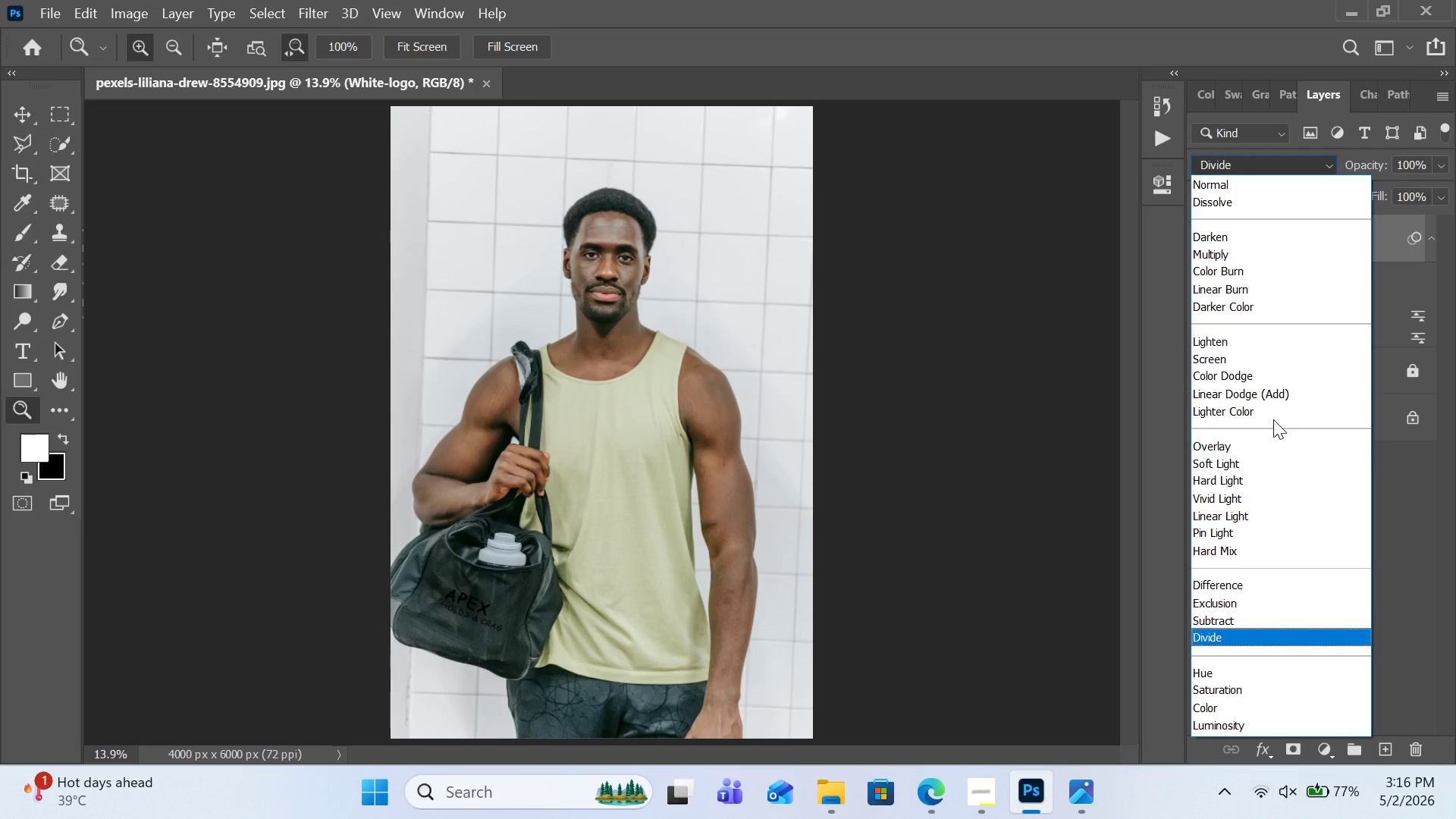 
key(ArrowDown)
 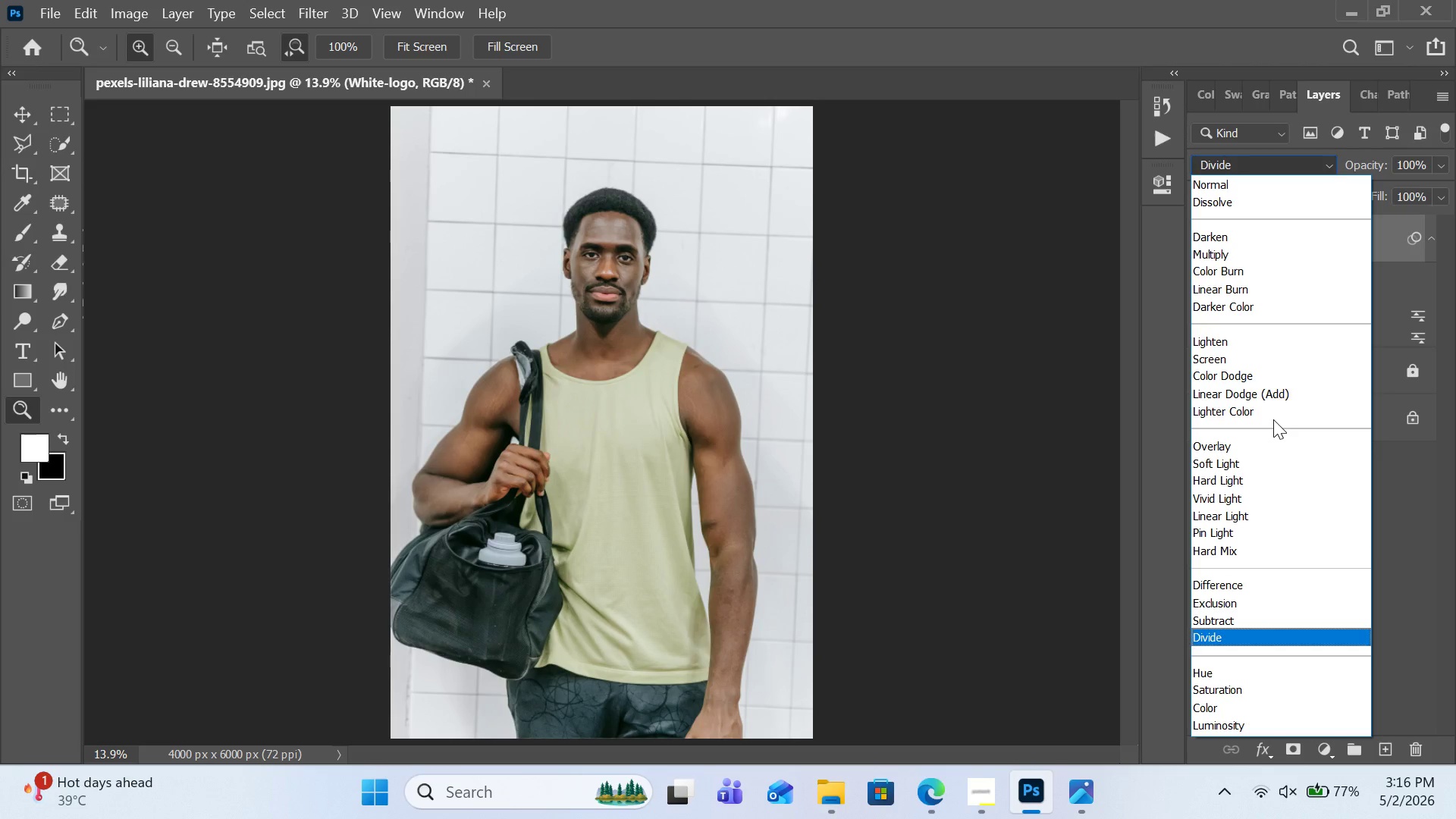 
key(ArrowDown)
 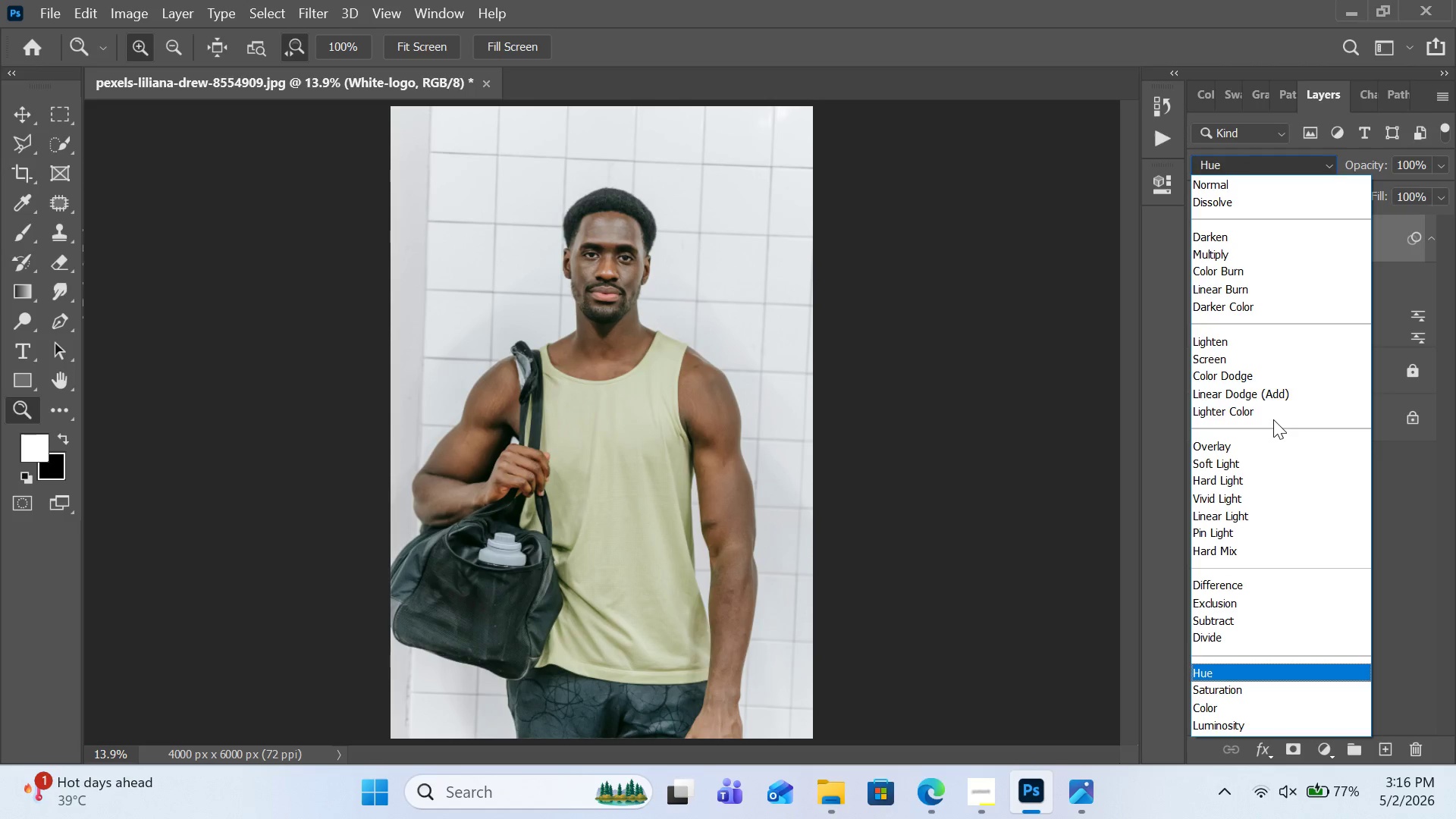 
key(ArrowDown)
 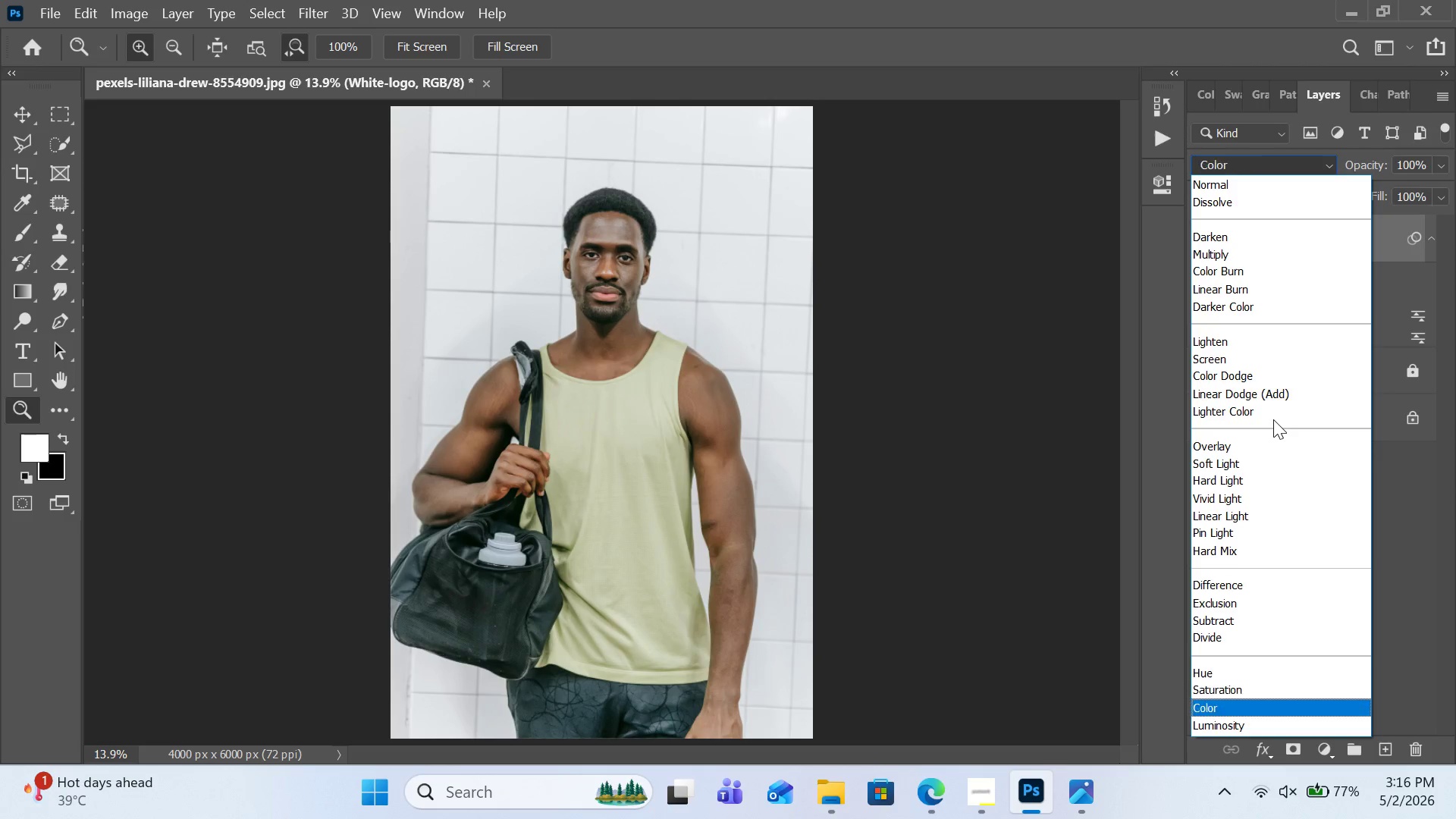 
key(ArrowDown)
 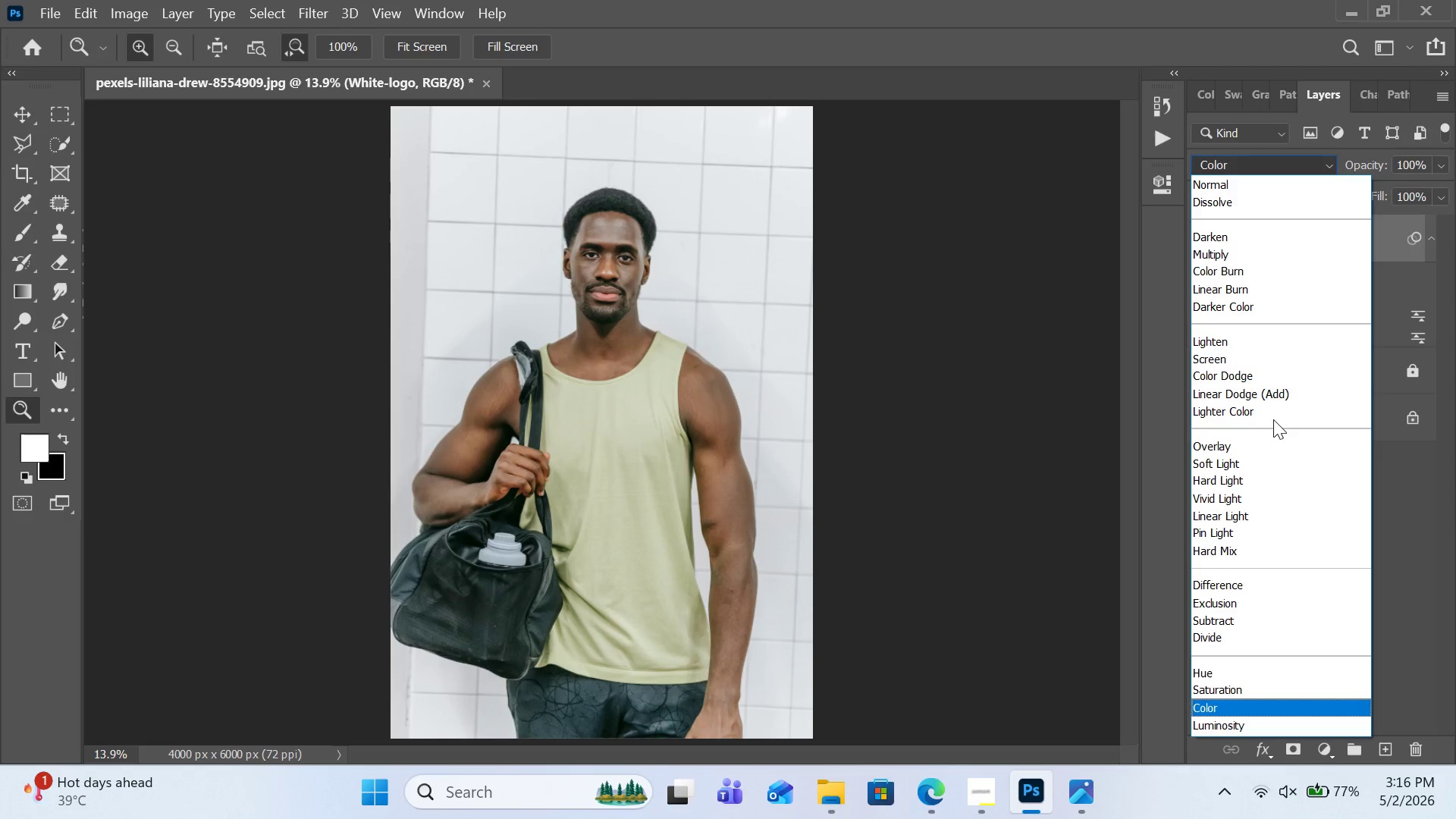 
key(ArrowDown)
 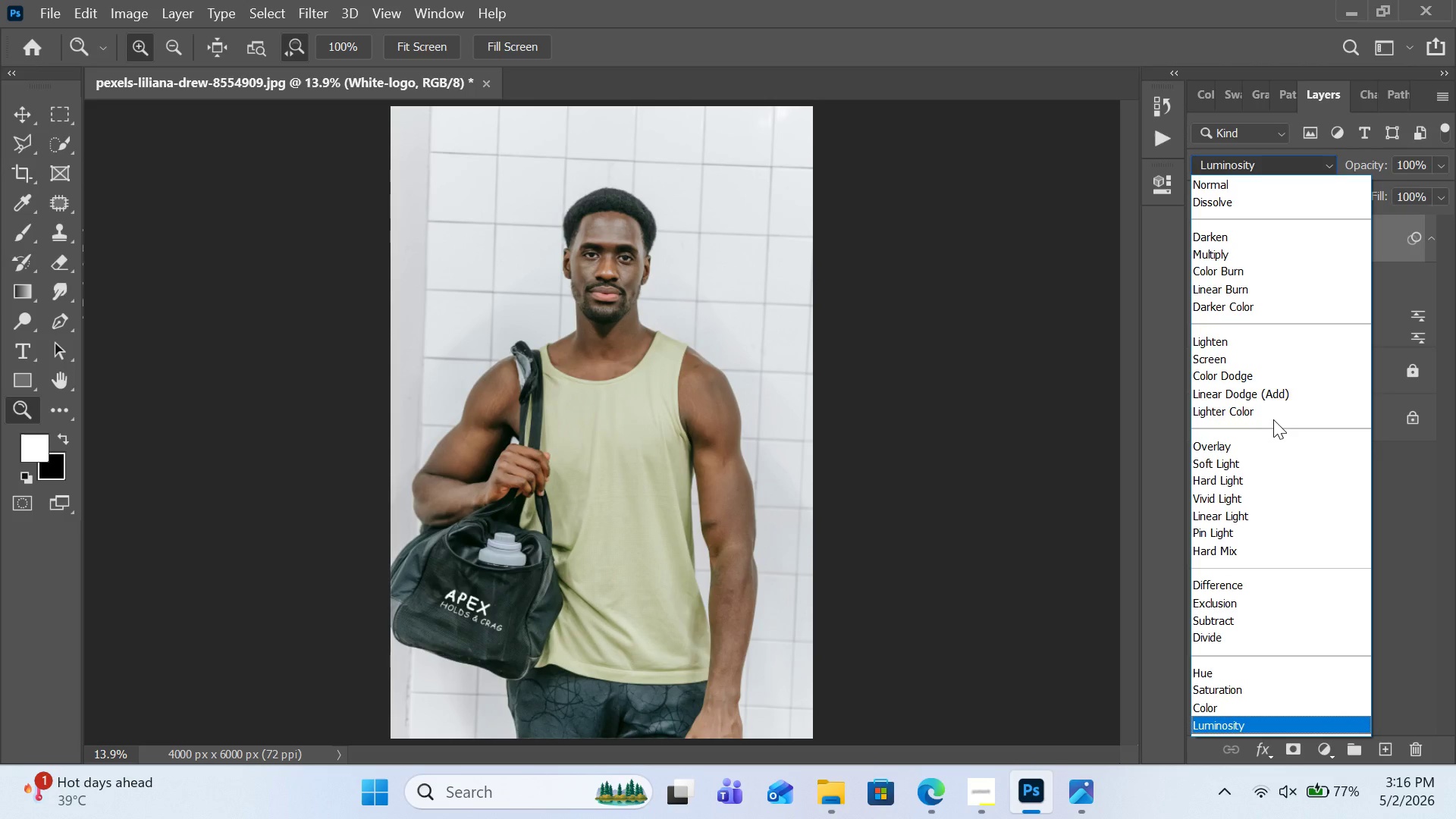 
key(ArrowDown)
 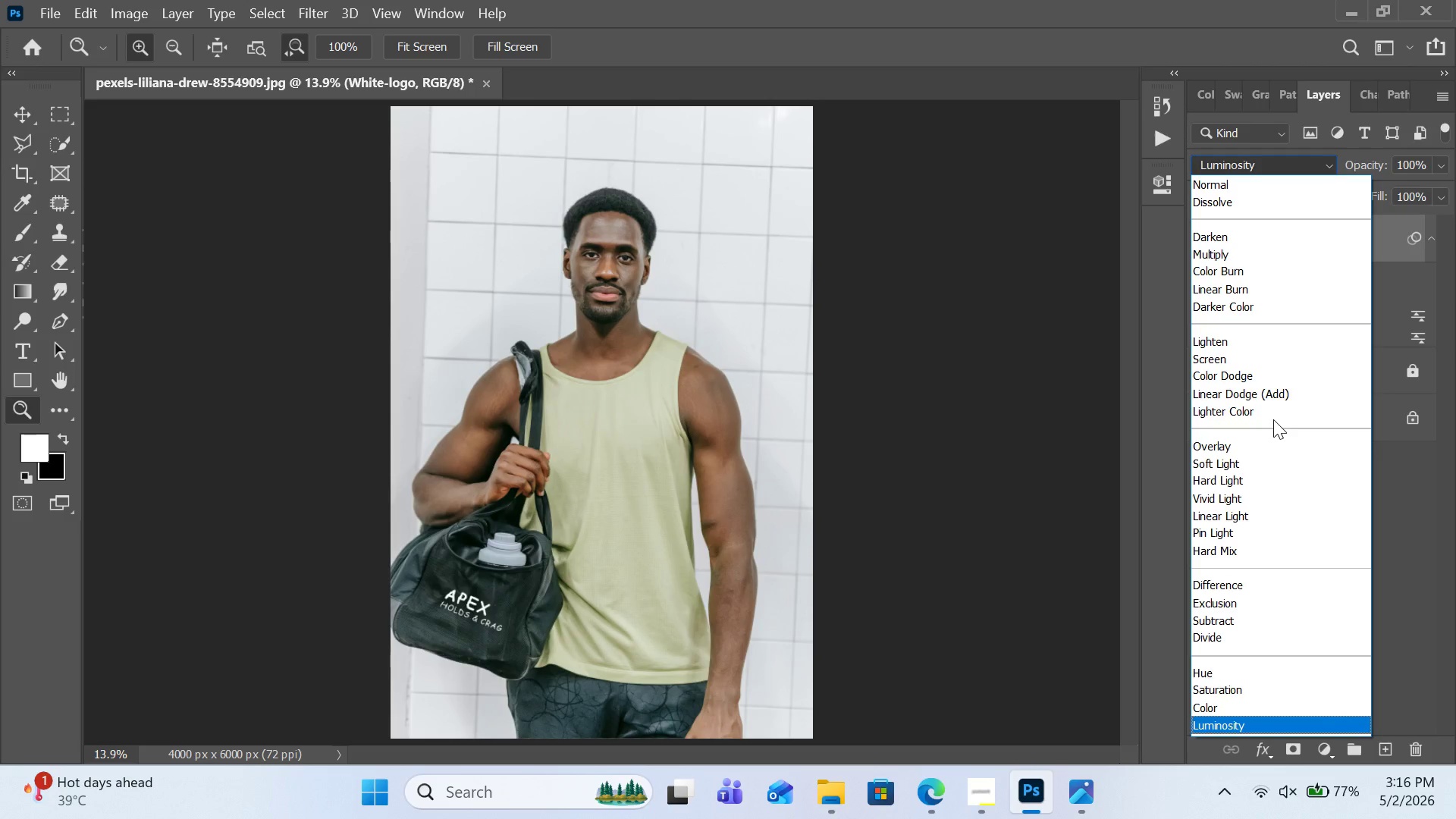 
key(ArrowUp)
 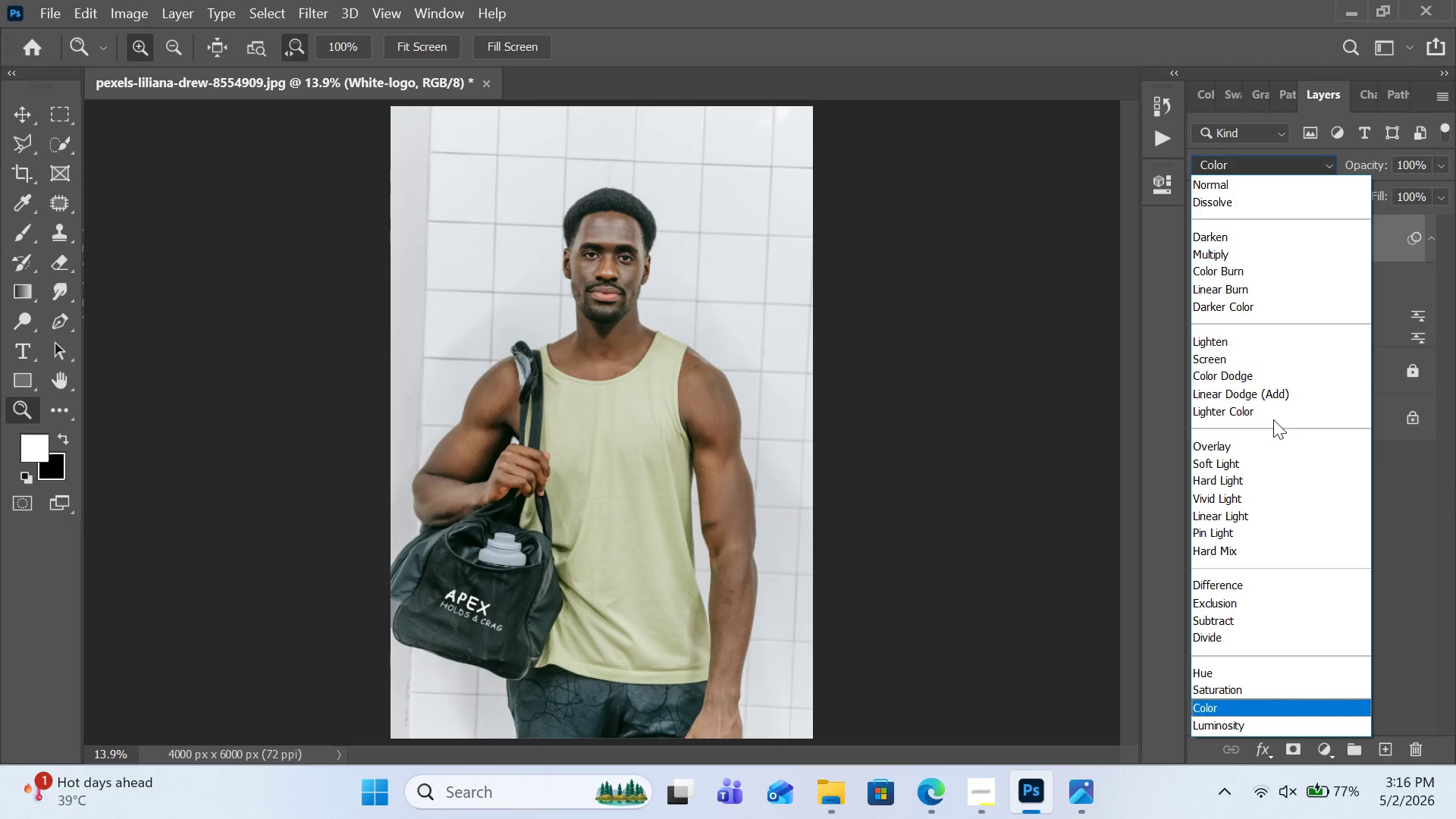 
key(ArrowUp)
 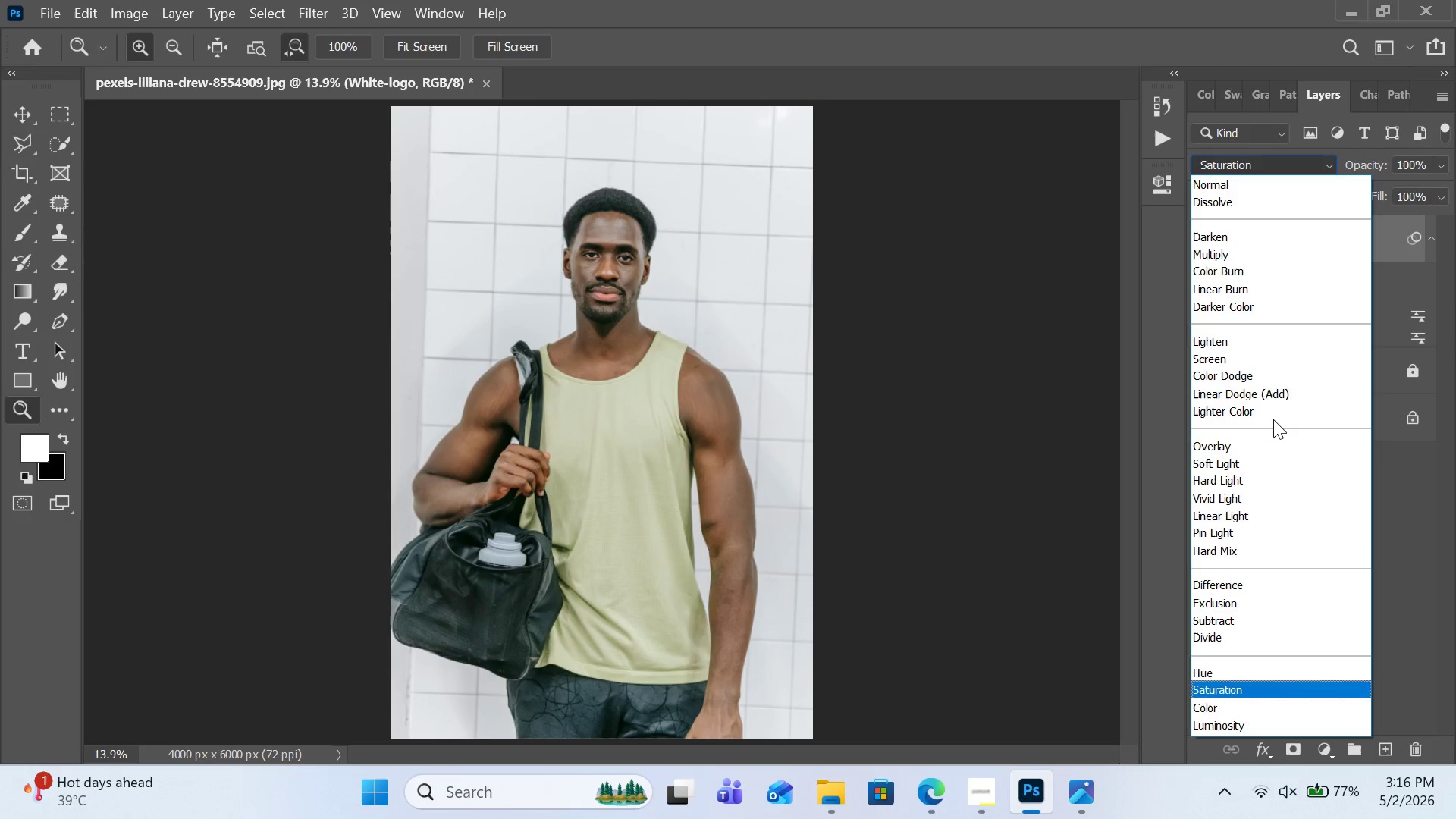 
key(ArrowUp)
 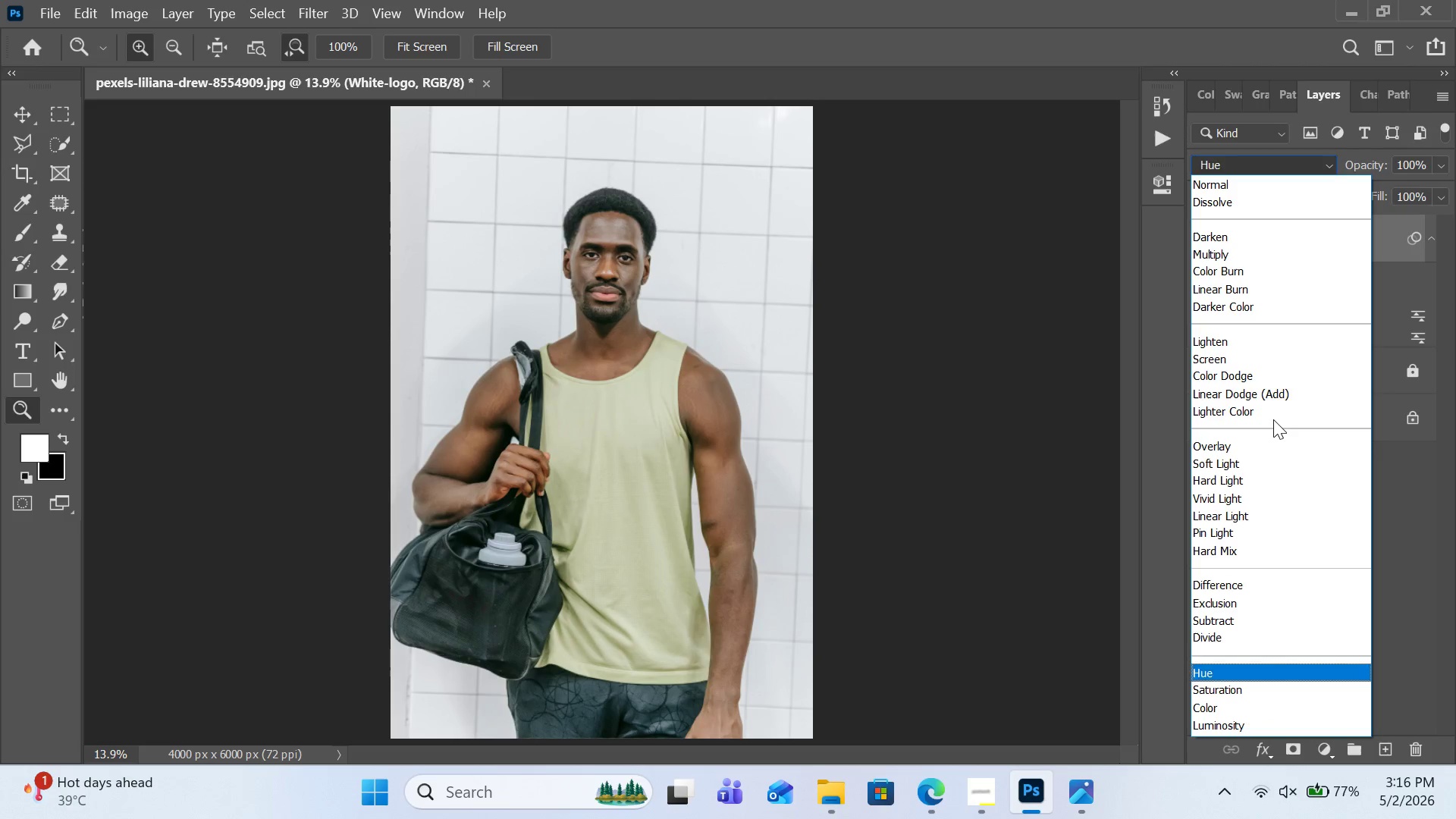 
key(ArrowUp)
 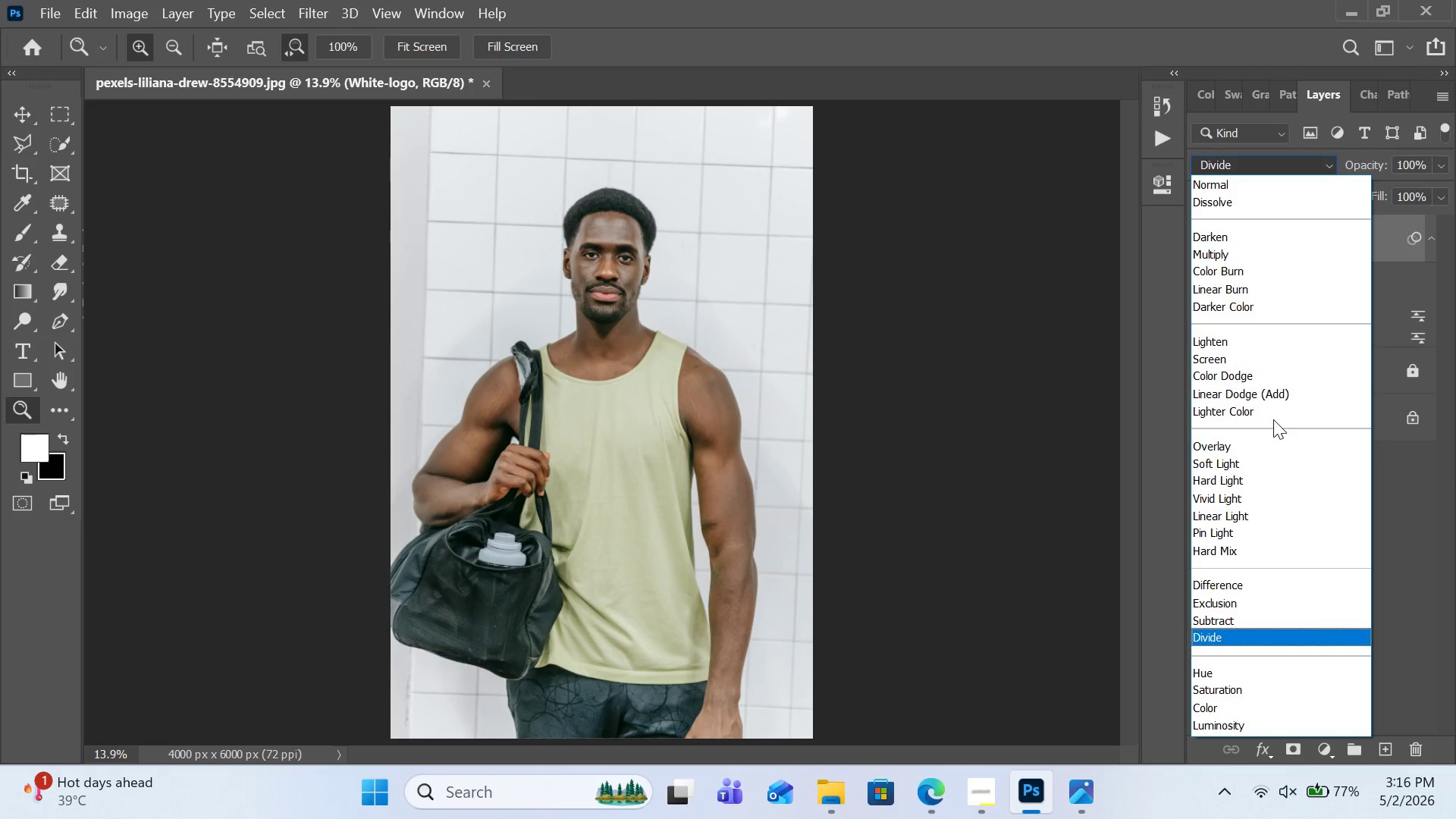 
key(ArrowUp)
 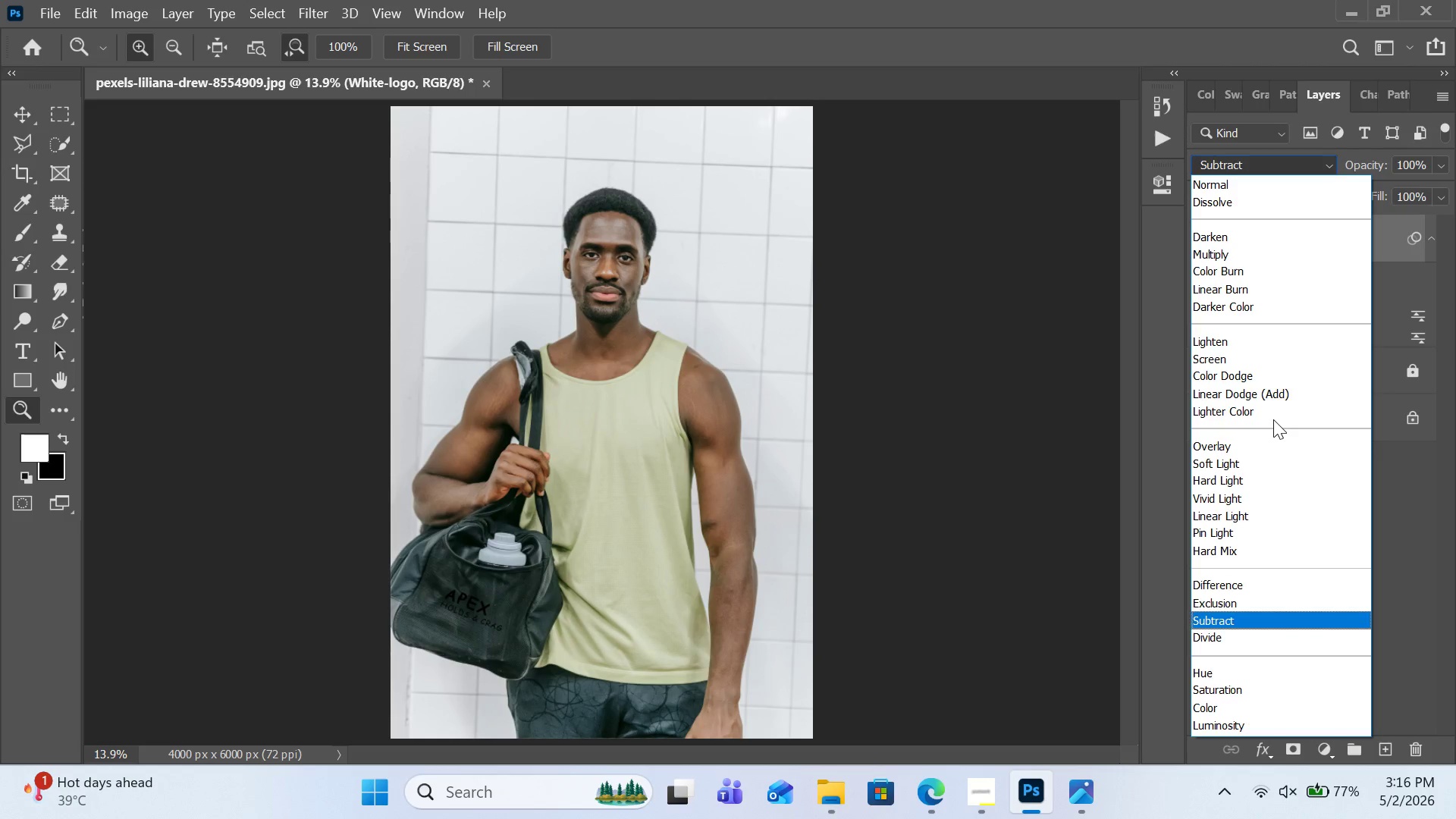 
key(ArrowUp)
 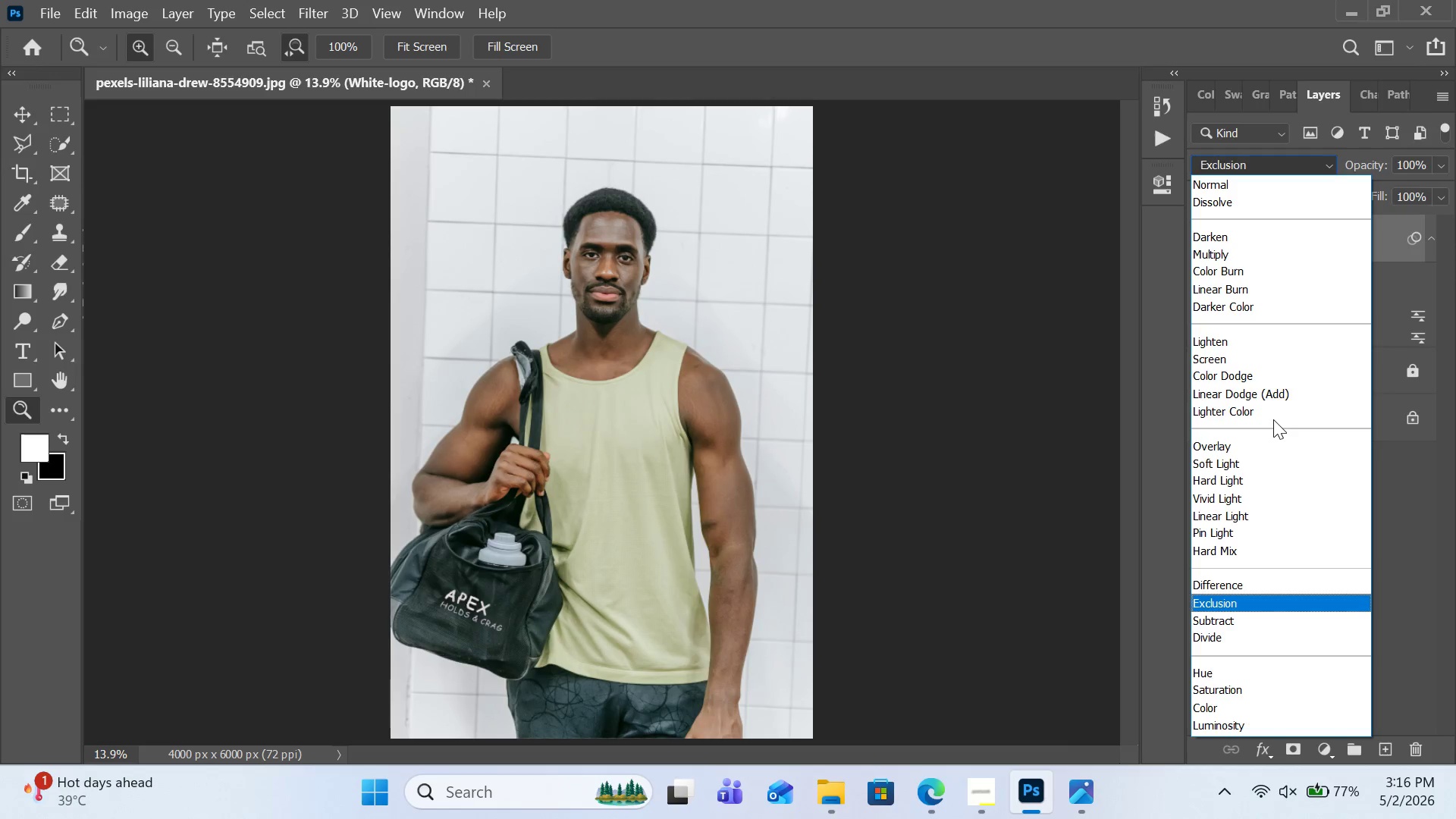 
key(ArrowUp)
 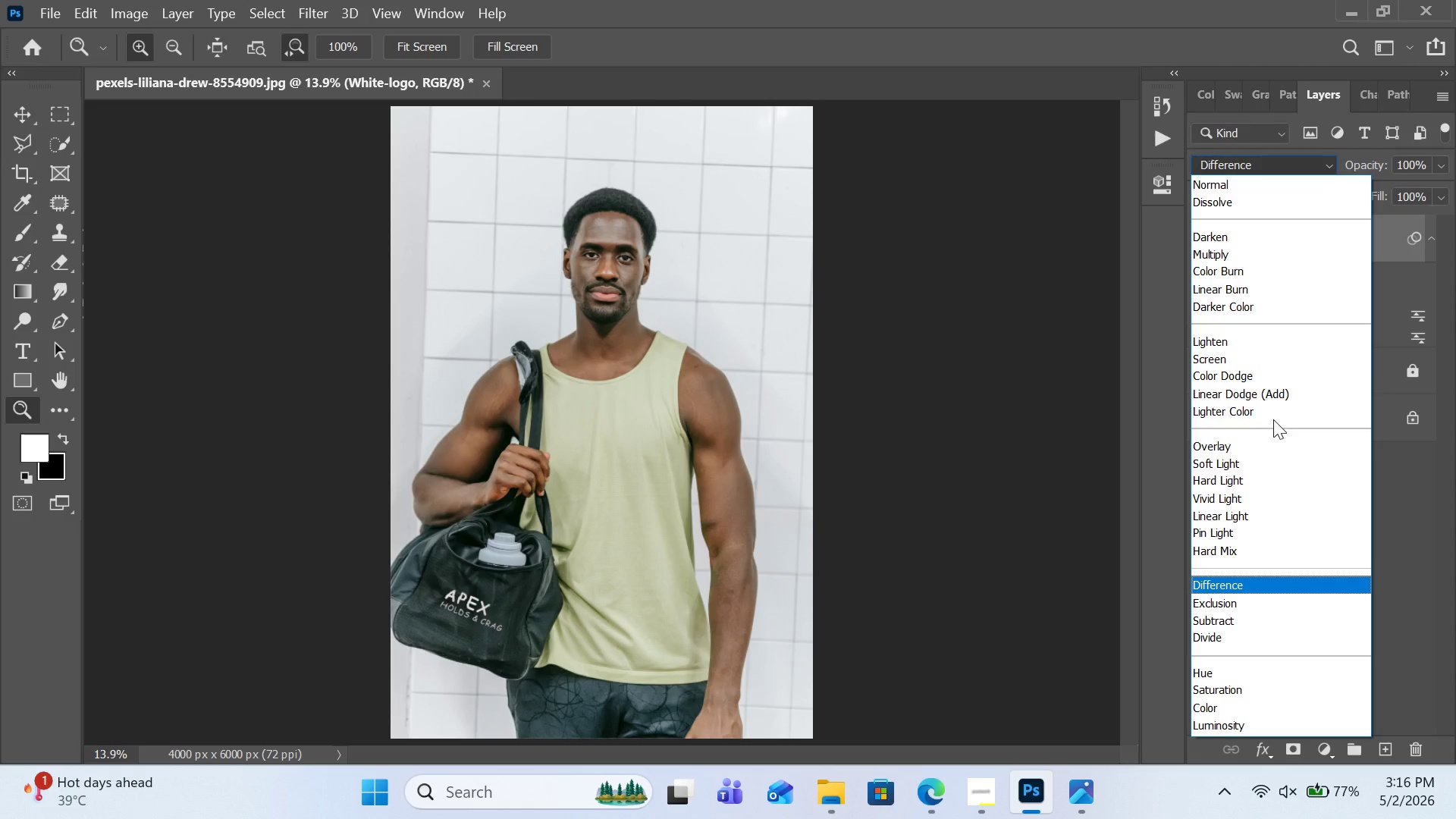 
key(ArrowUp)
 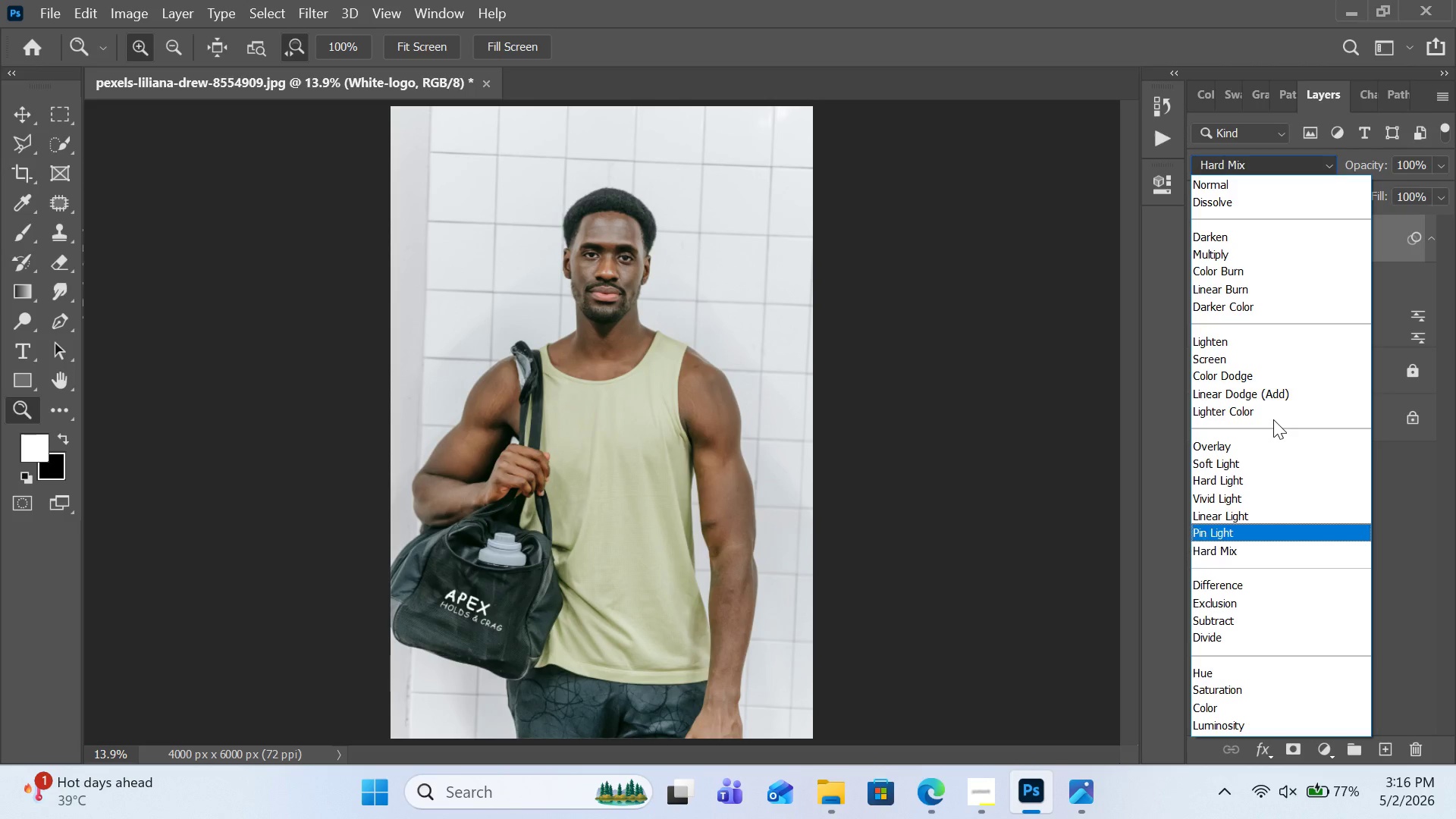 
key(ArrowUp)
 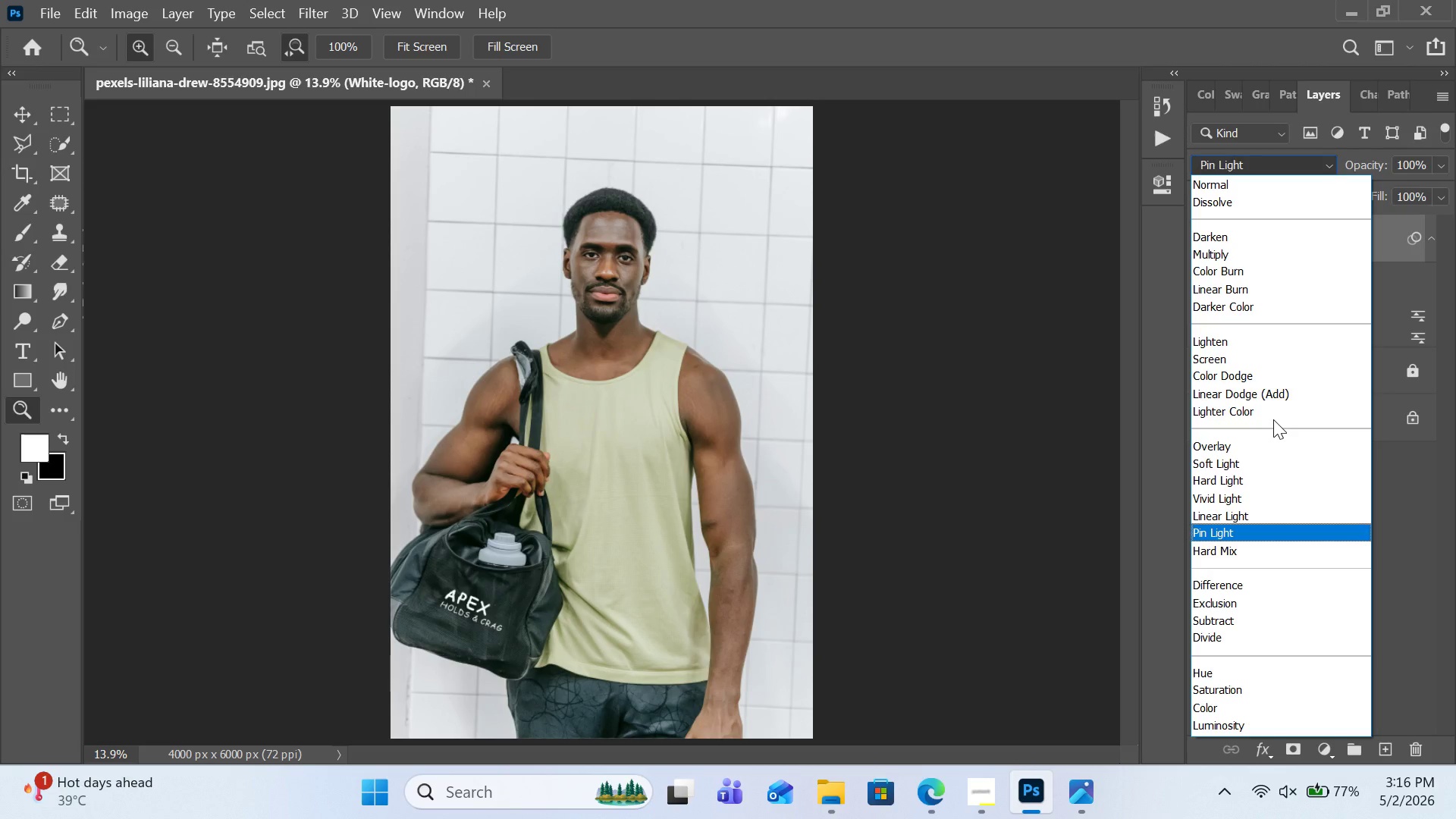 
key(ArrowDown)
 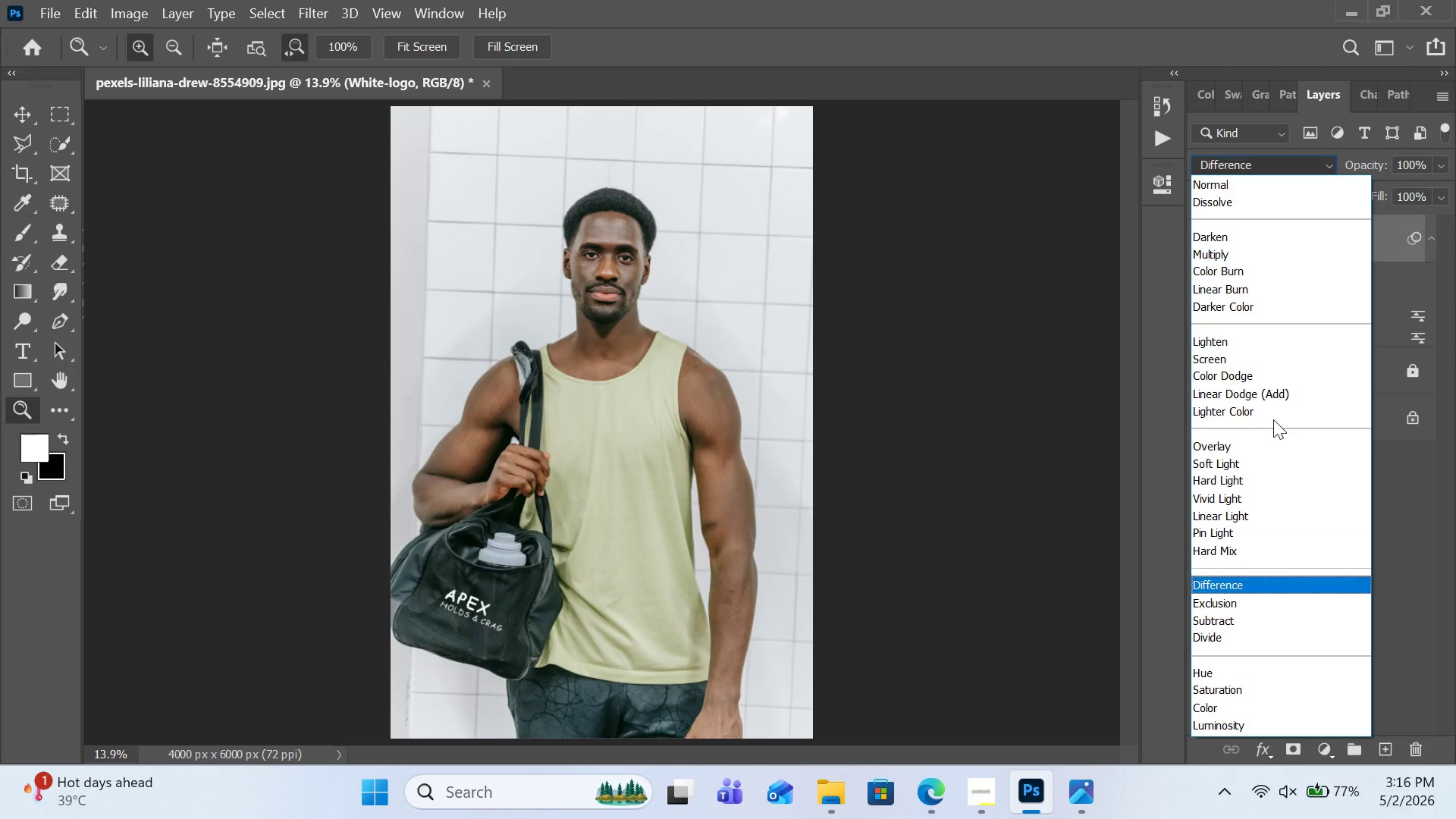 
key(ArrowDown)
 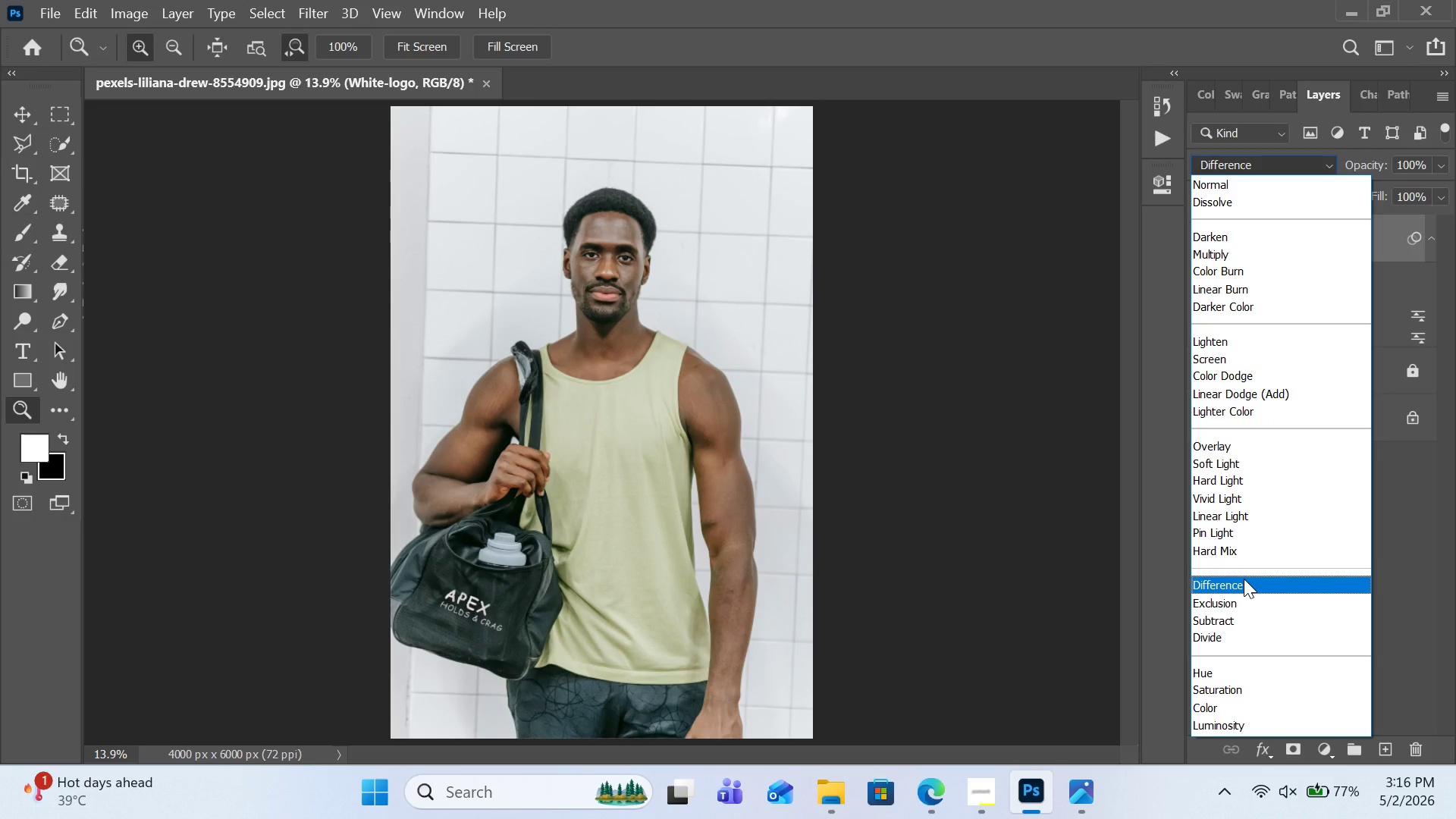 
wait(9.06)
 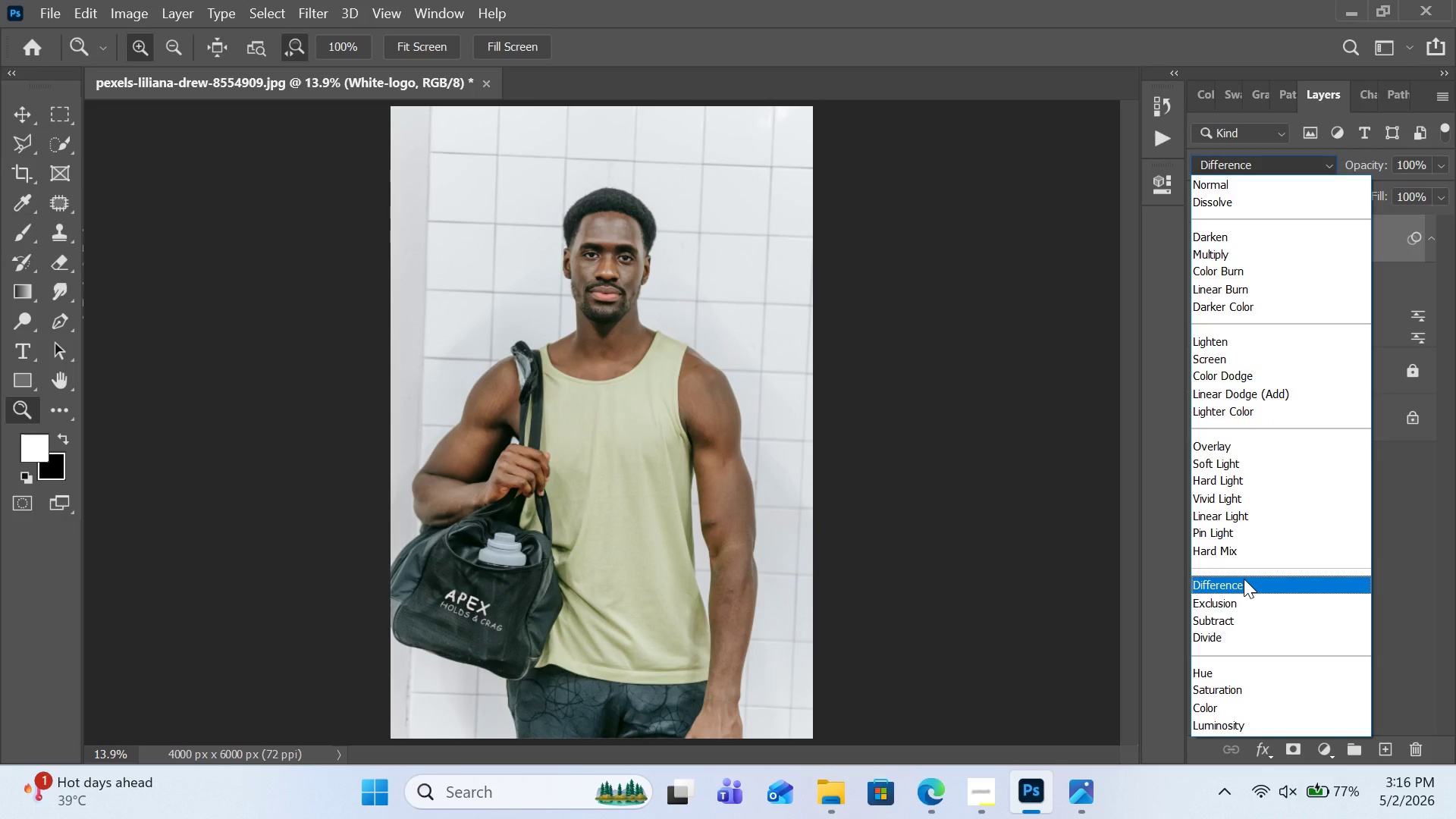 
double_click([1242, 461])
 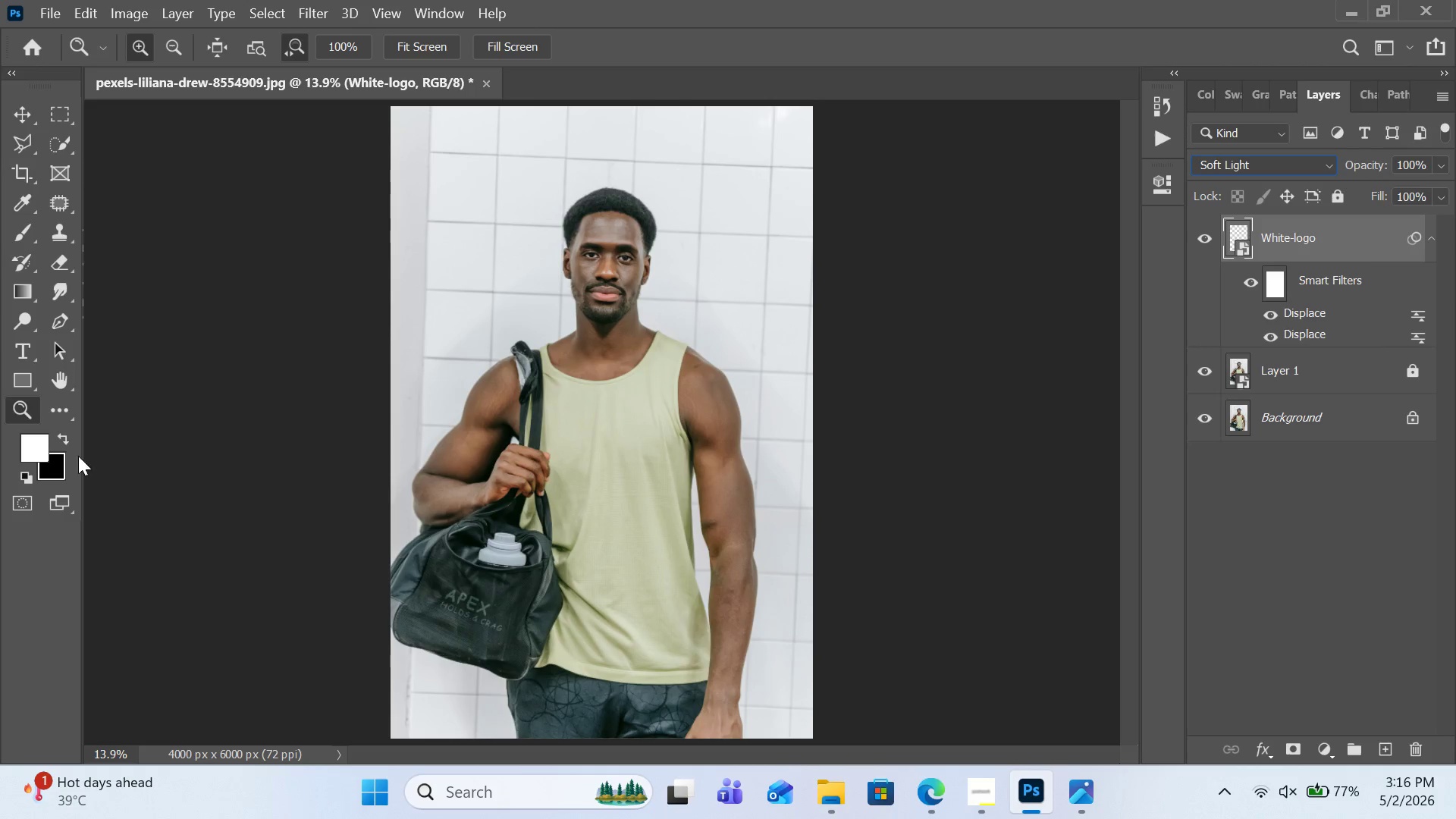 
left_click([24, 414])
 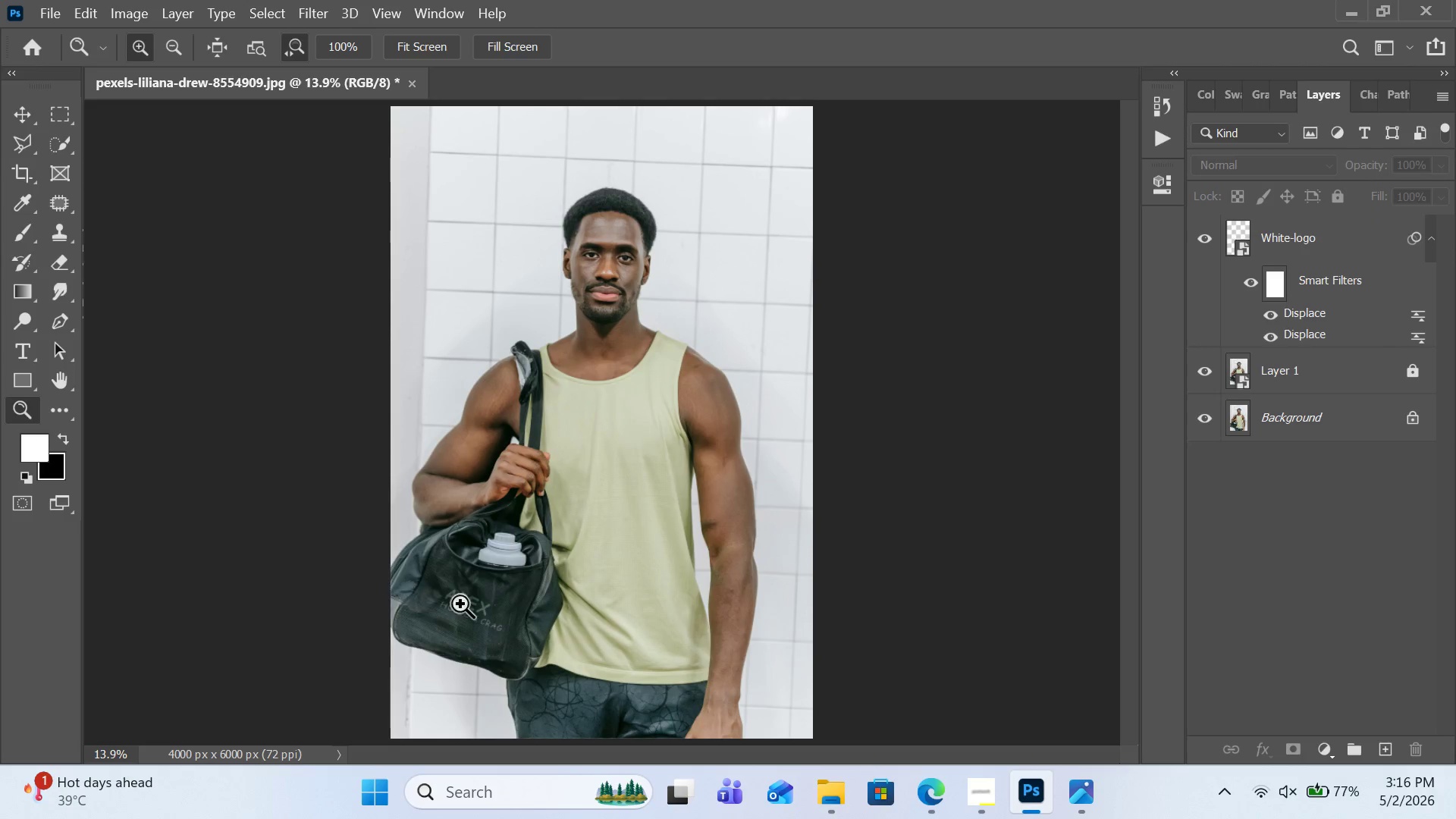 
double_click([468, 604])
 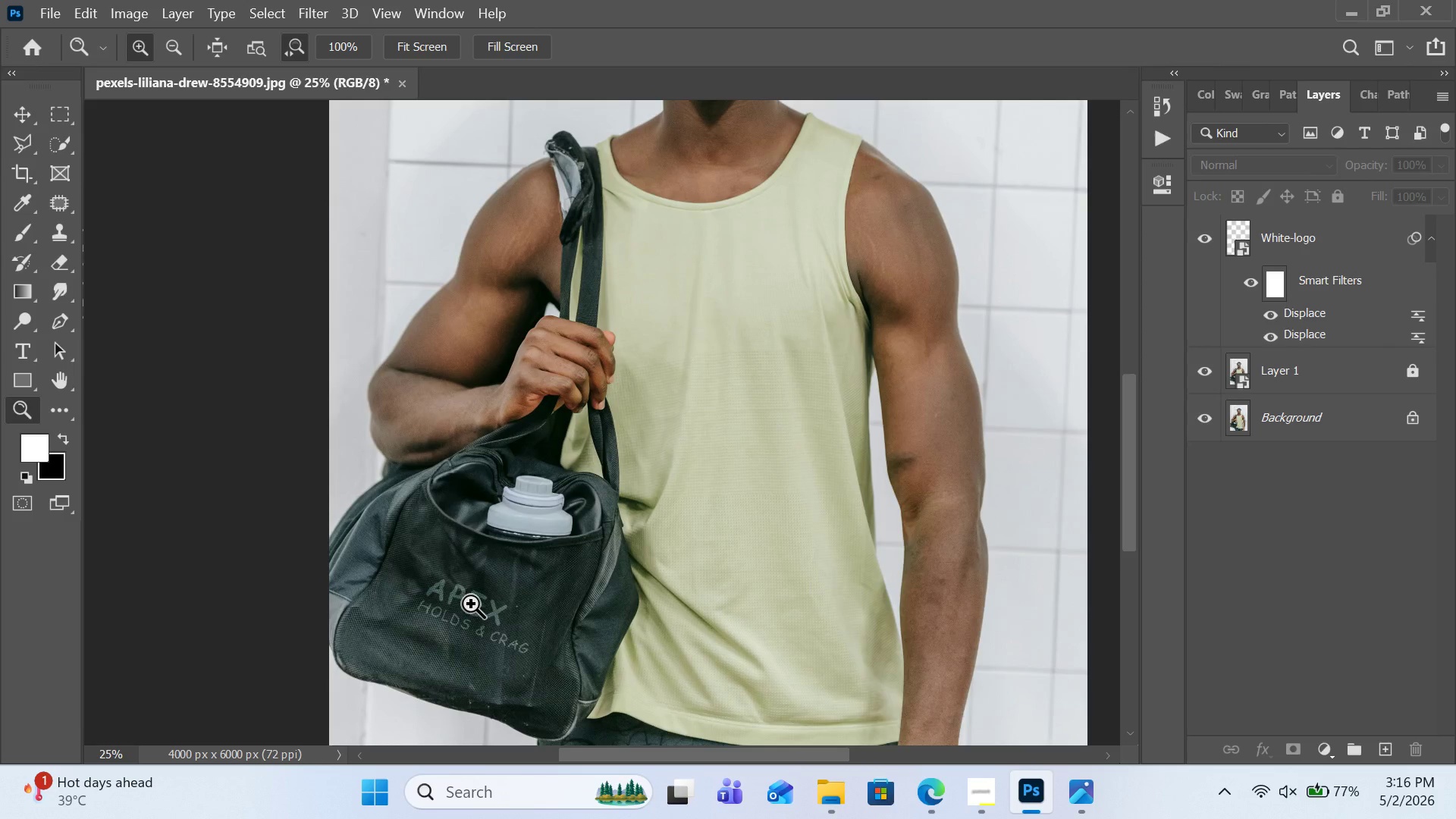 
left_click([500, 604])
 